 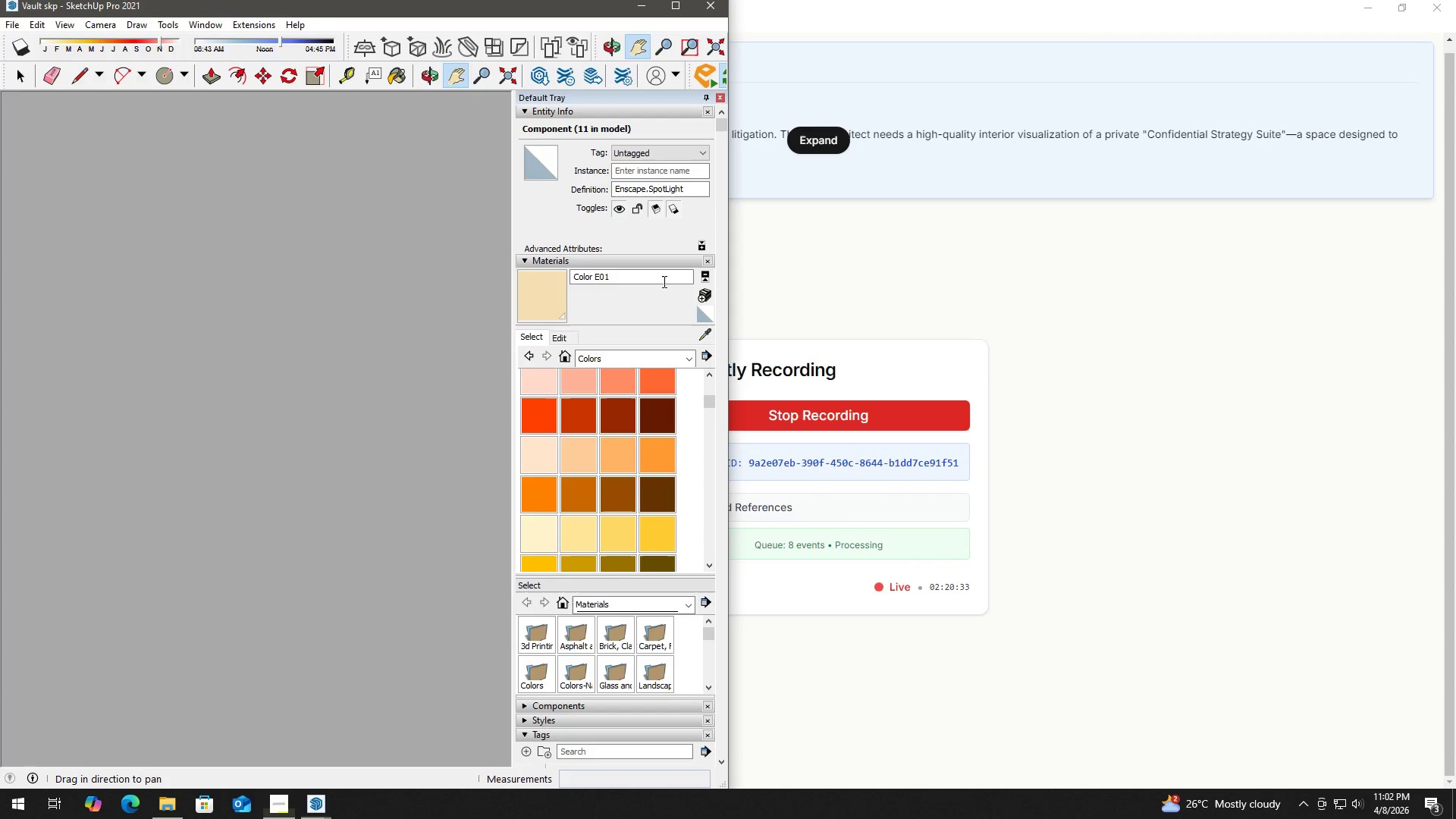 
key(Alt+Tab)
 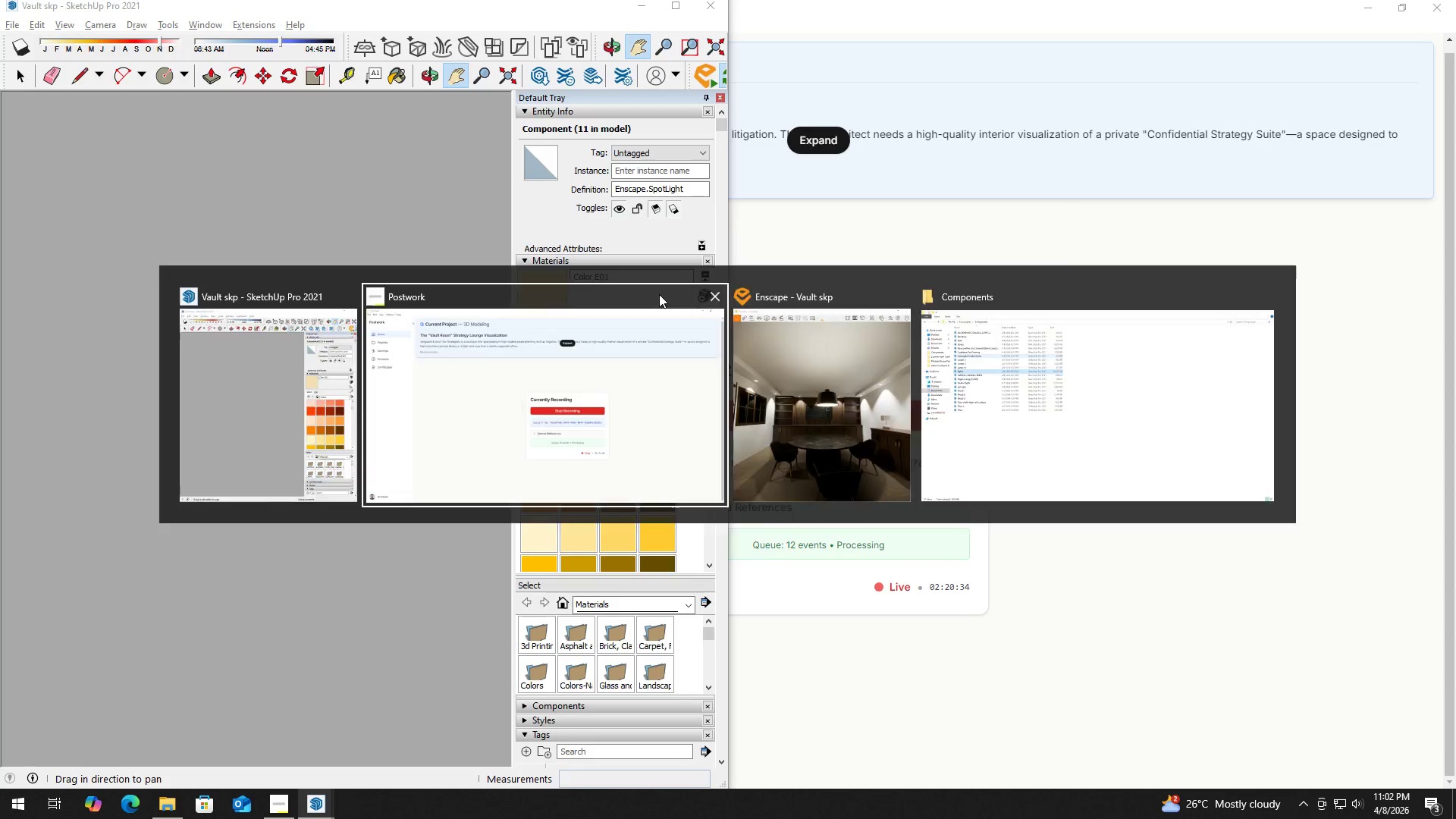 
key(Alt+Tab)
 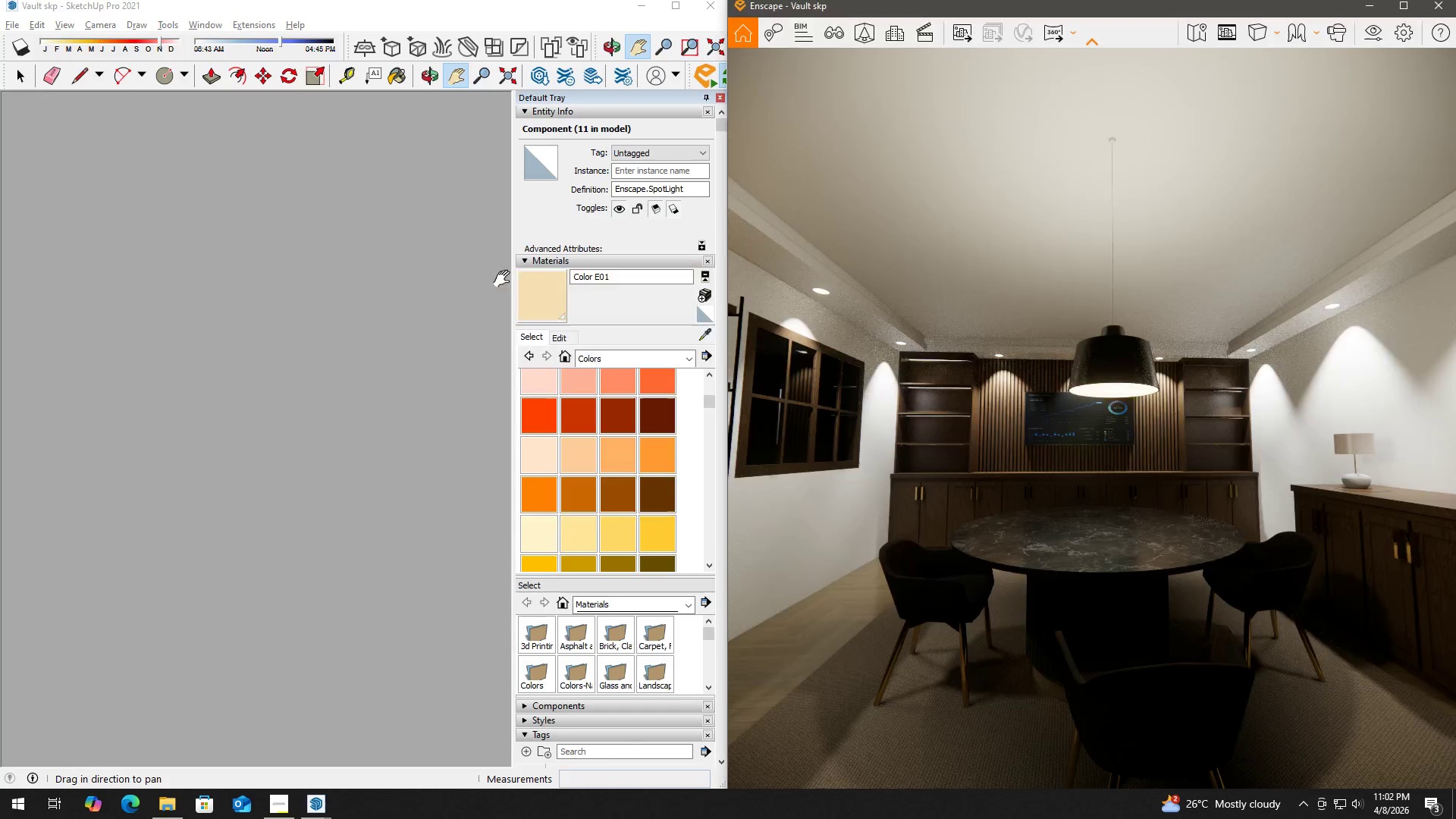 
key(Alt+AltLeft)
 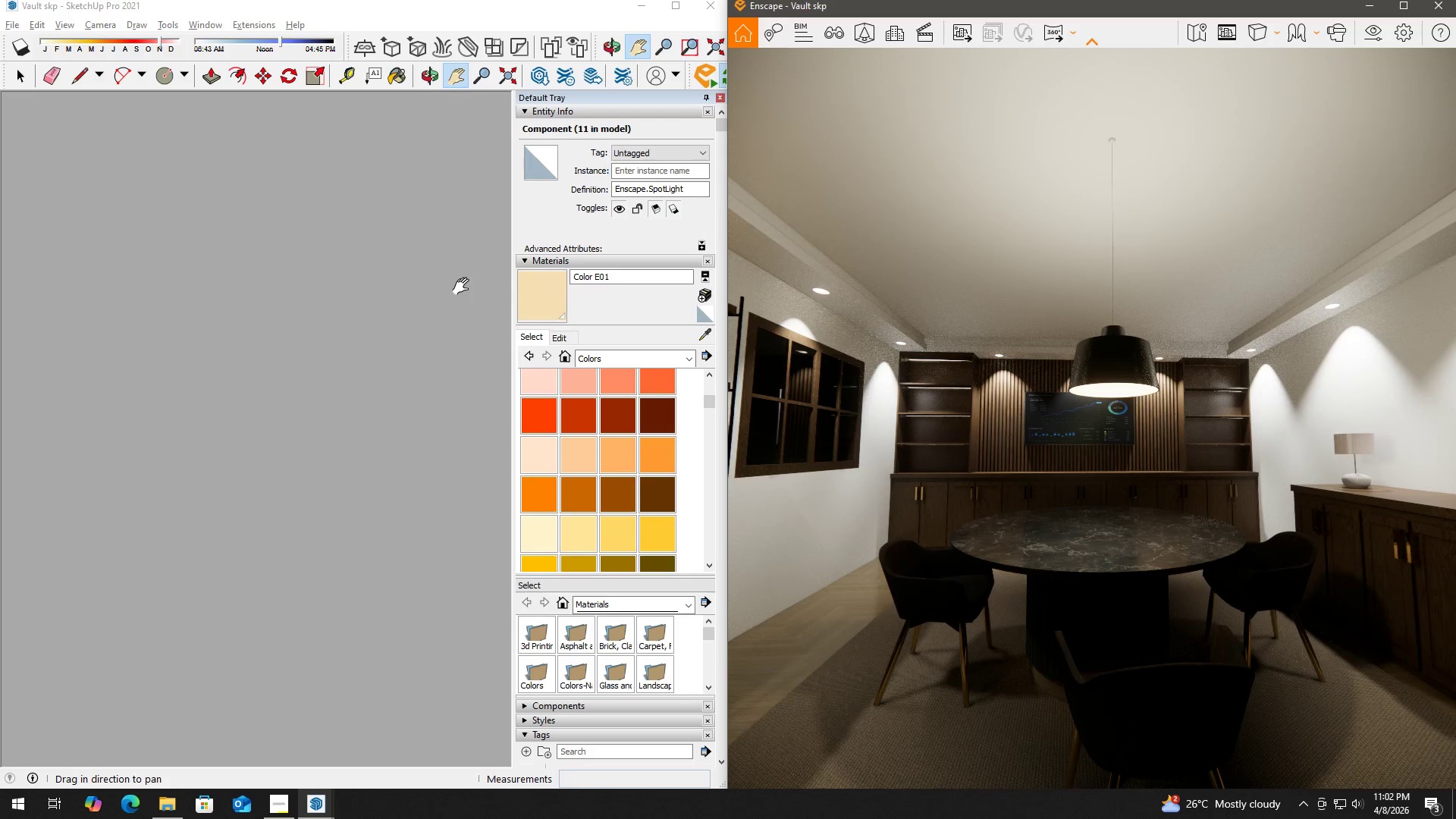 
key(Alt+Tab)
 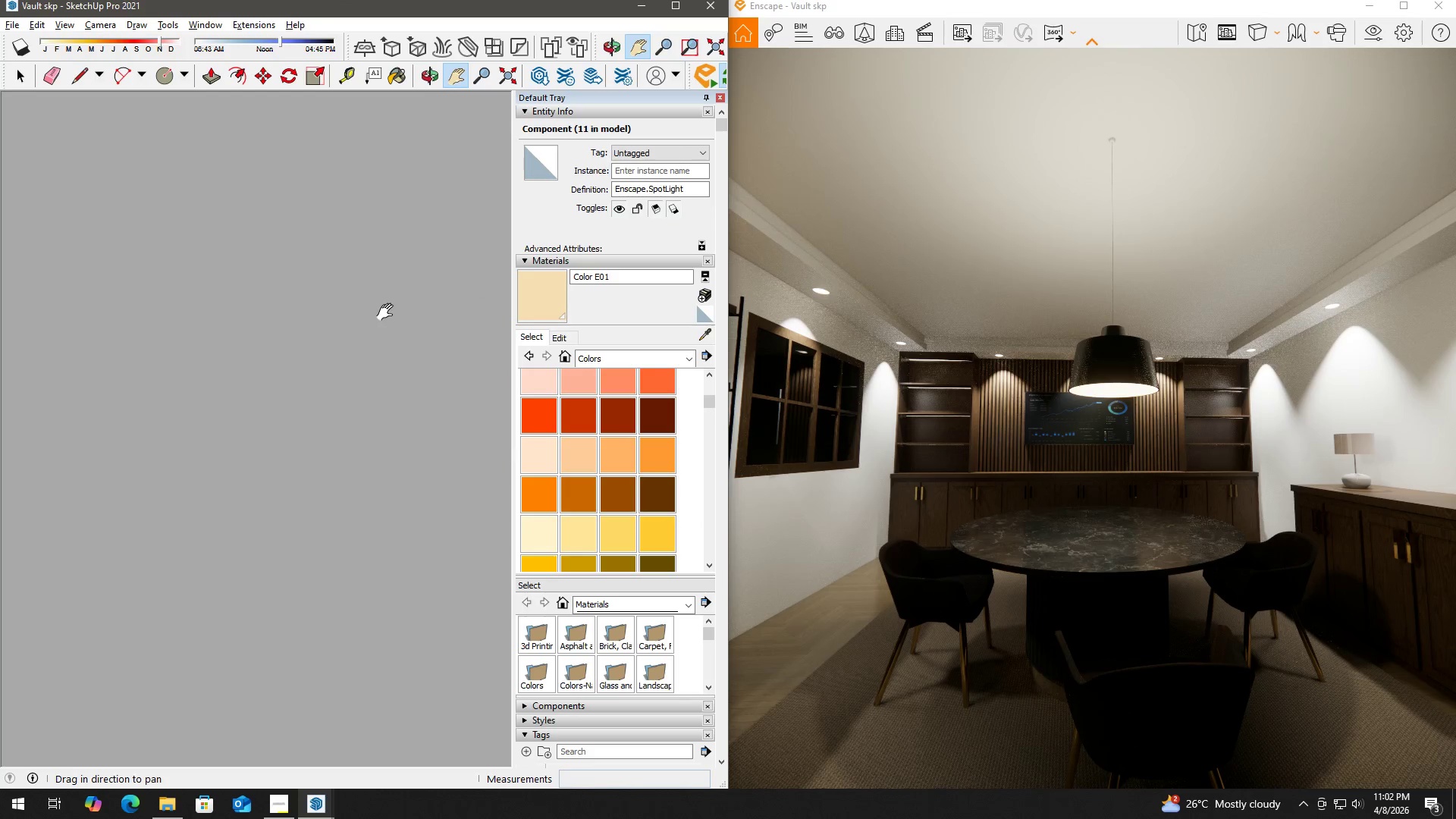 
left_click([377, 296])
 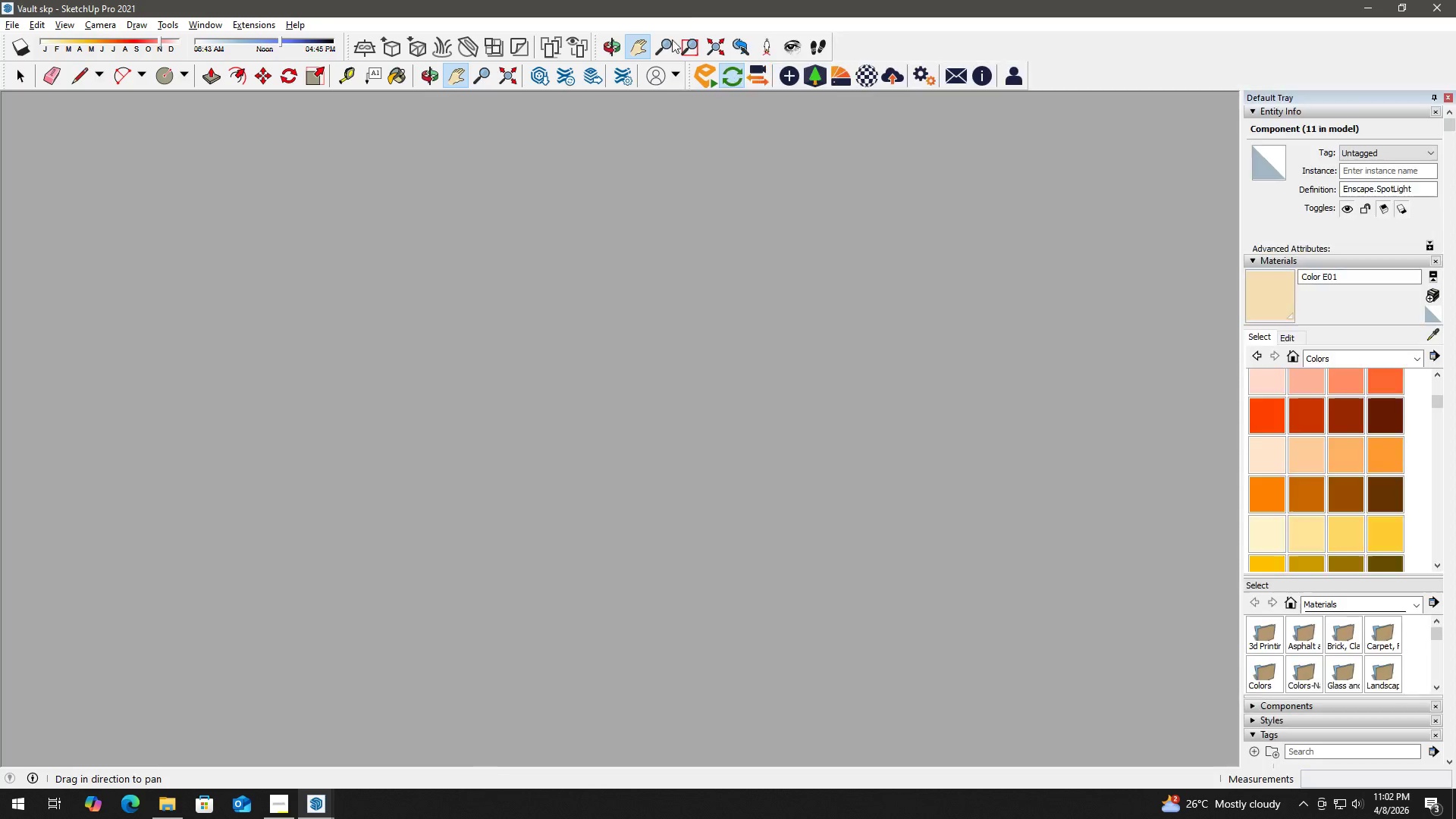 
scroll: coordinate [678, 168], scroll_direction: down, amount: 16.0
 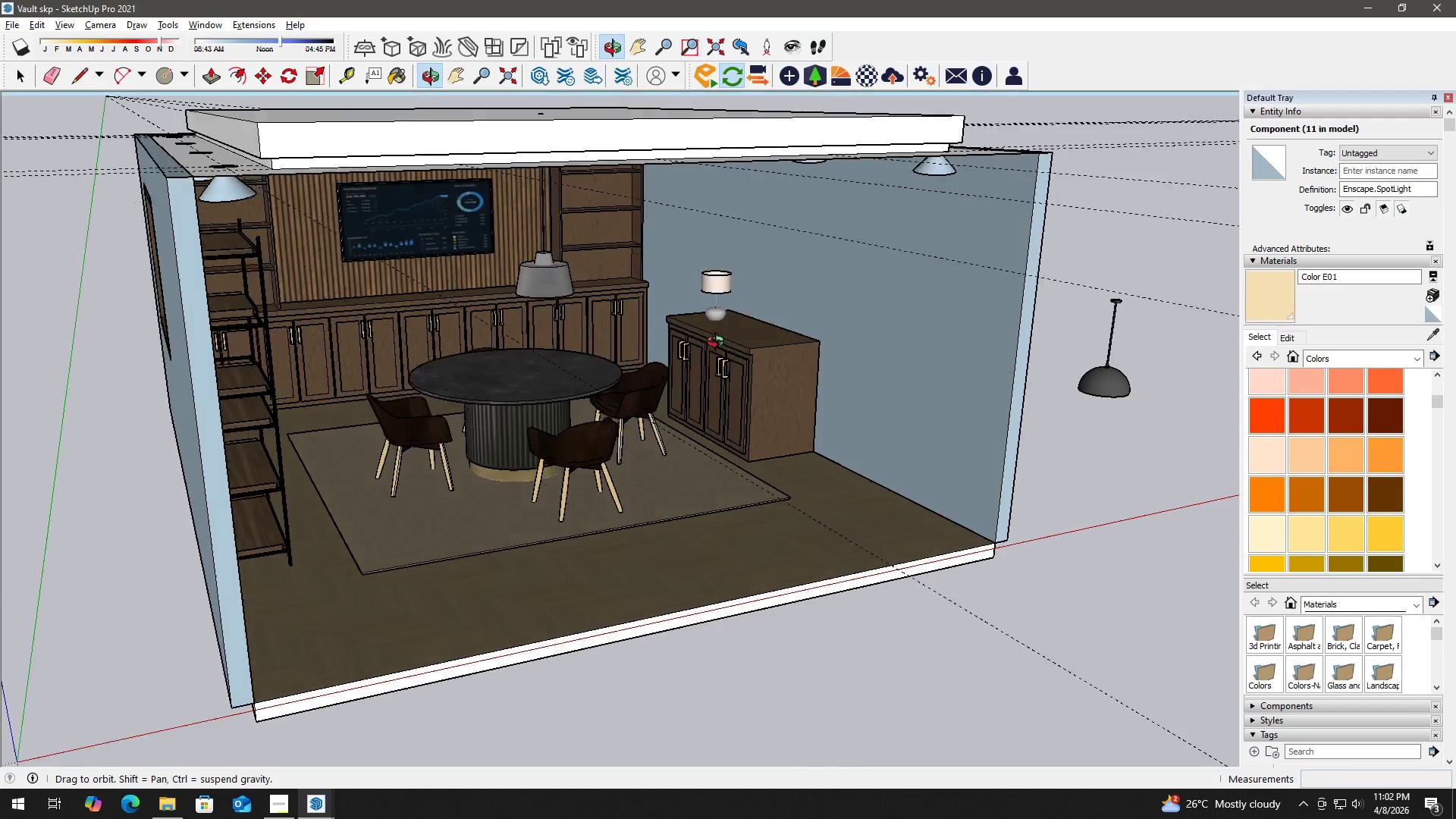 
key(E)
 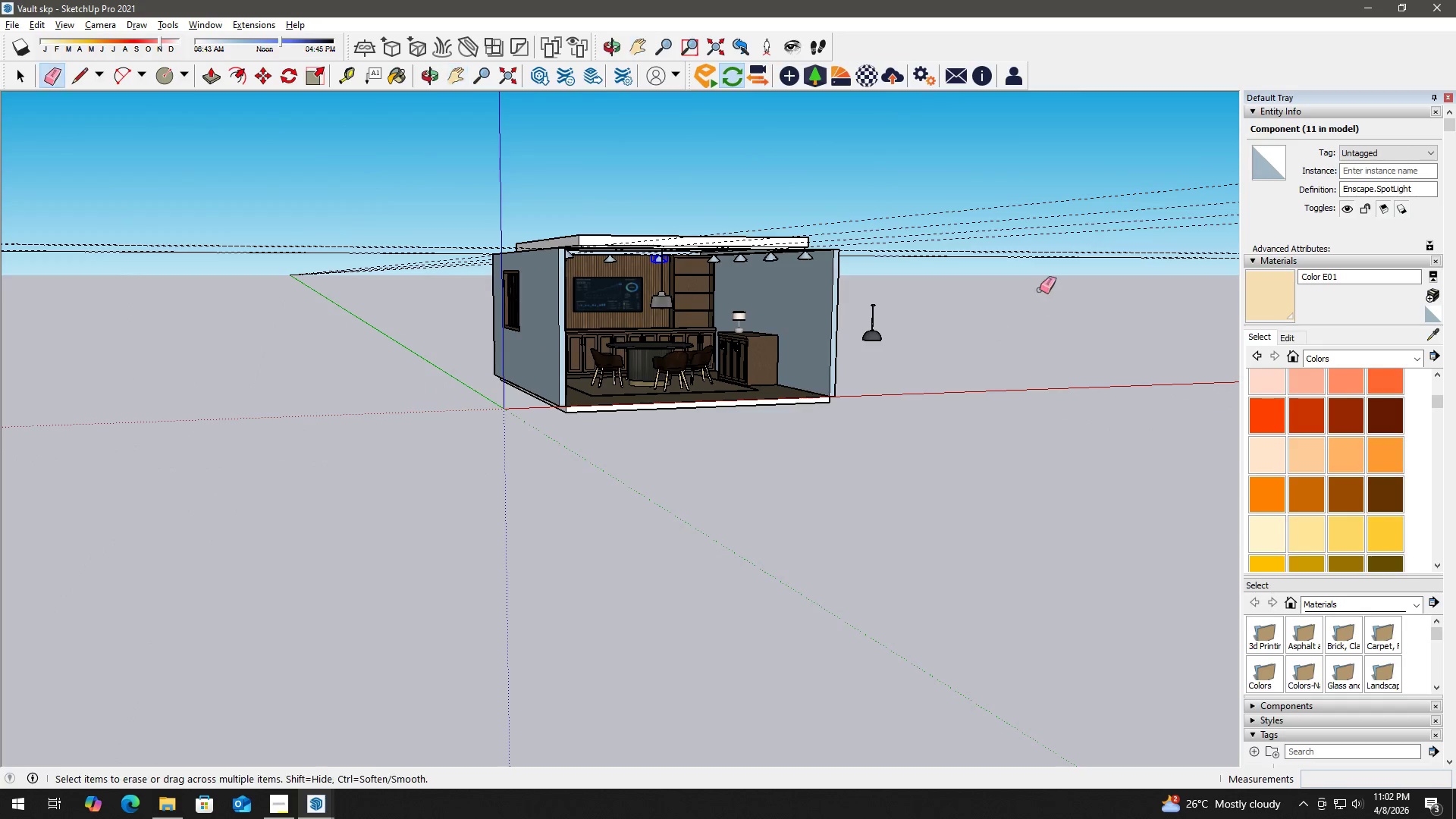 
left_click_drag(start_coordinate=[1039, 289], to_coordinate=[1037, 285])
 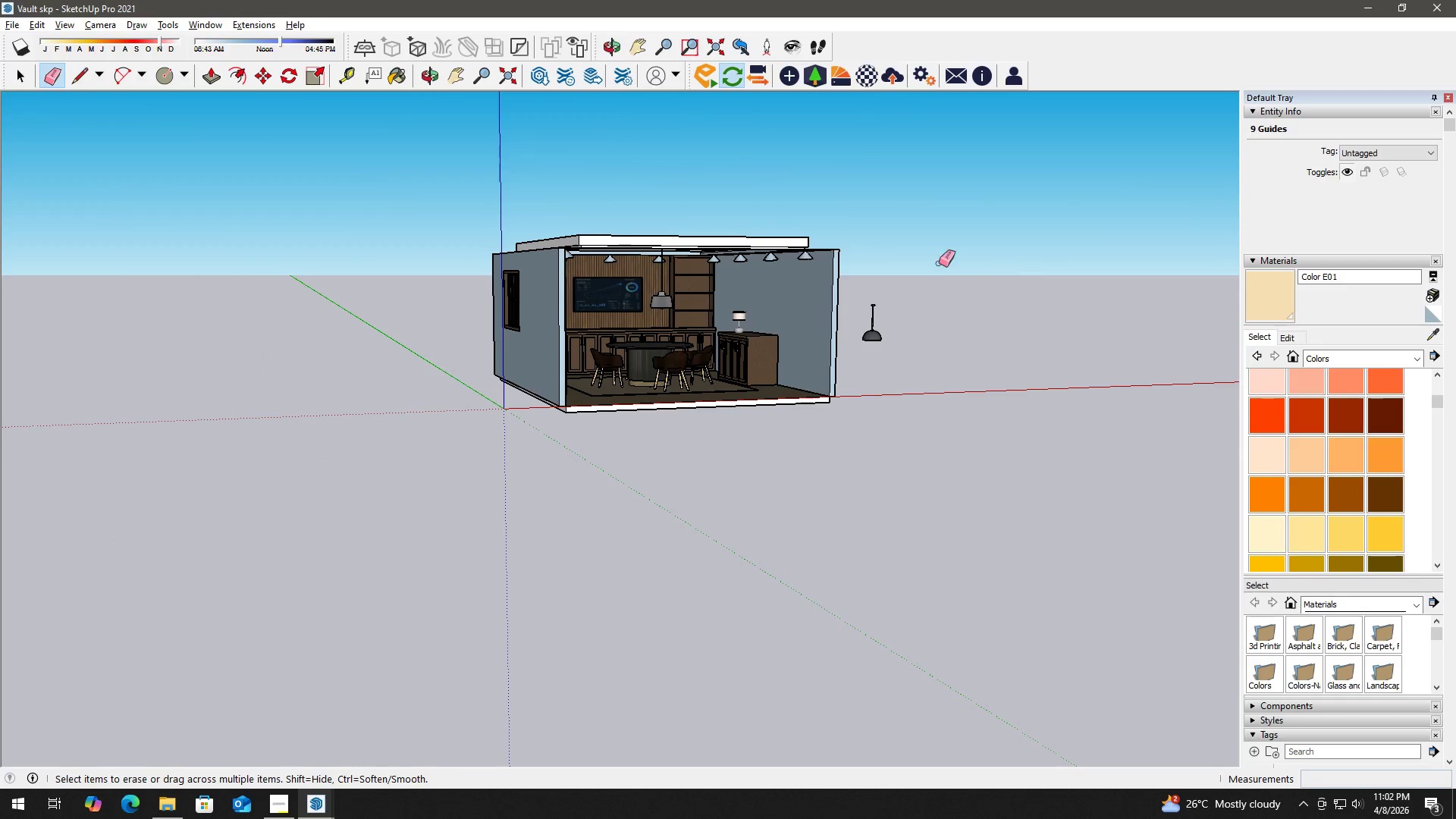 
scroll: coordinate [783, 372], scroll_direction: down, amount: 9.0
 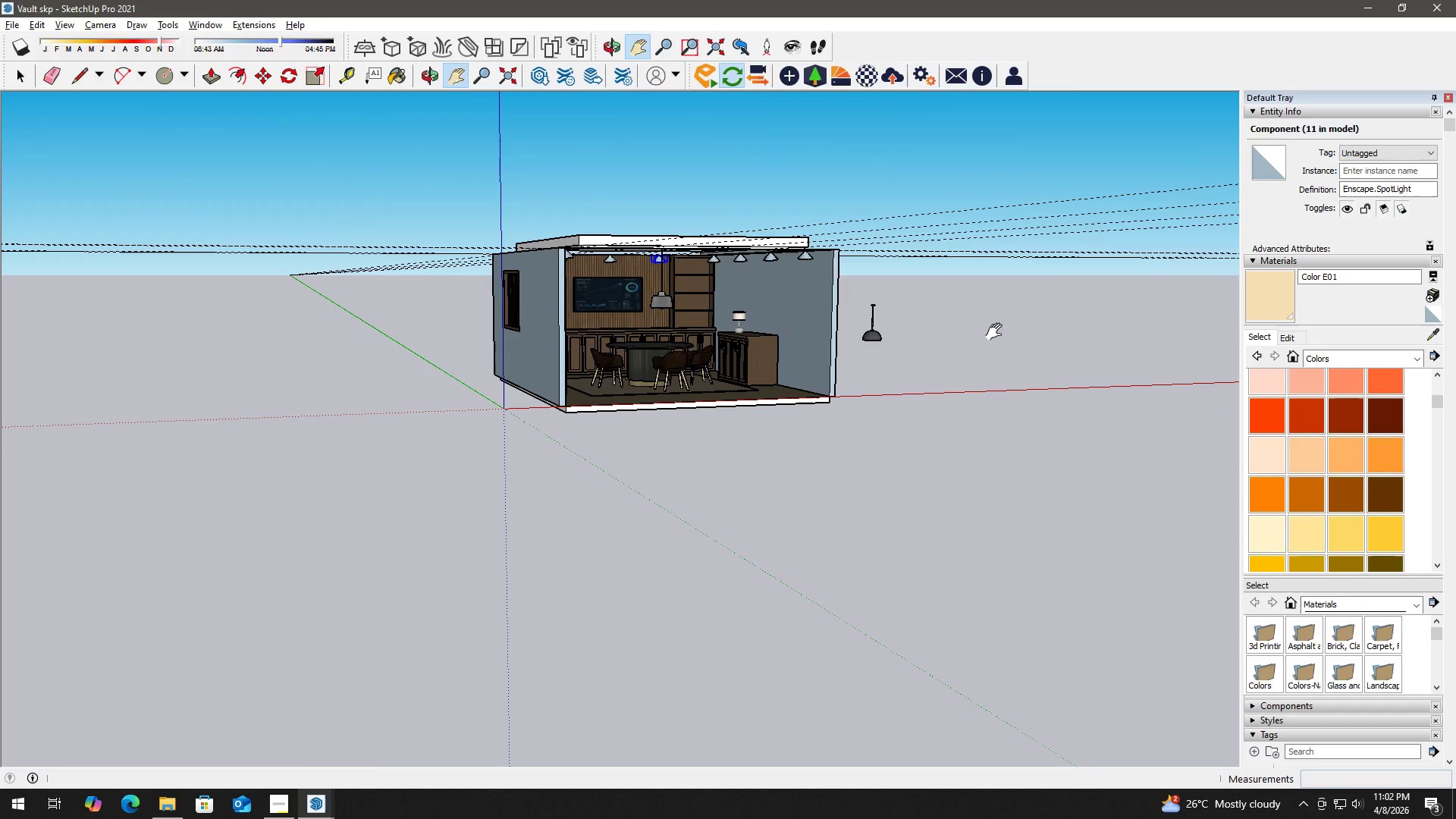 
key(Space)
 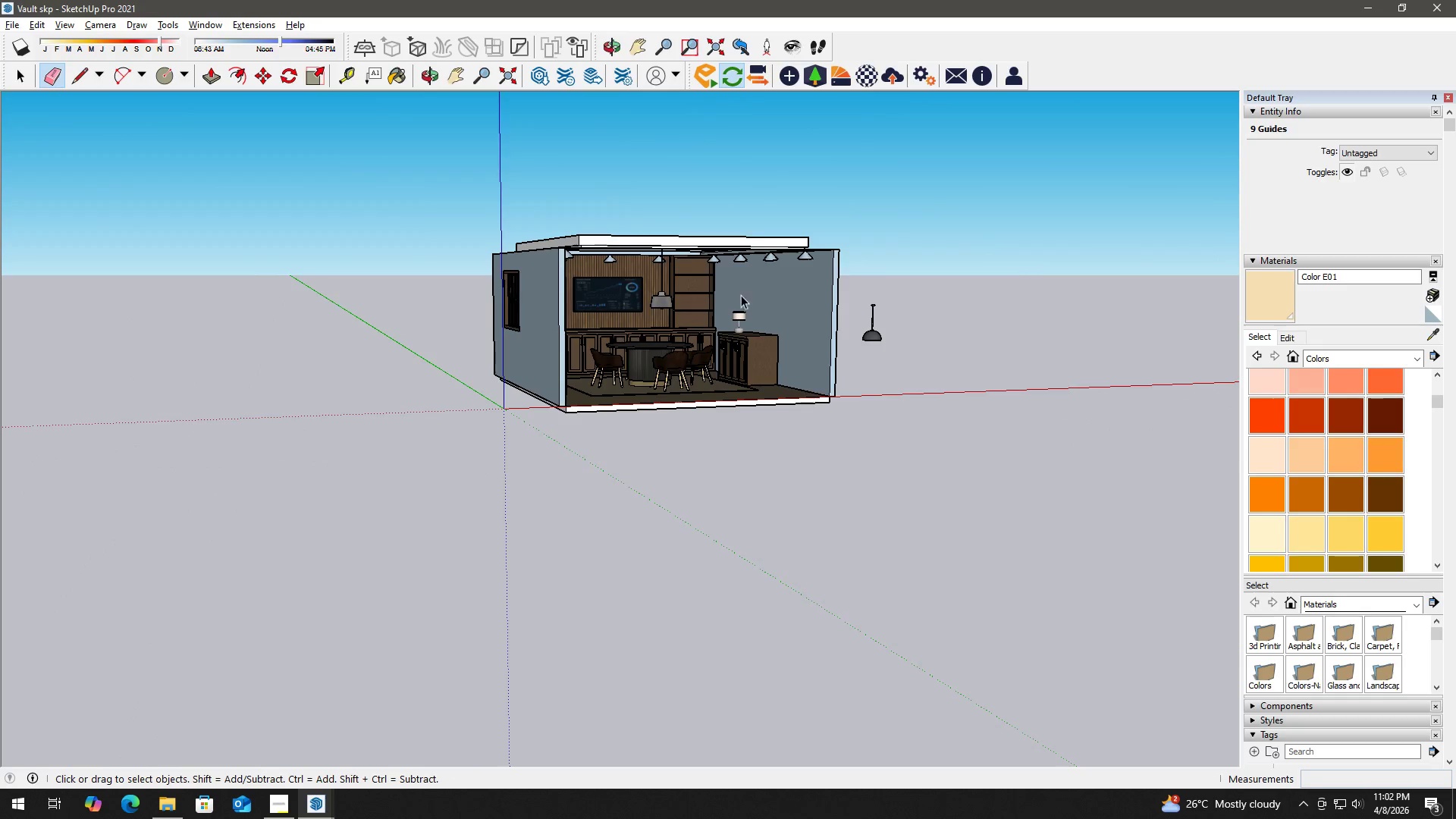 
scroll: coordinate [616, 302], scroll_direction: up, amount: 11.0
 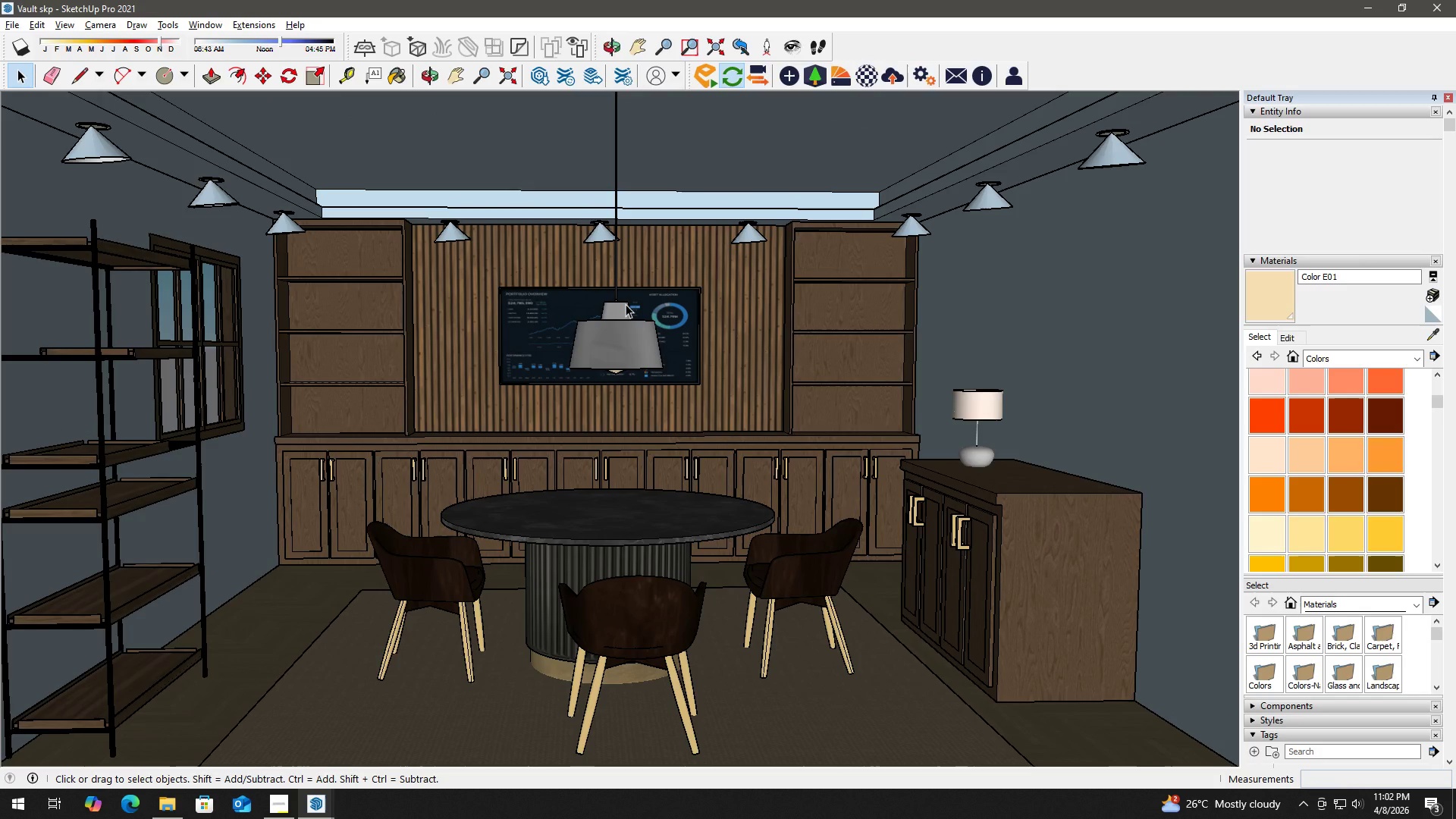 
wait(7.88)
 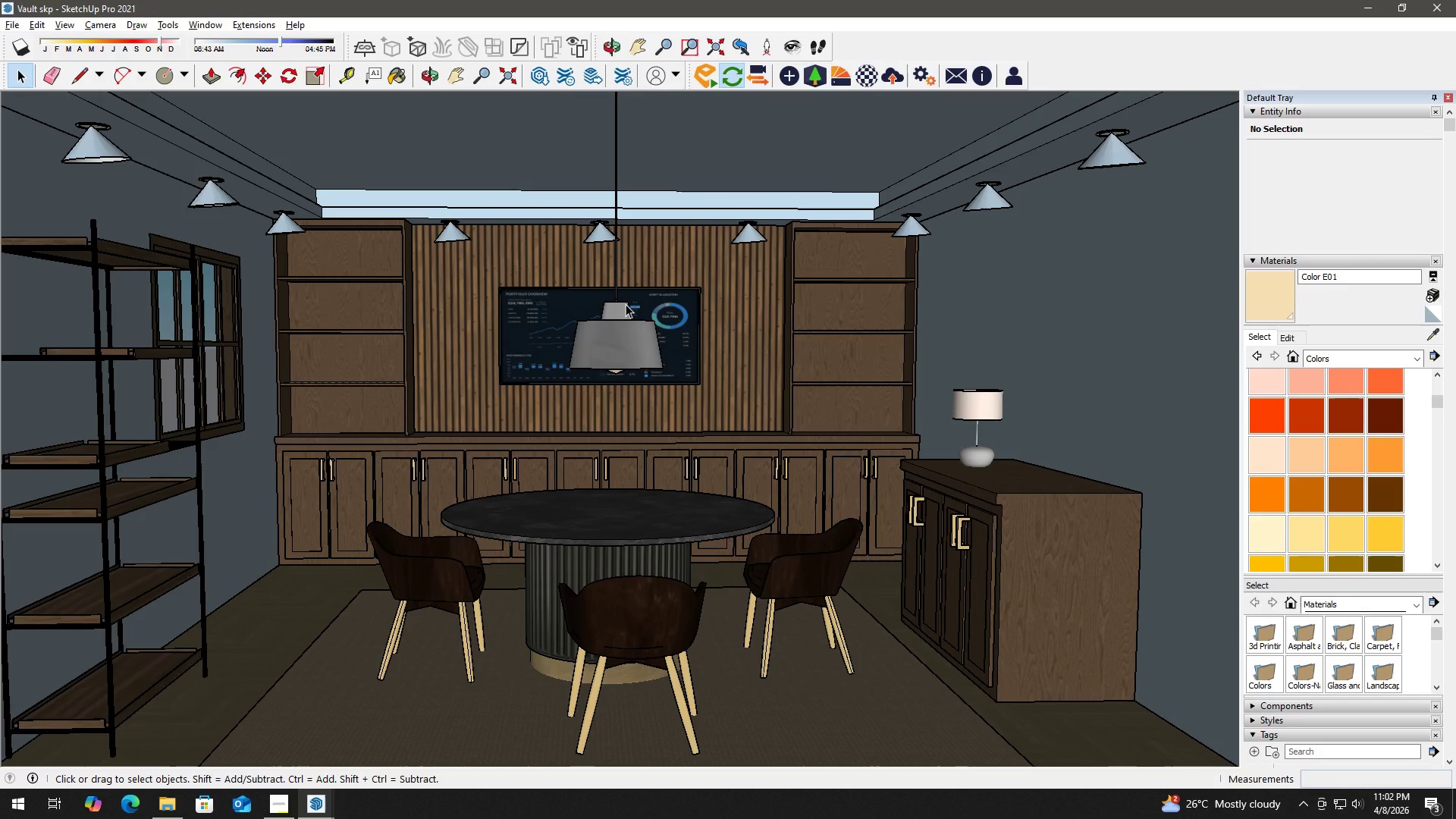 
left_click([267, 24])
 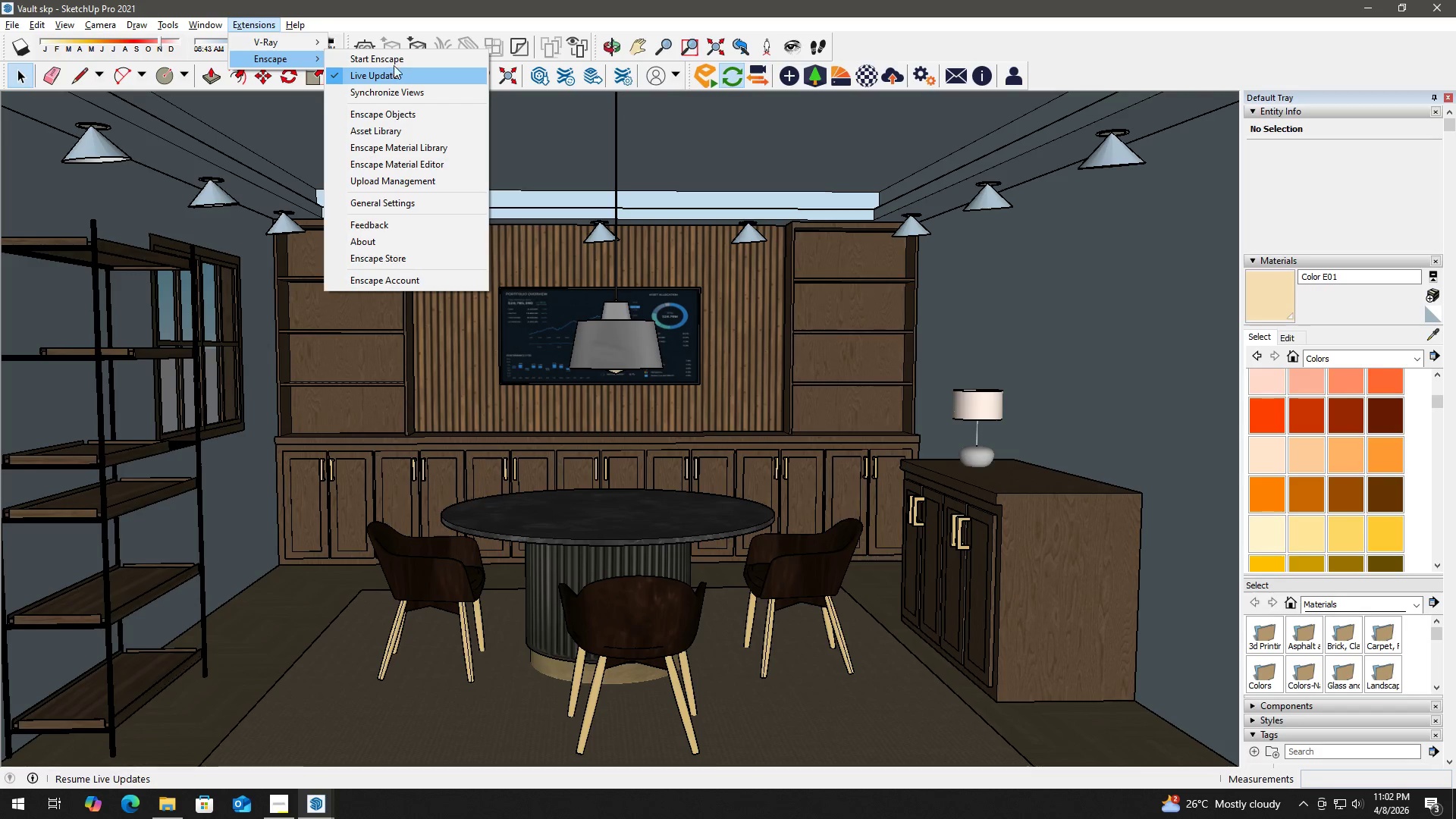 
left_click([397, 59])
 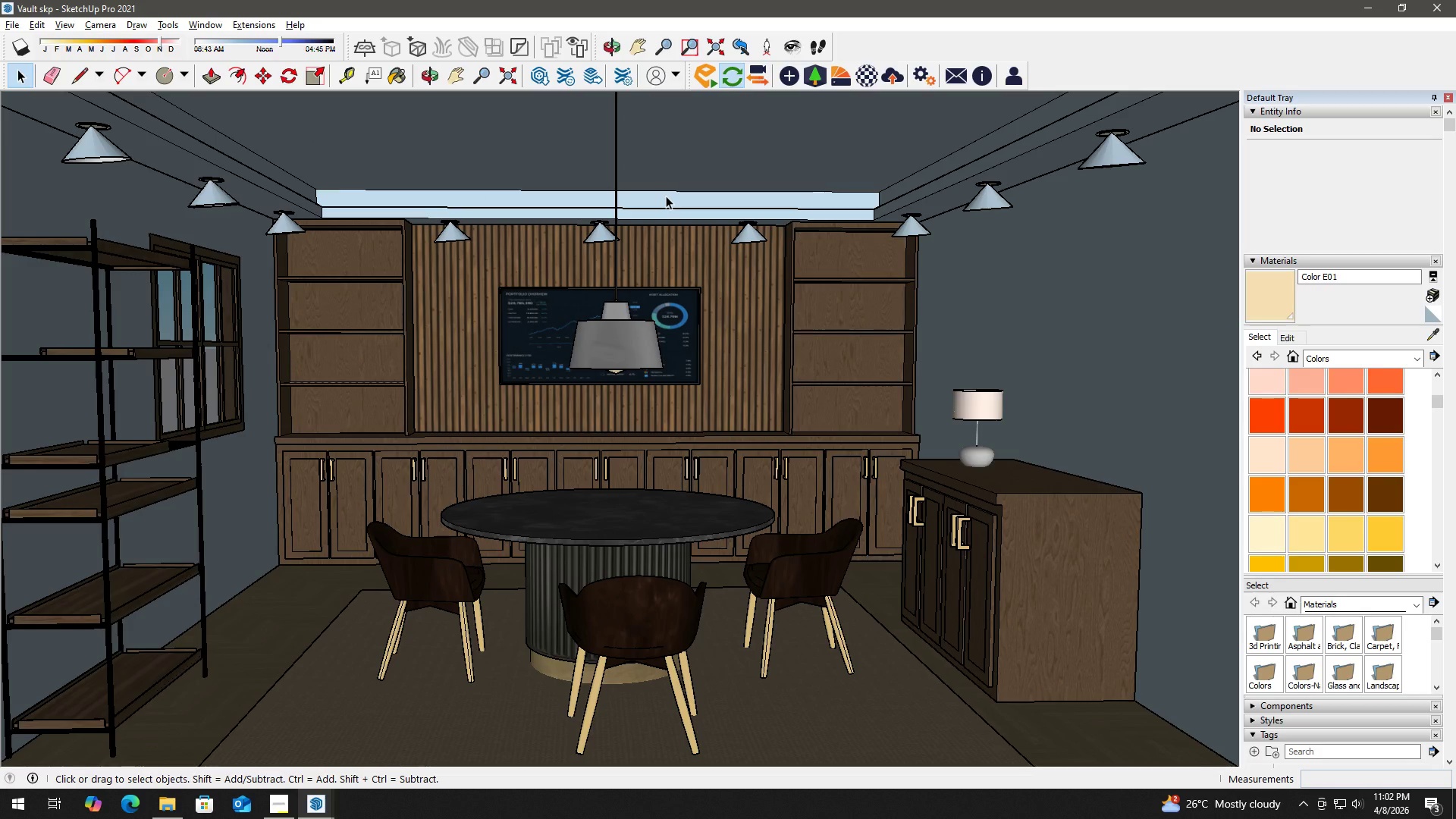 
wait(10.67)
 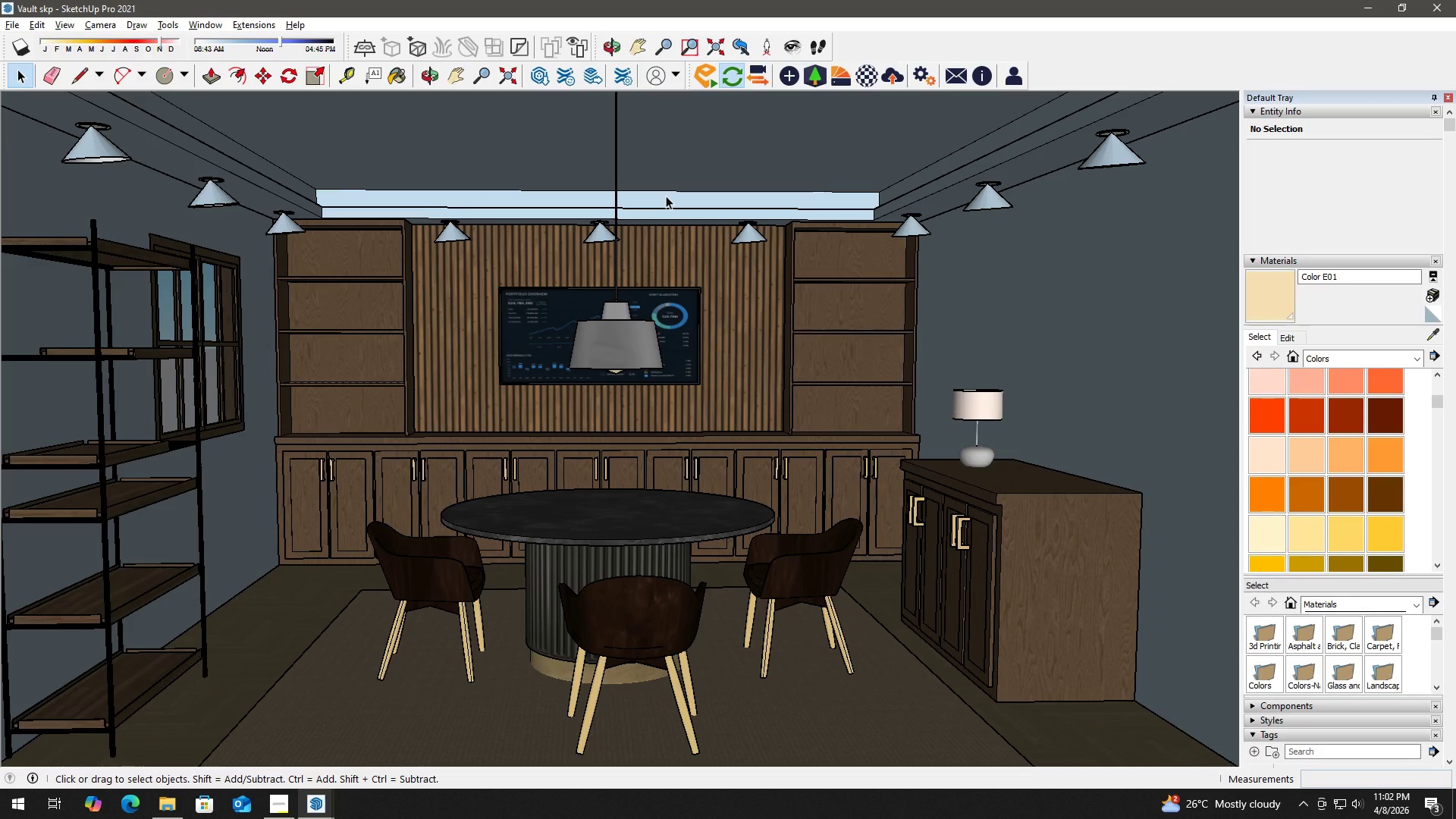 
left_click([326, 805])
 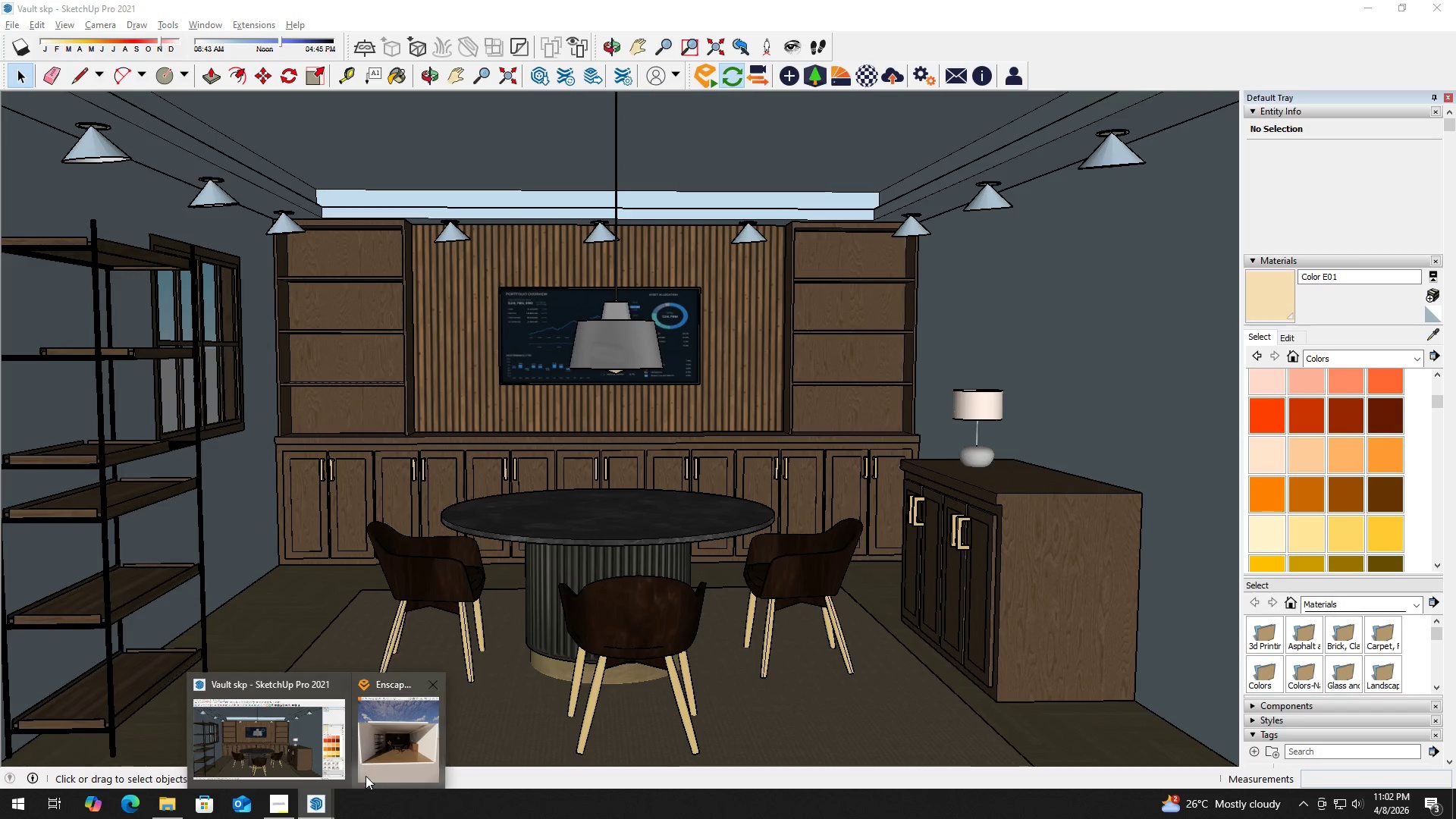 
left_click([390, 744])
 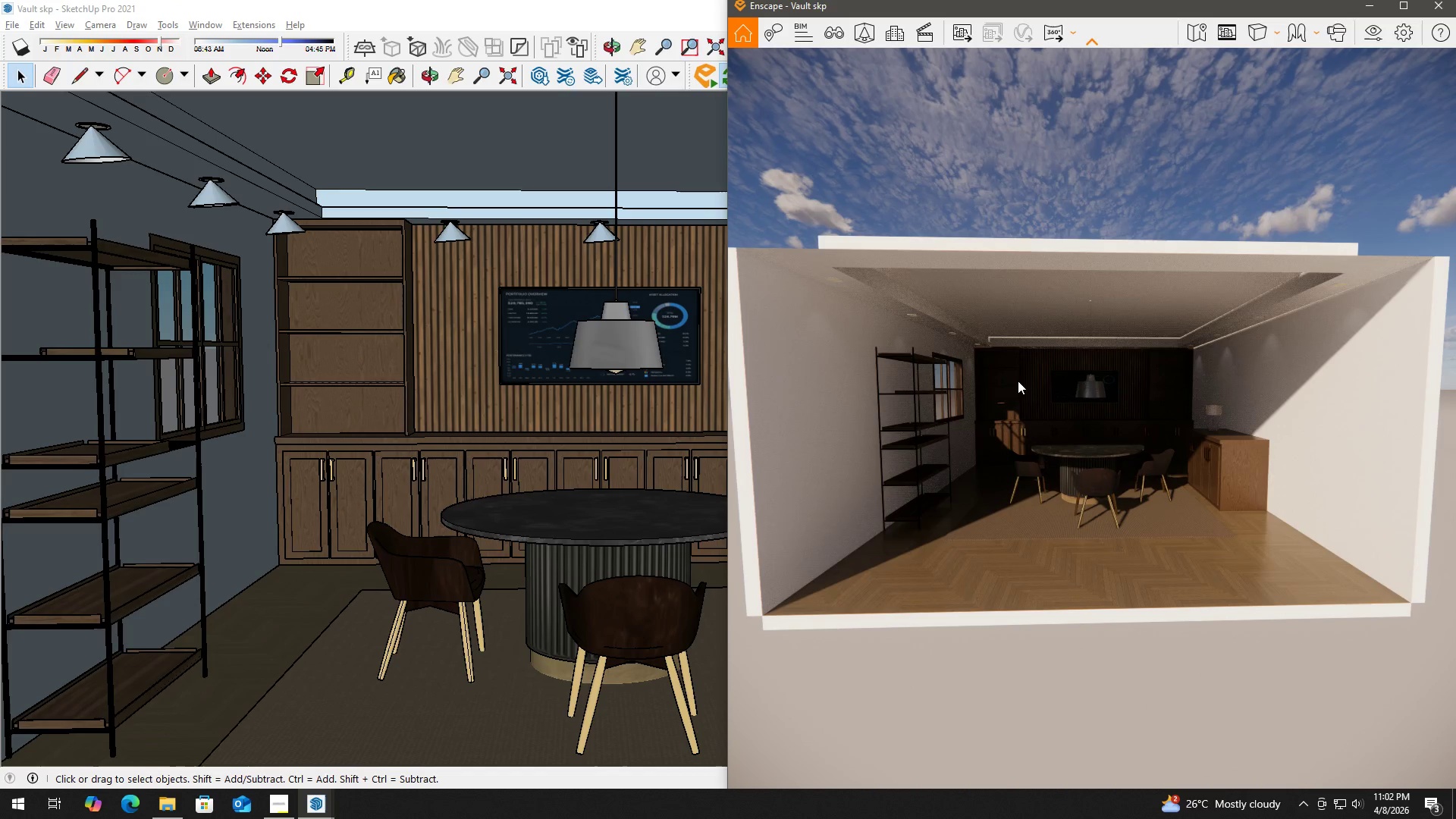 
scroll: coordinate [1134, 401], scroll_direction: up, amount: 6.0
 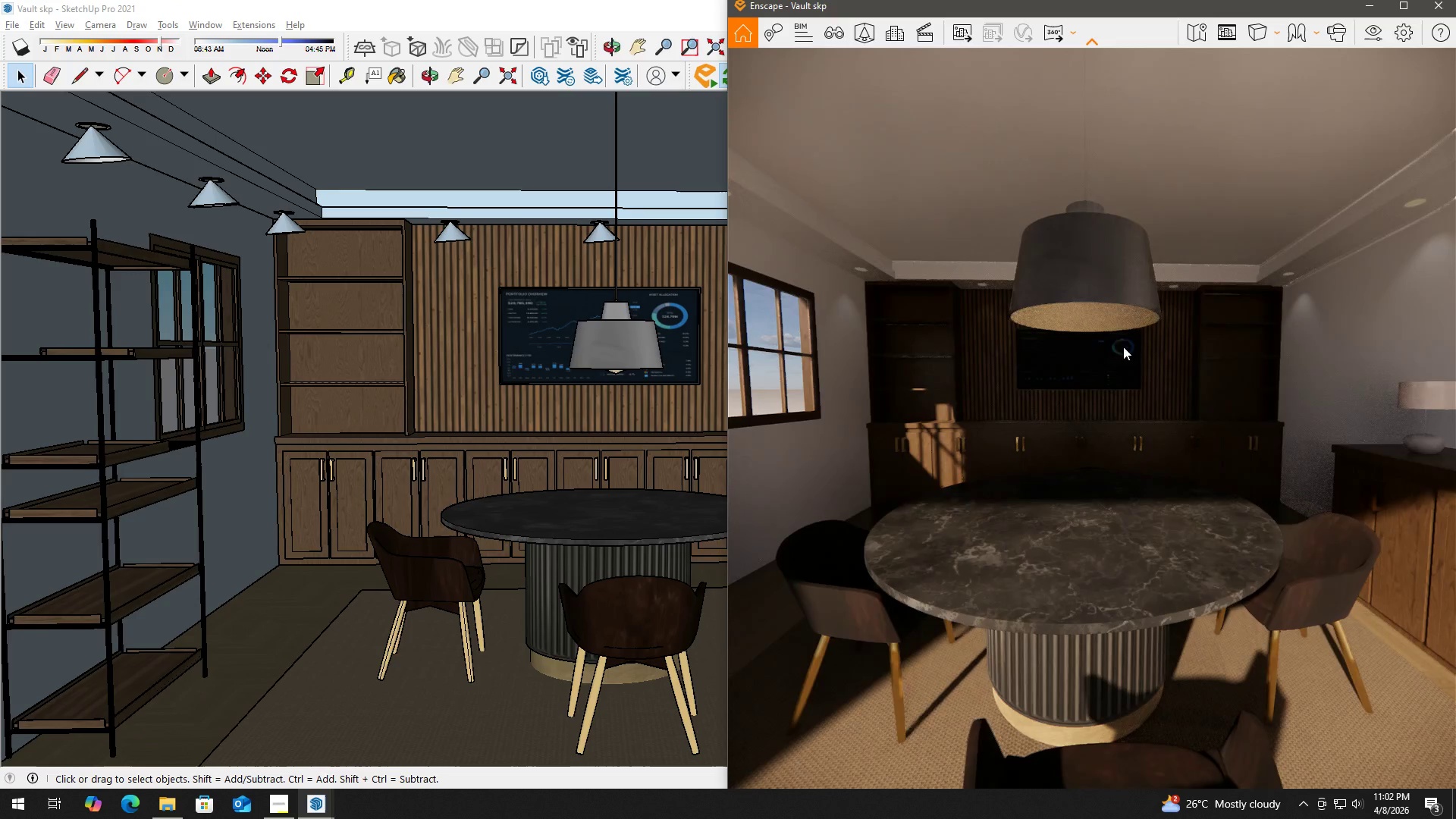 
scroll: coordinate [1102, 400], scroll_direction: down, amount: 1.0
 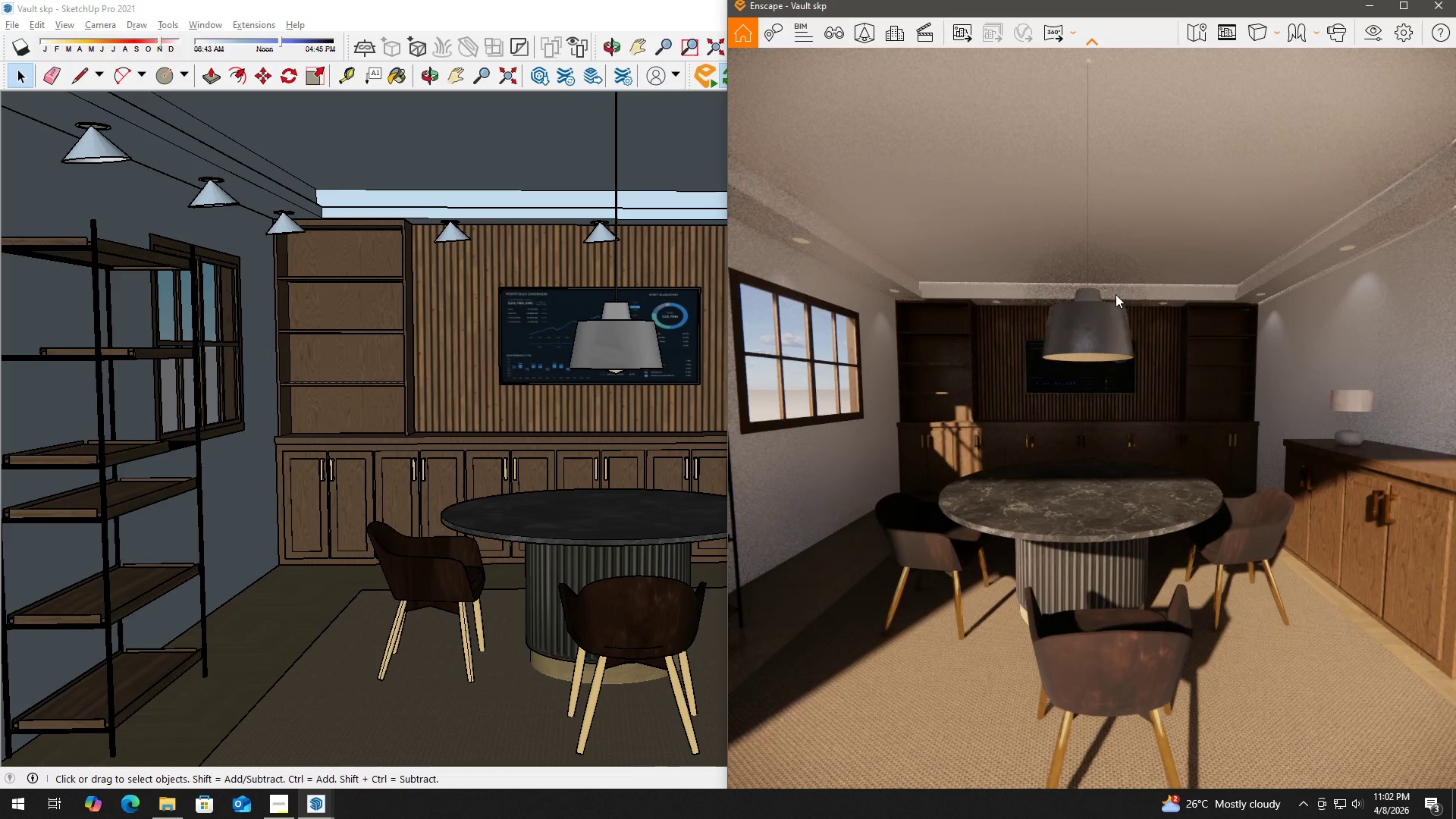 
hold_key(key=ShiftLeft, duration=1.5)
 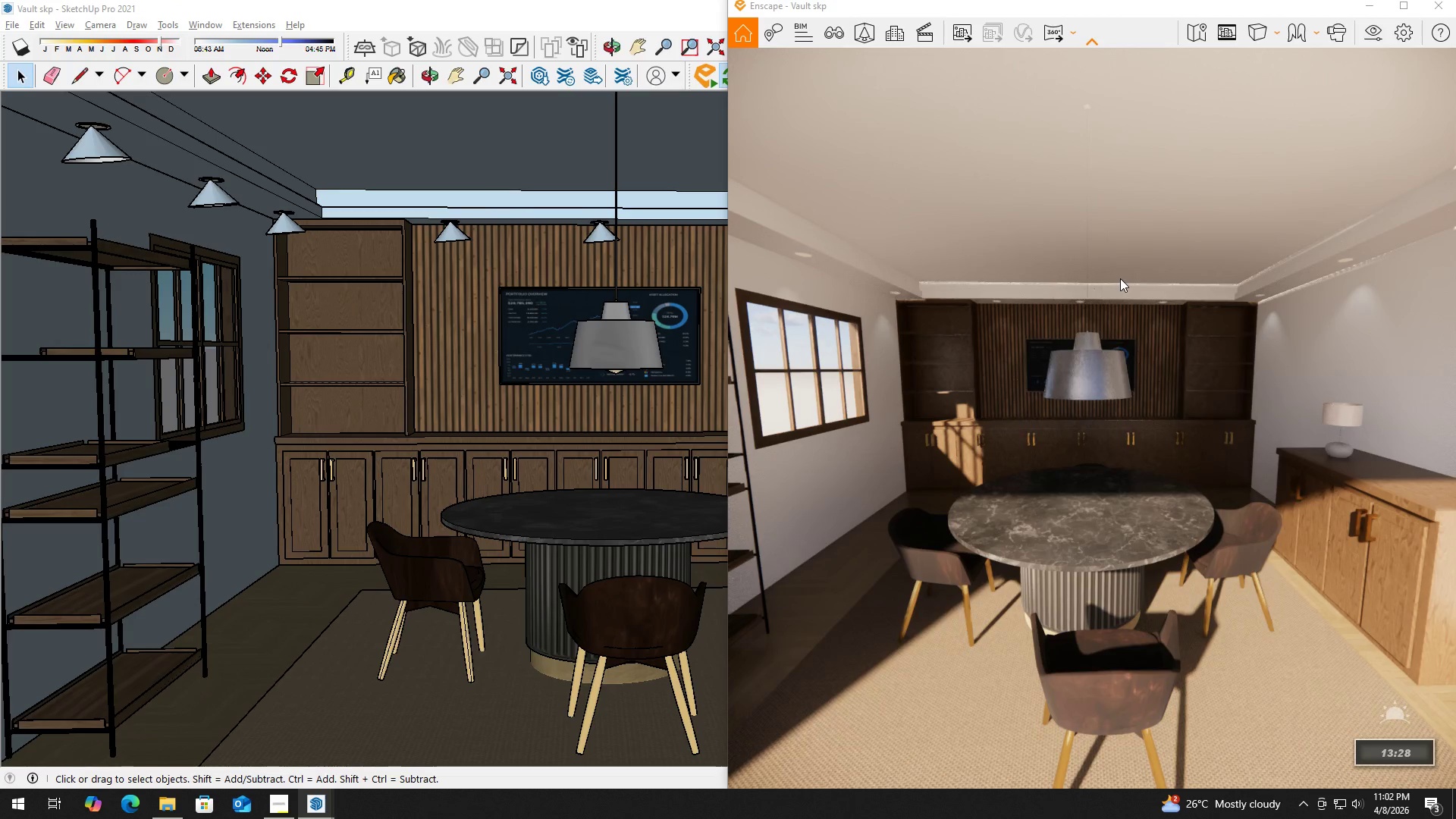 
hold_key(key=ShiftLeft, duration=1.51)
right_click([1120, 278])
 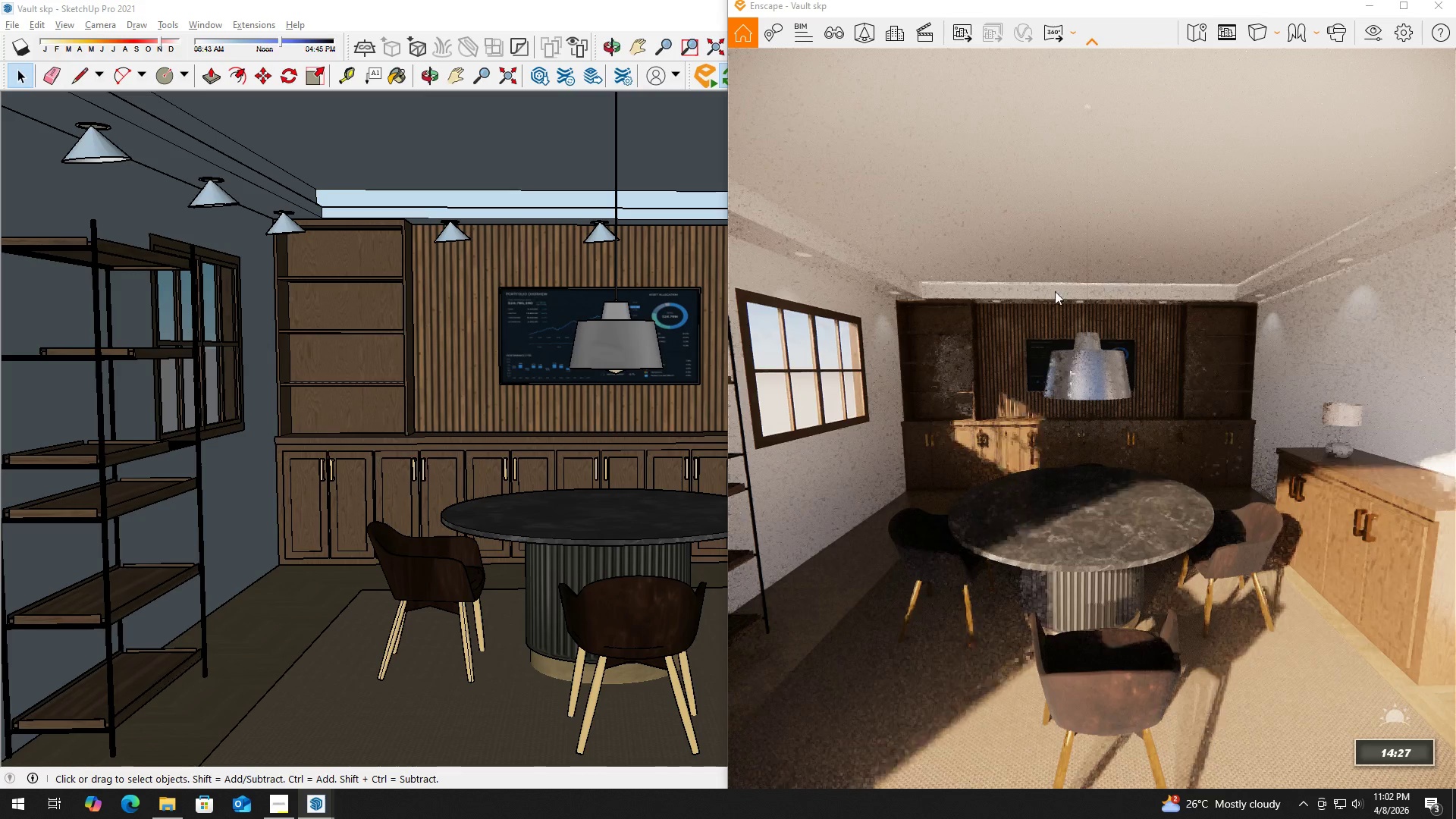 
hold_key(key=ShiftLeft, duration=1.52)
right_click([902, 290])
 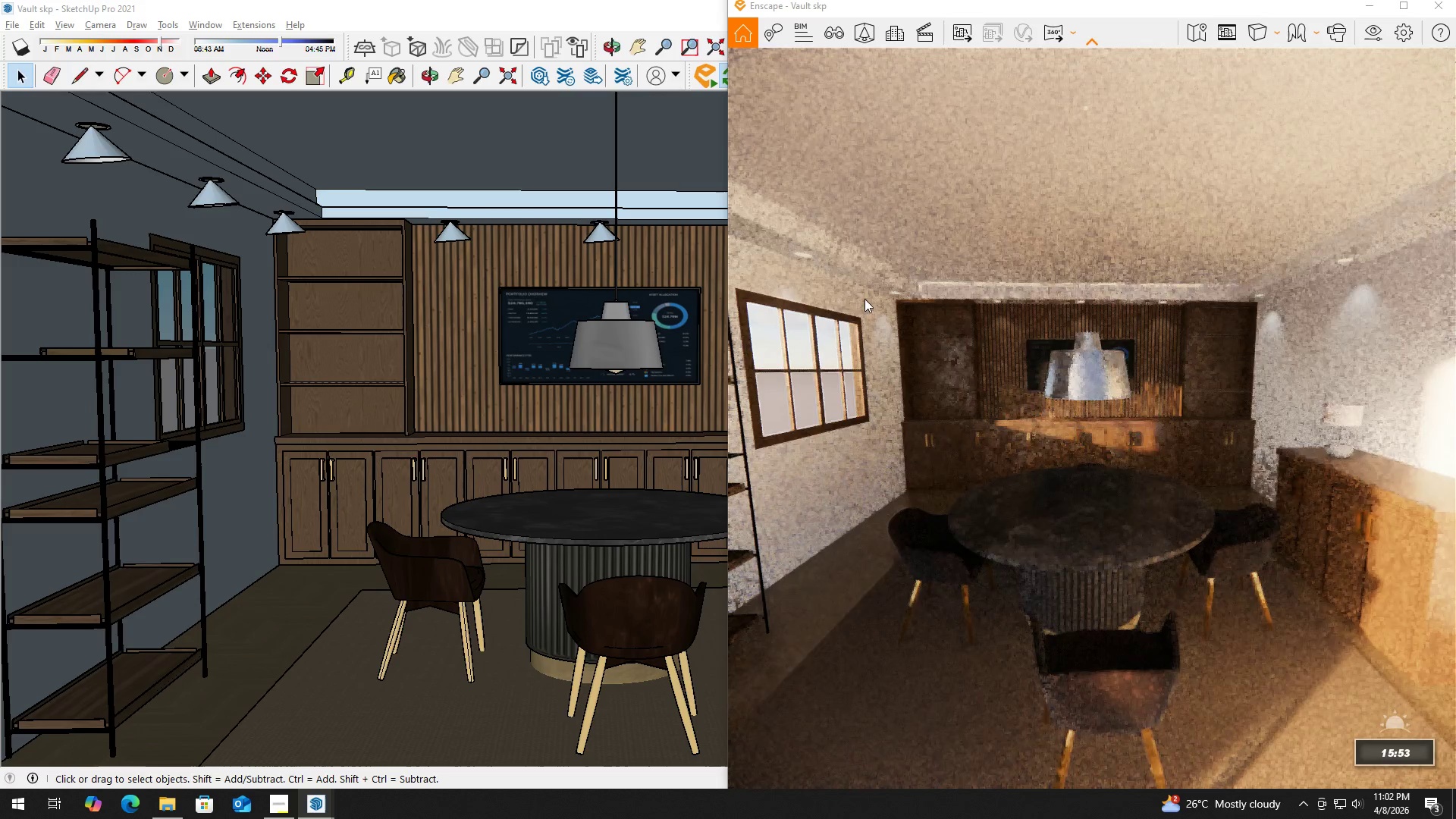 
right_click([767, 319])
 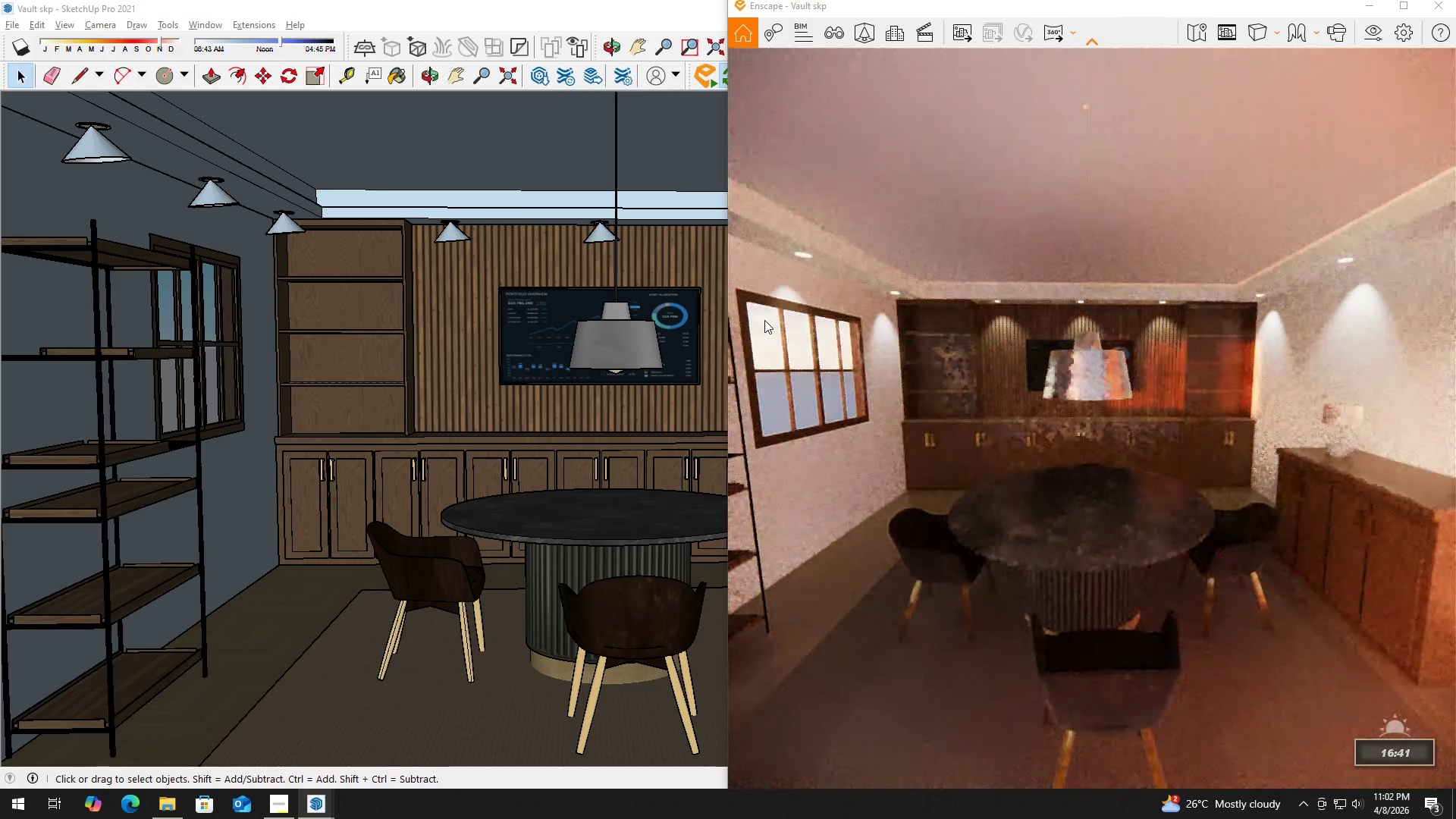 
hold_key(key=ShiftLeft, duration=1.5)
 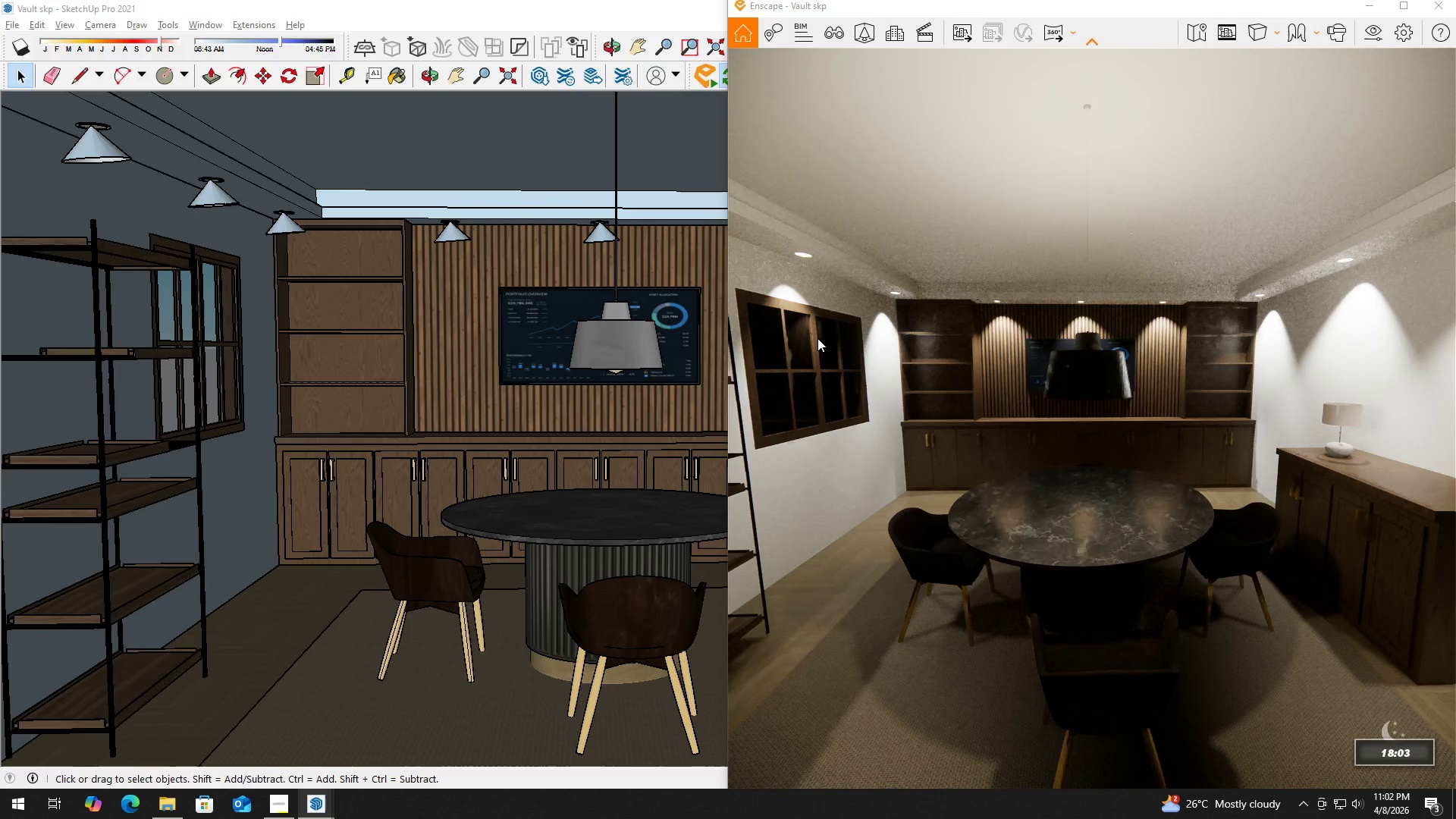 
hold_key(key=ShiftLeft, duration=1.02)
 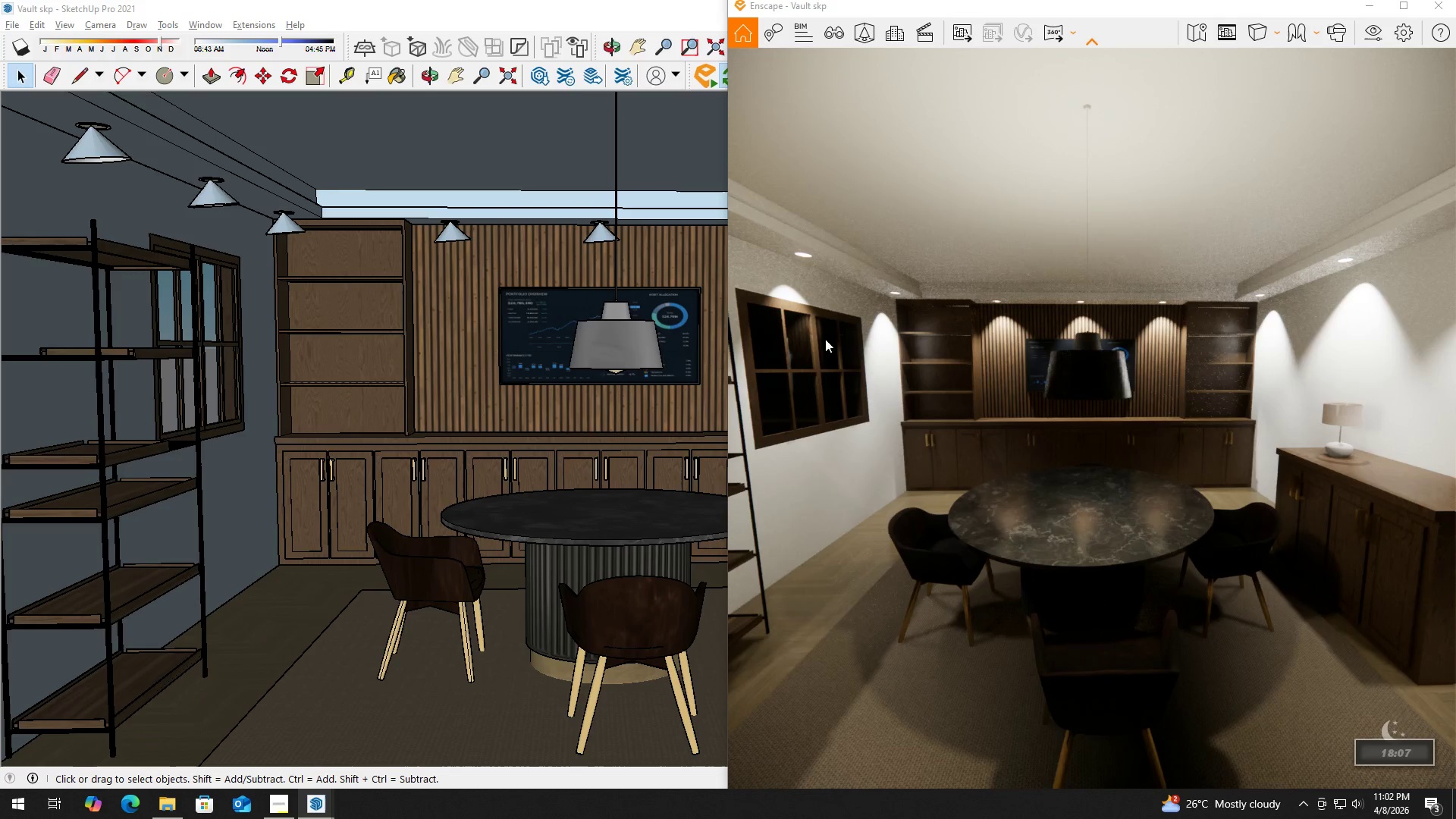 
hold_key(key=AltLeft, duration=0.84)
 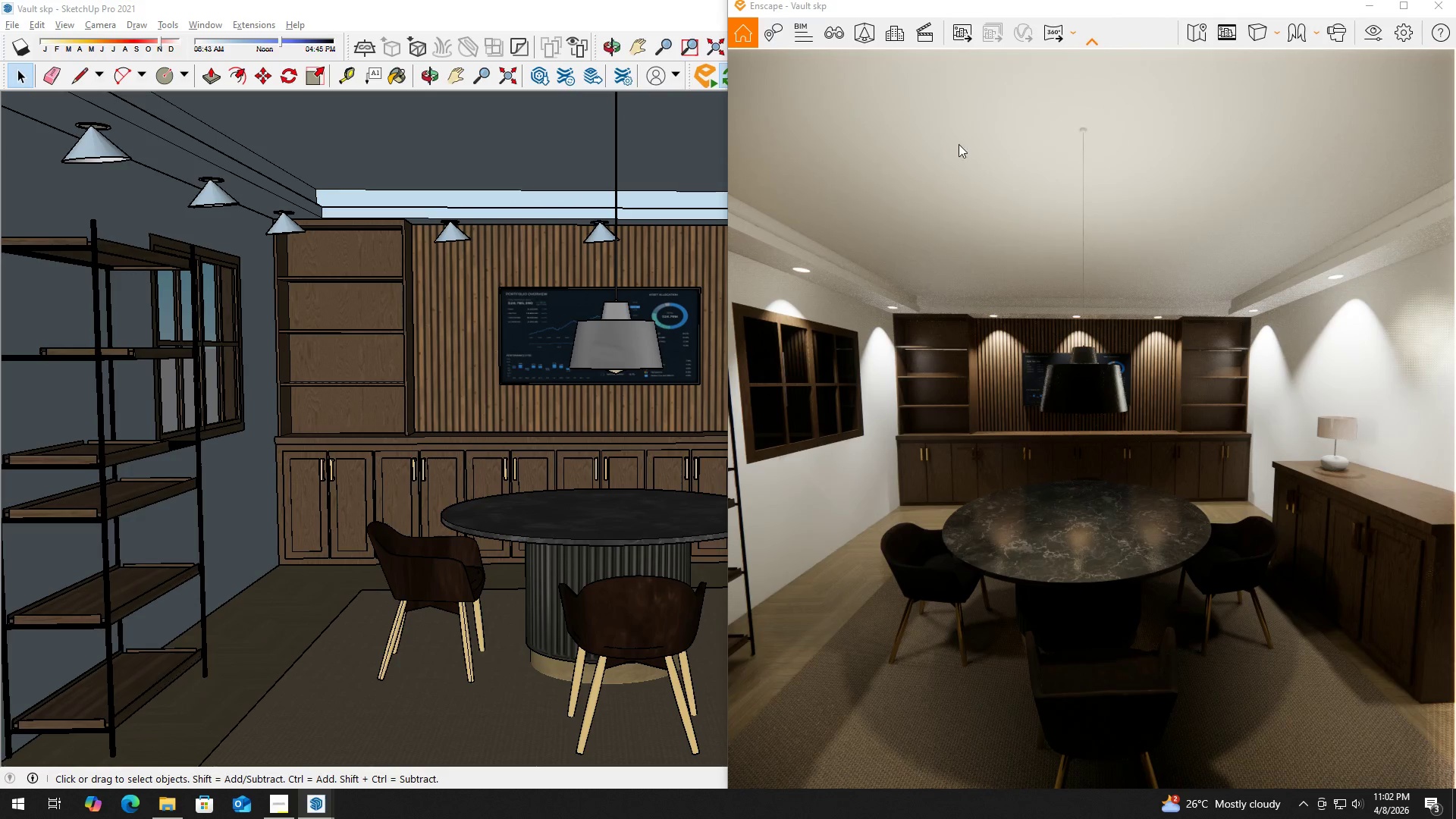 
double_click([1061, 4])
 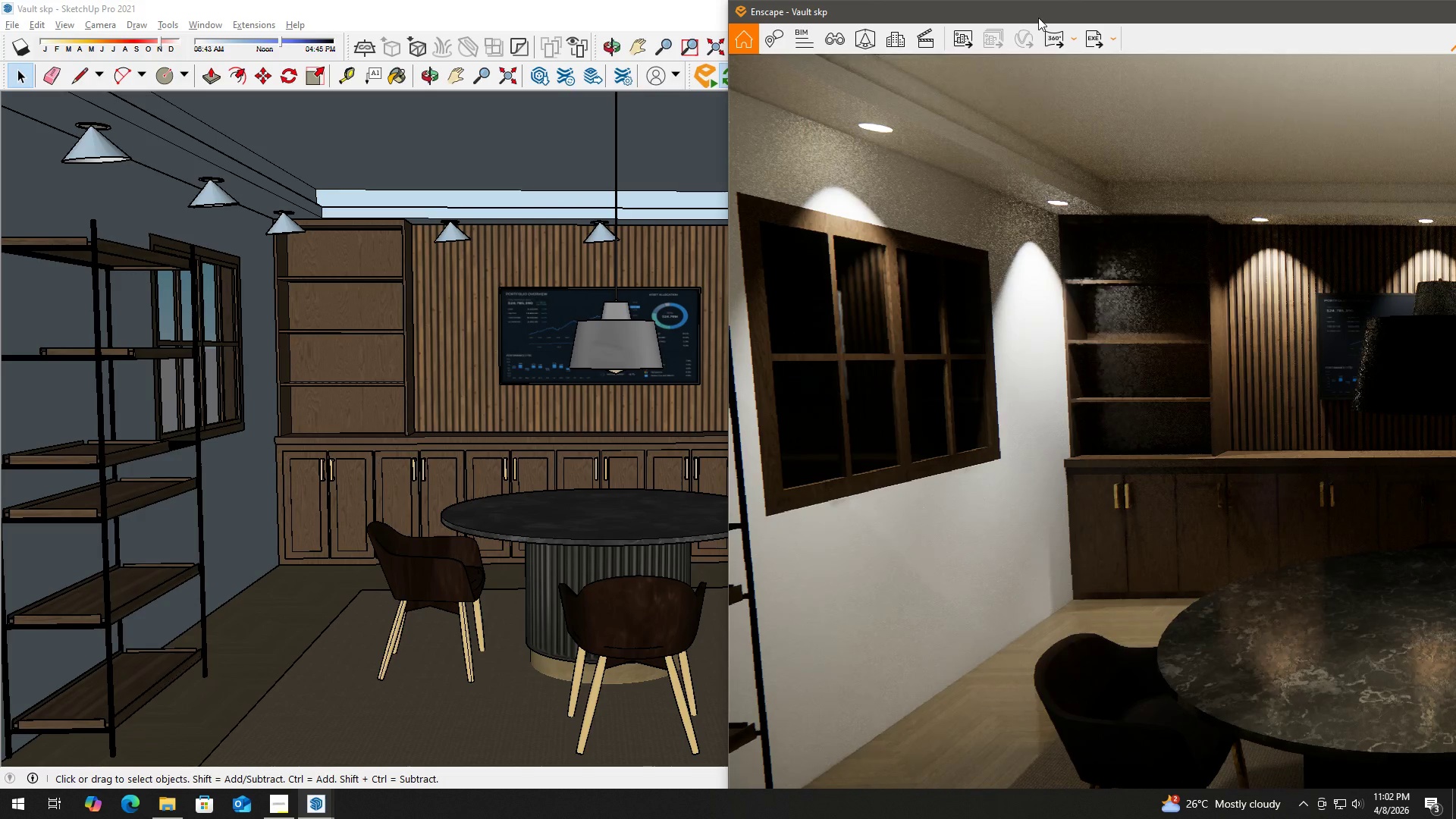 
double_click([1040, 17])
 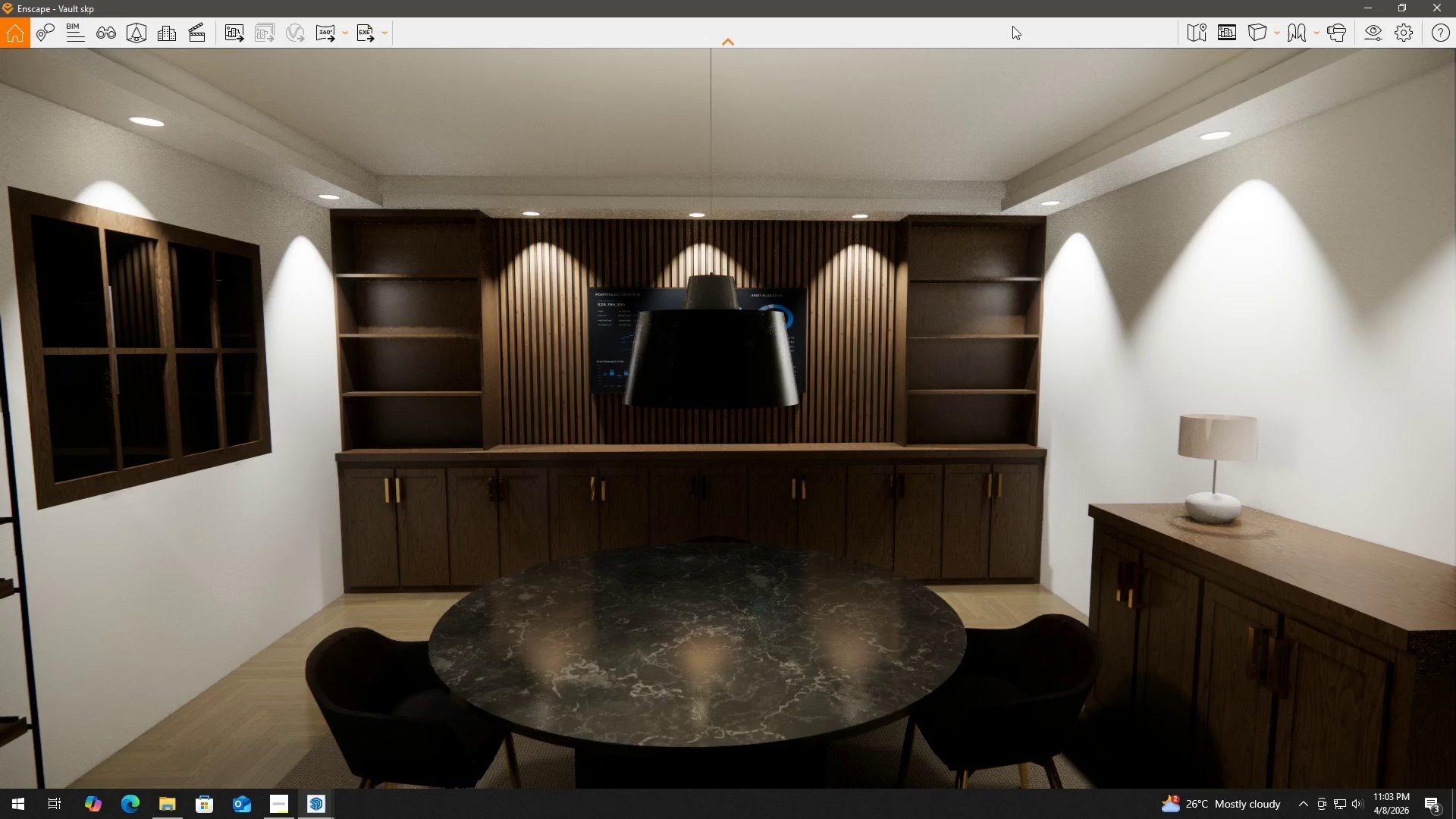 
wait(33.73)
 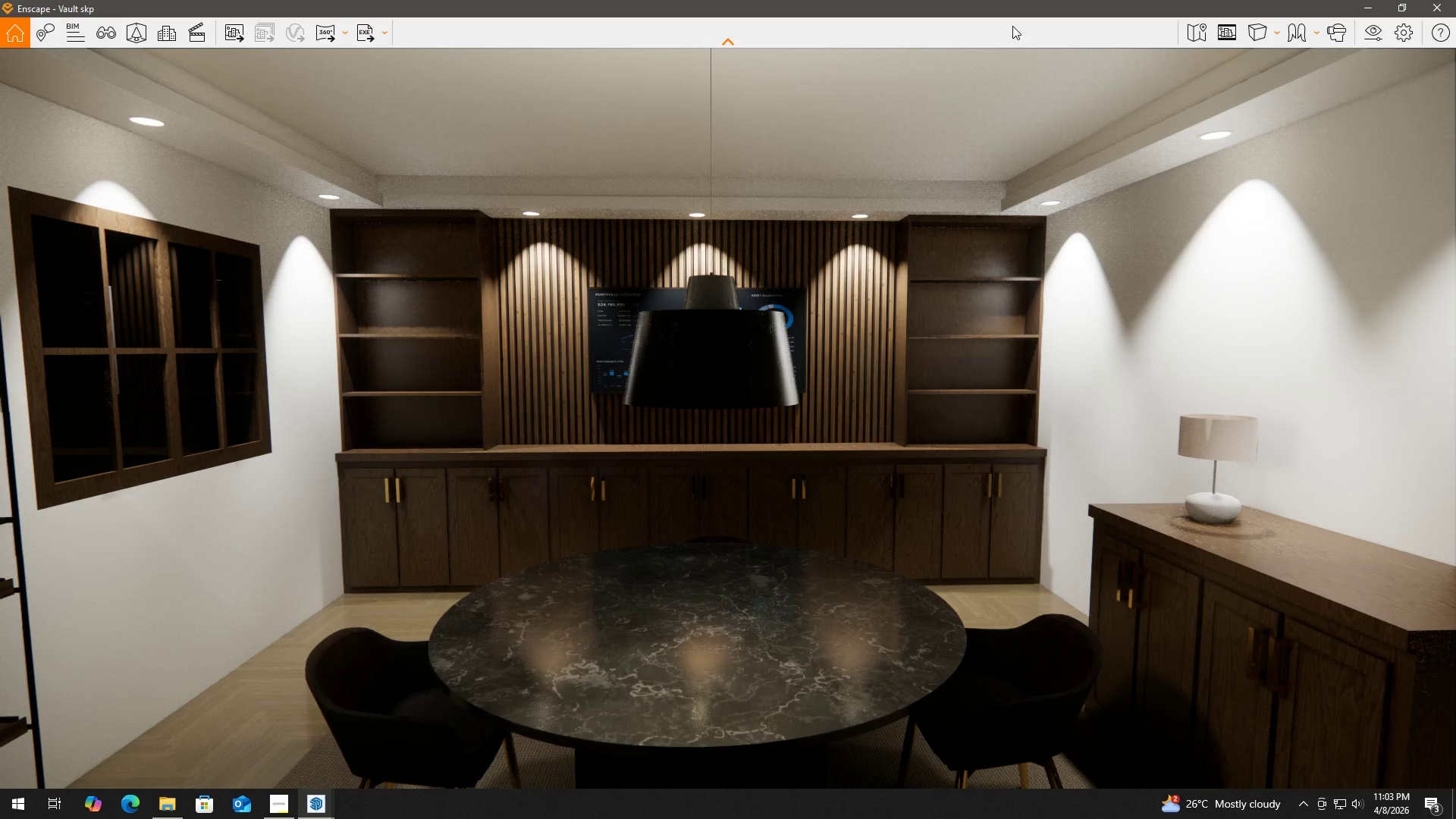 
key(Alt+Tab)
 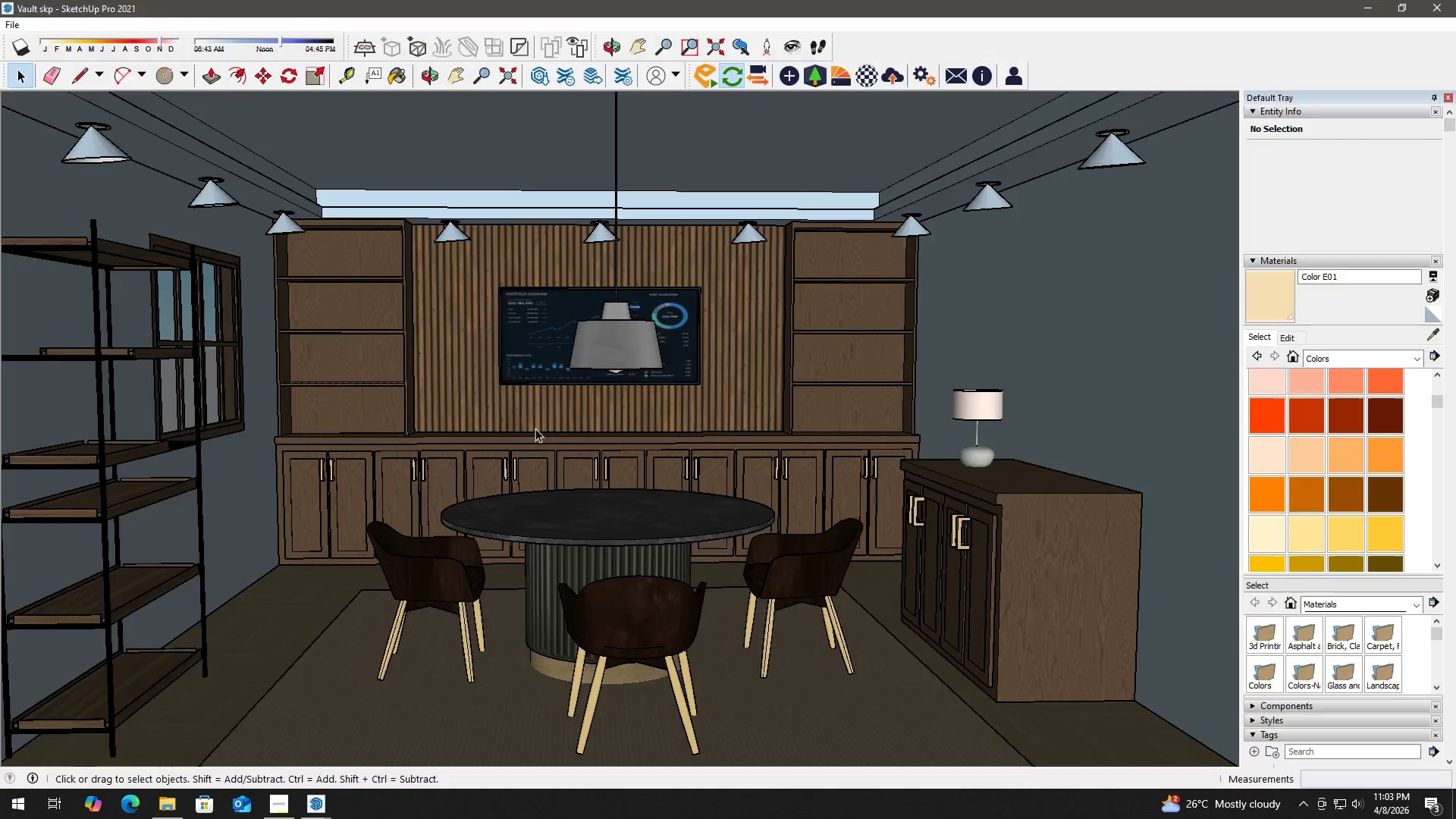 
key(Space)
 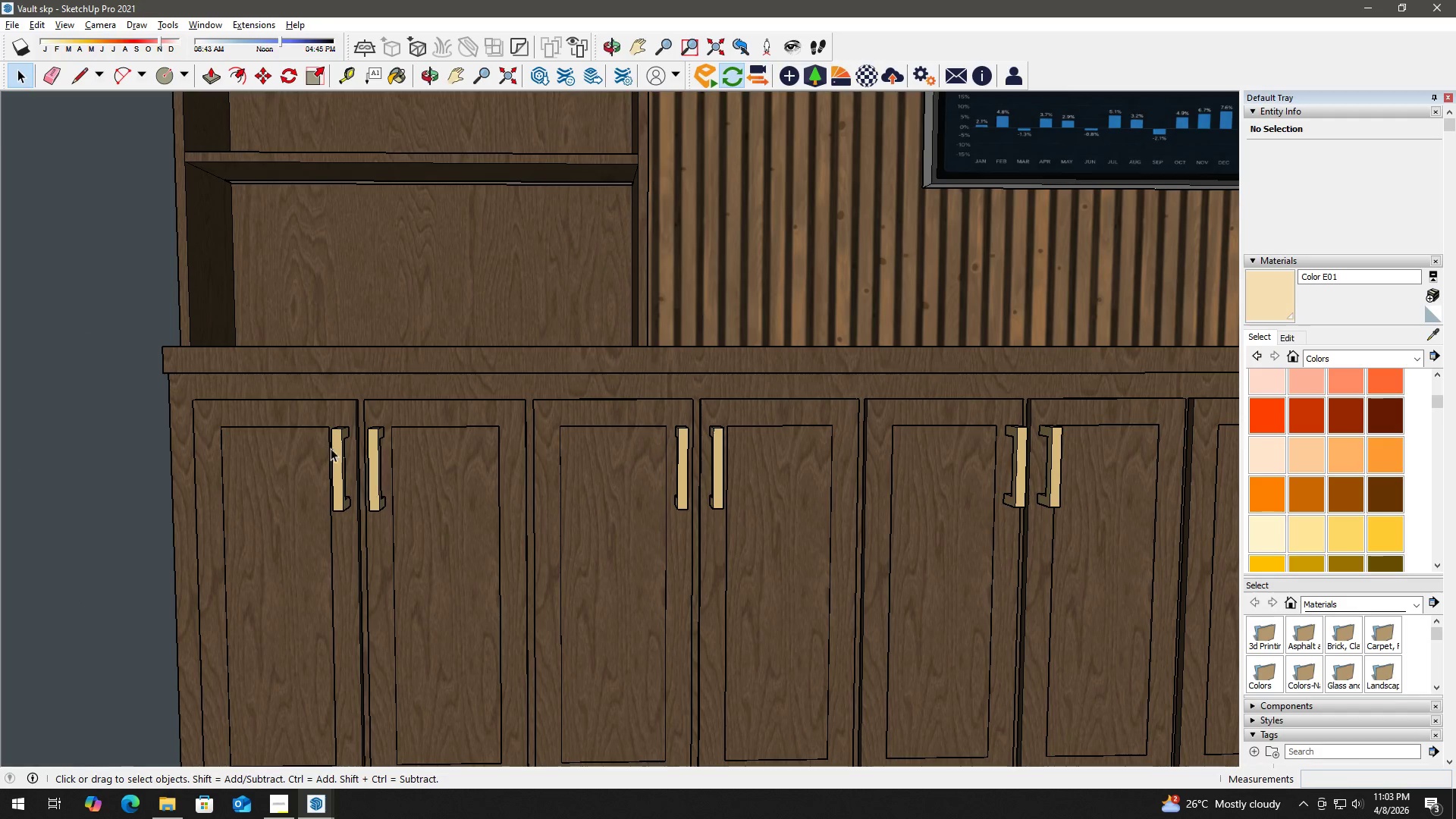 
left_click([336, 449])
 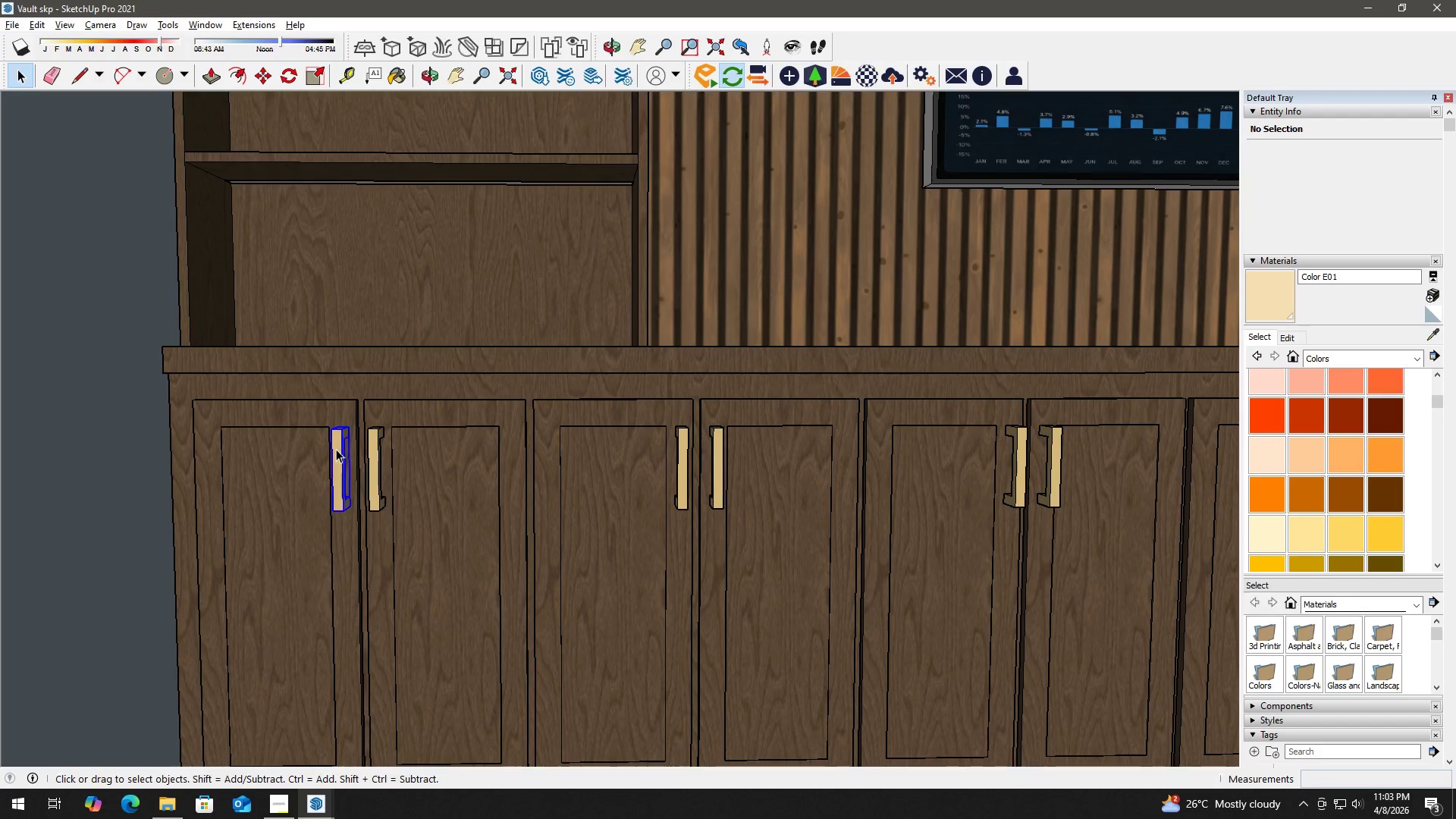 
scroll: coordinate [306, 445], scroll_direction: up, amount: 13.0
 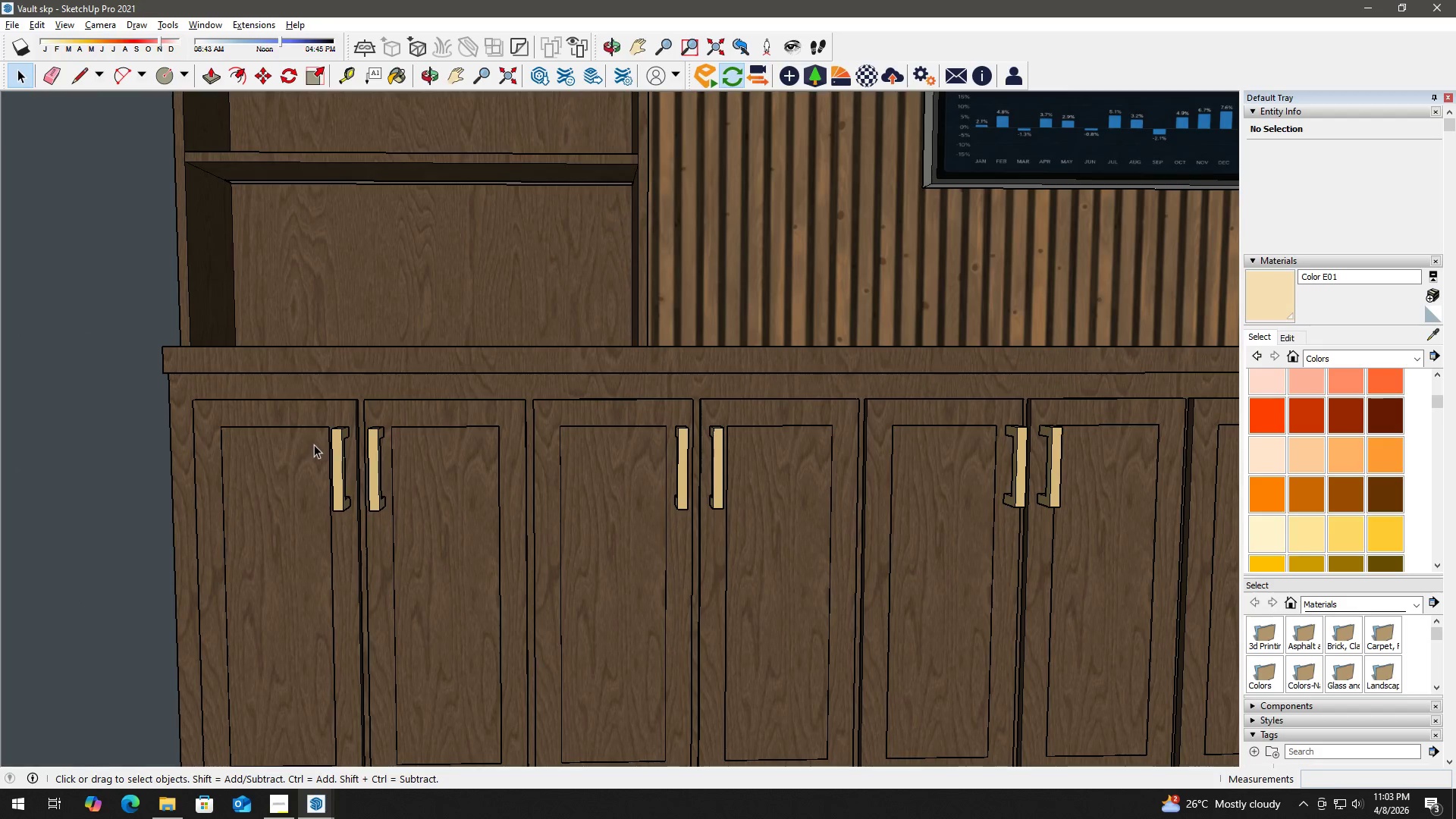 
double_click([336, 449])
 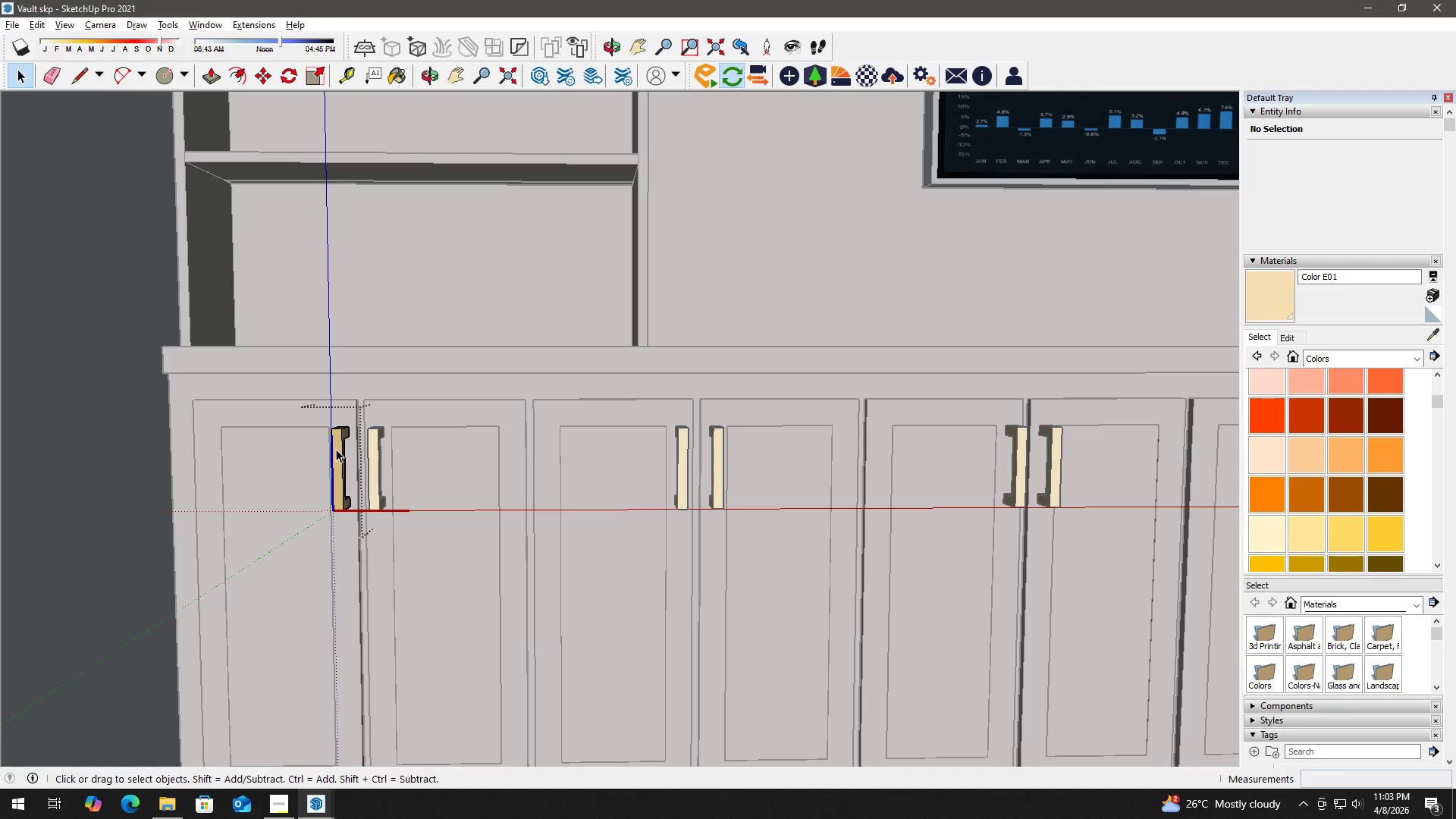 
triple_click([336, 449])
 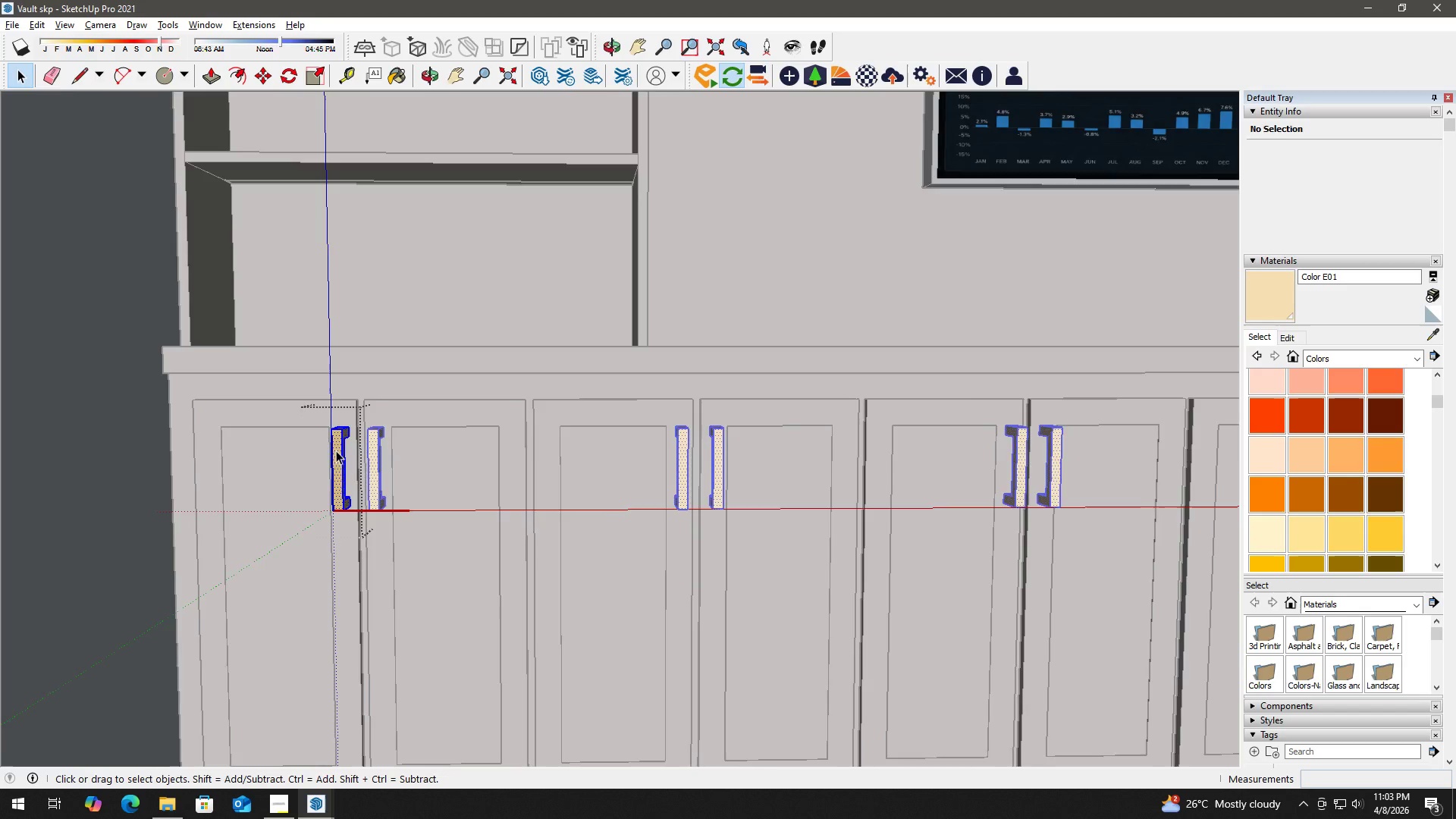 
key(T)
 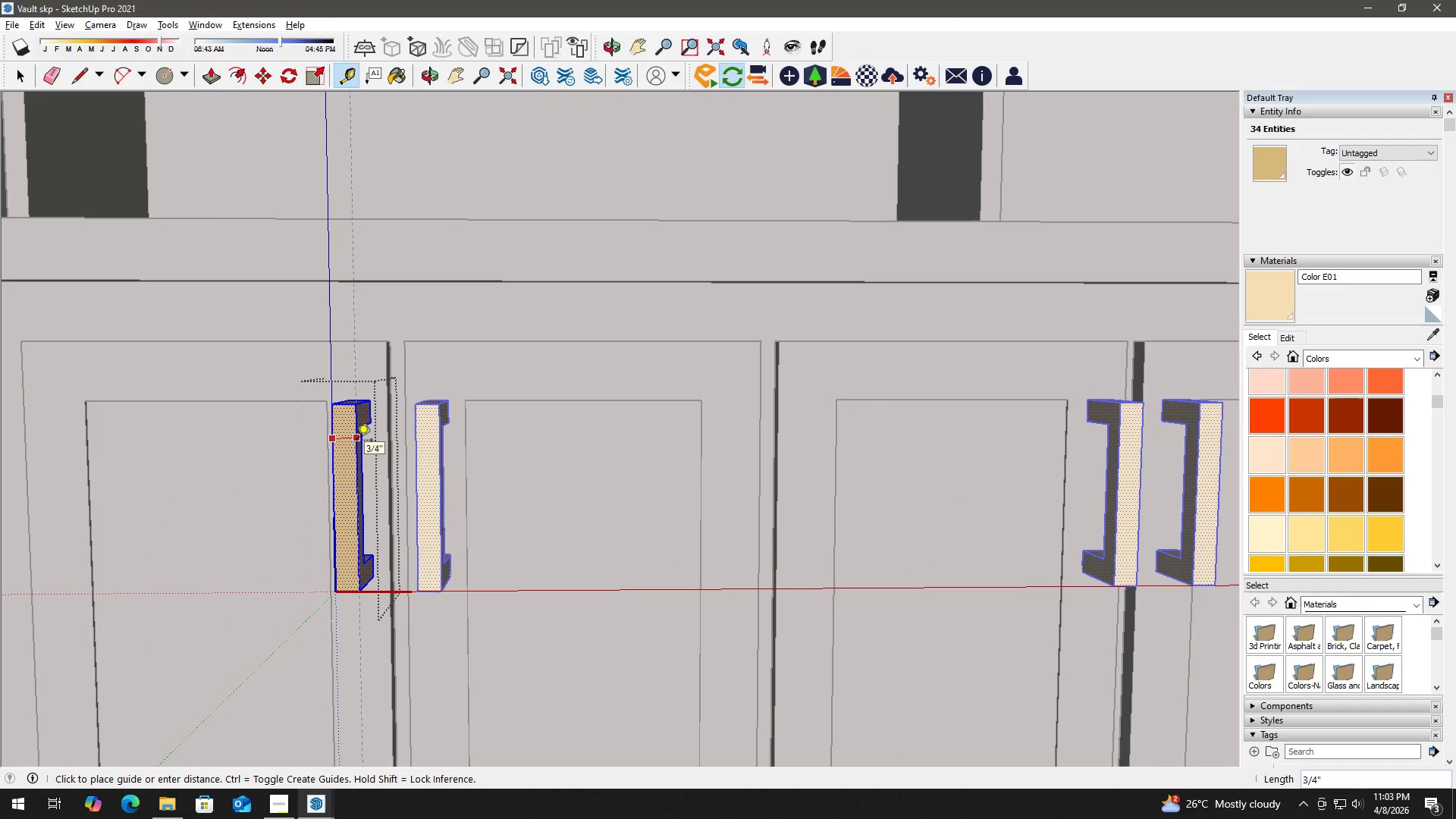 
scroll: coordinate [328, 444], scroll_direction: up, amount: 8.0
 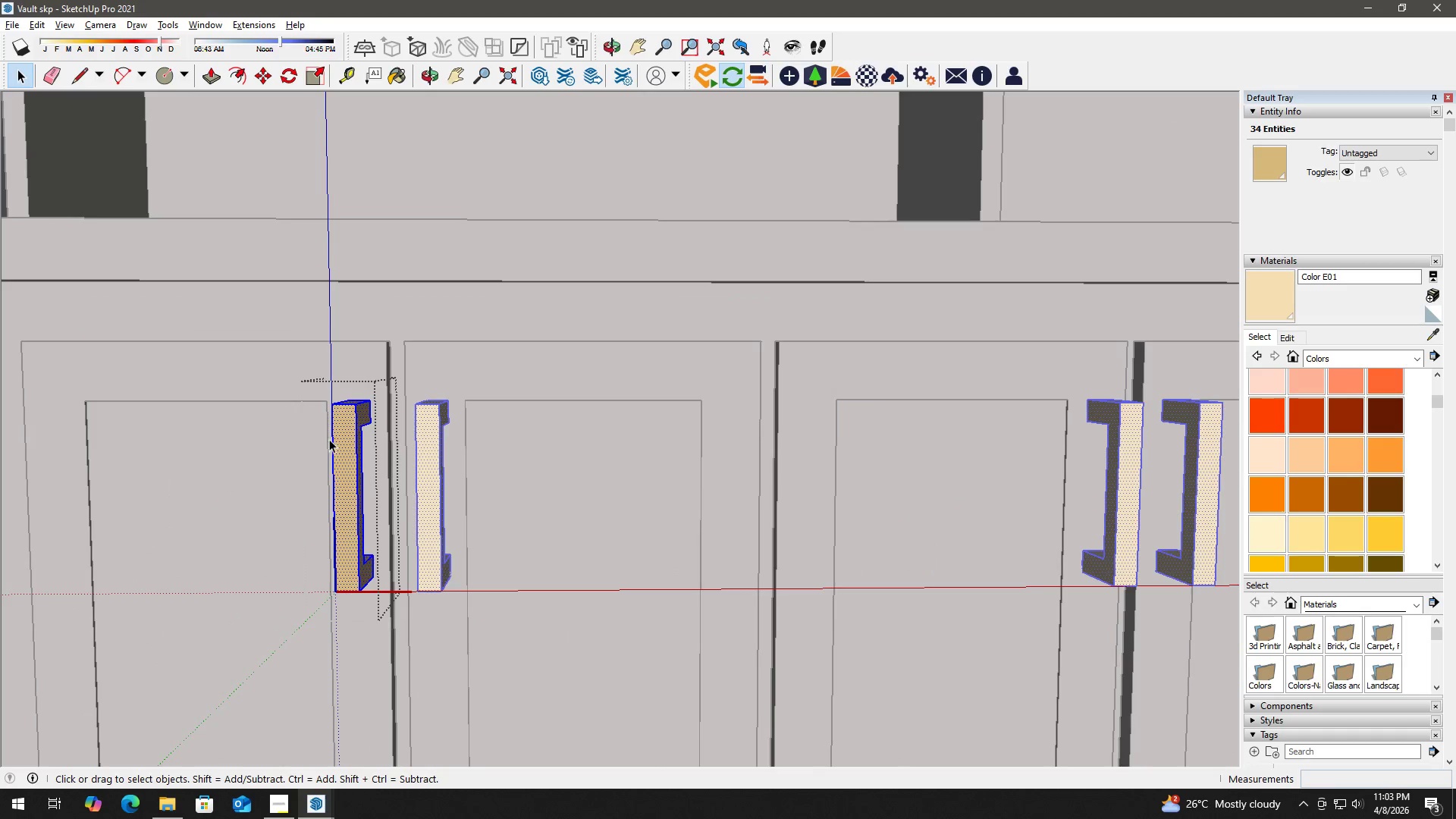 
key(Space)
 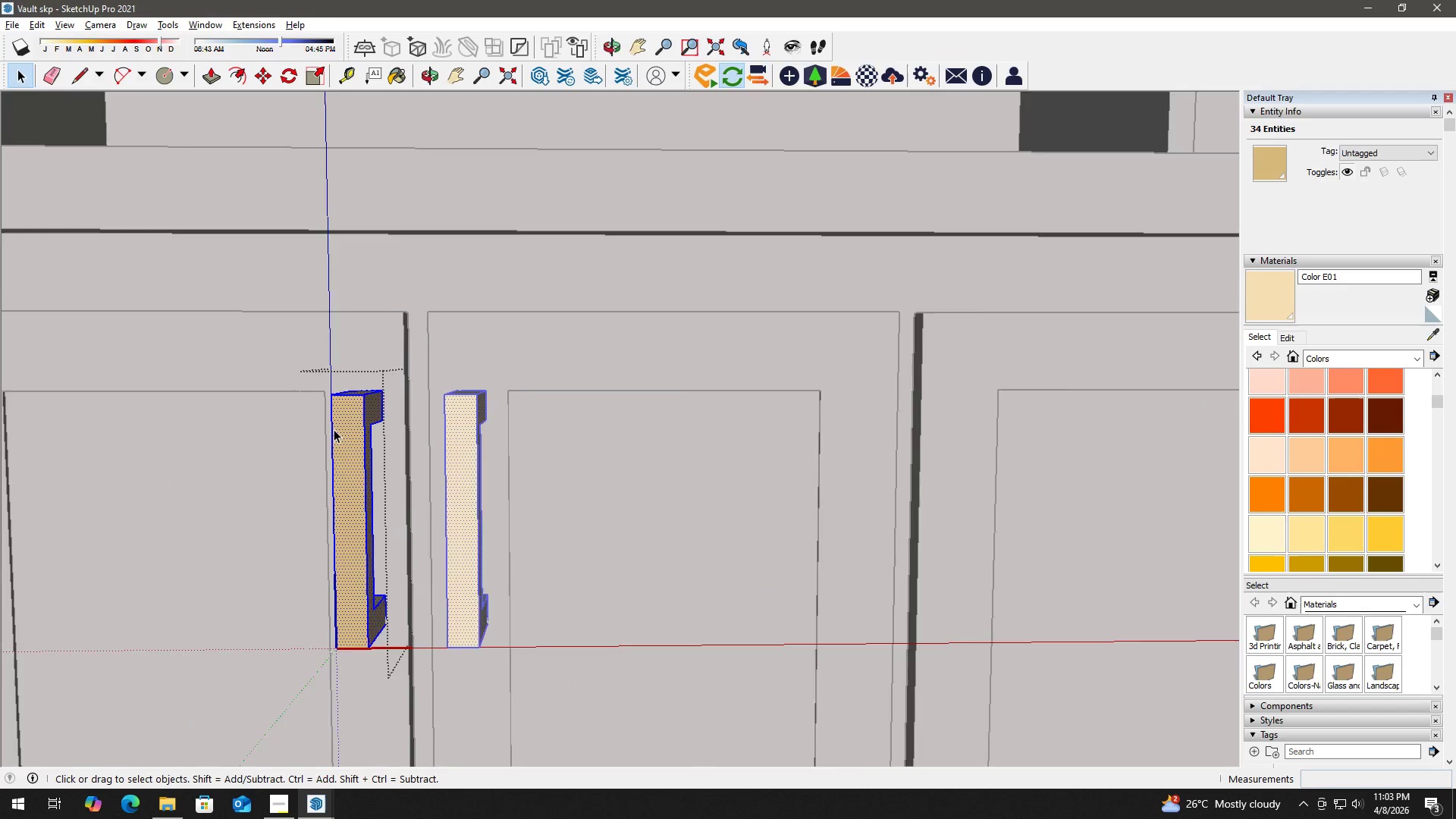 
scroll: coordinate [334, 427], scroll_direction: up, amount: 8.0
 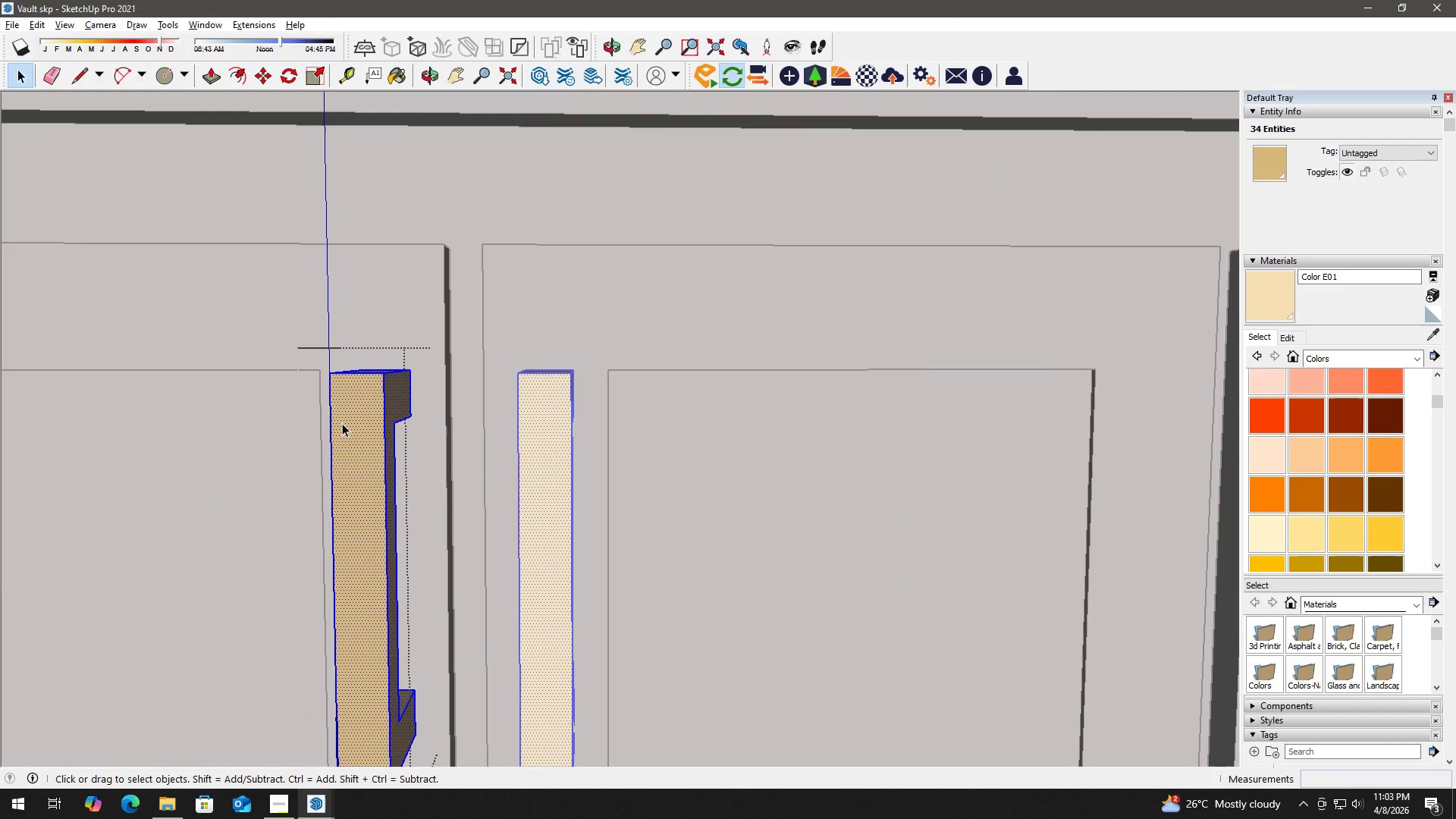 
key(T)
 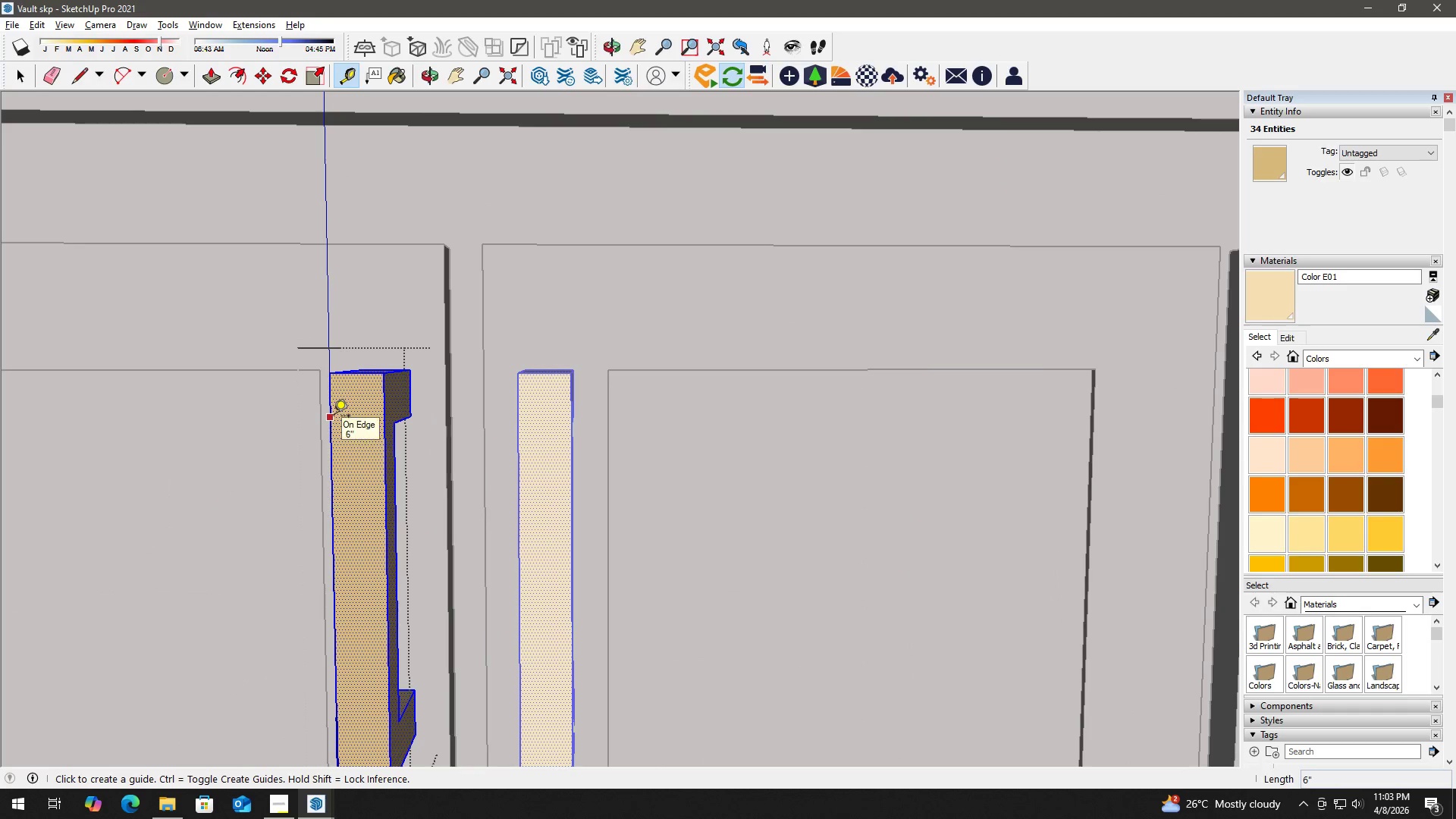 
left_click([334, 417])
 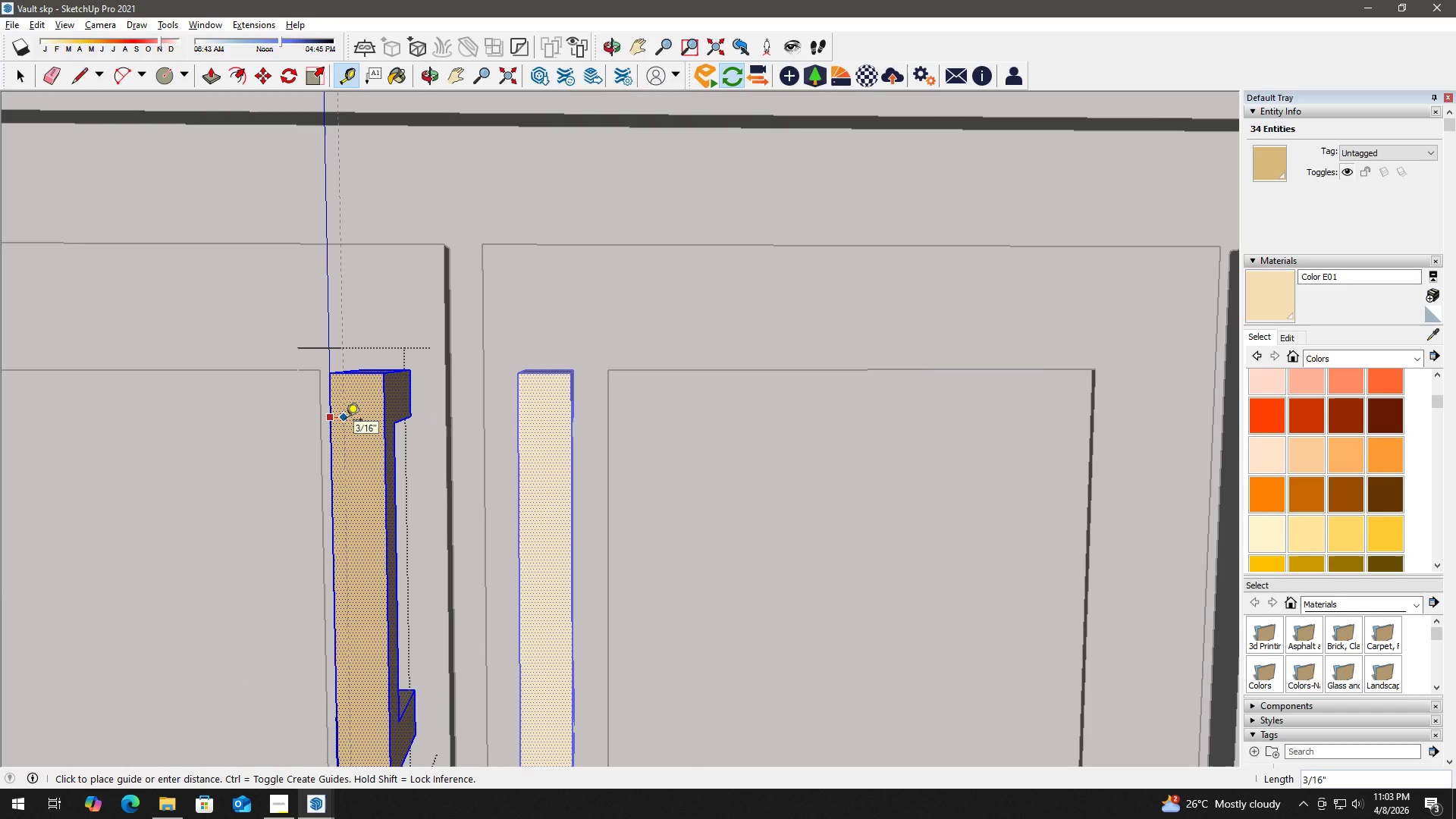 
key(Space)
 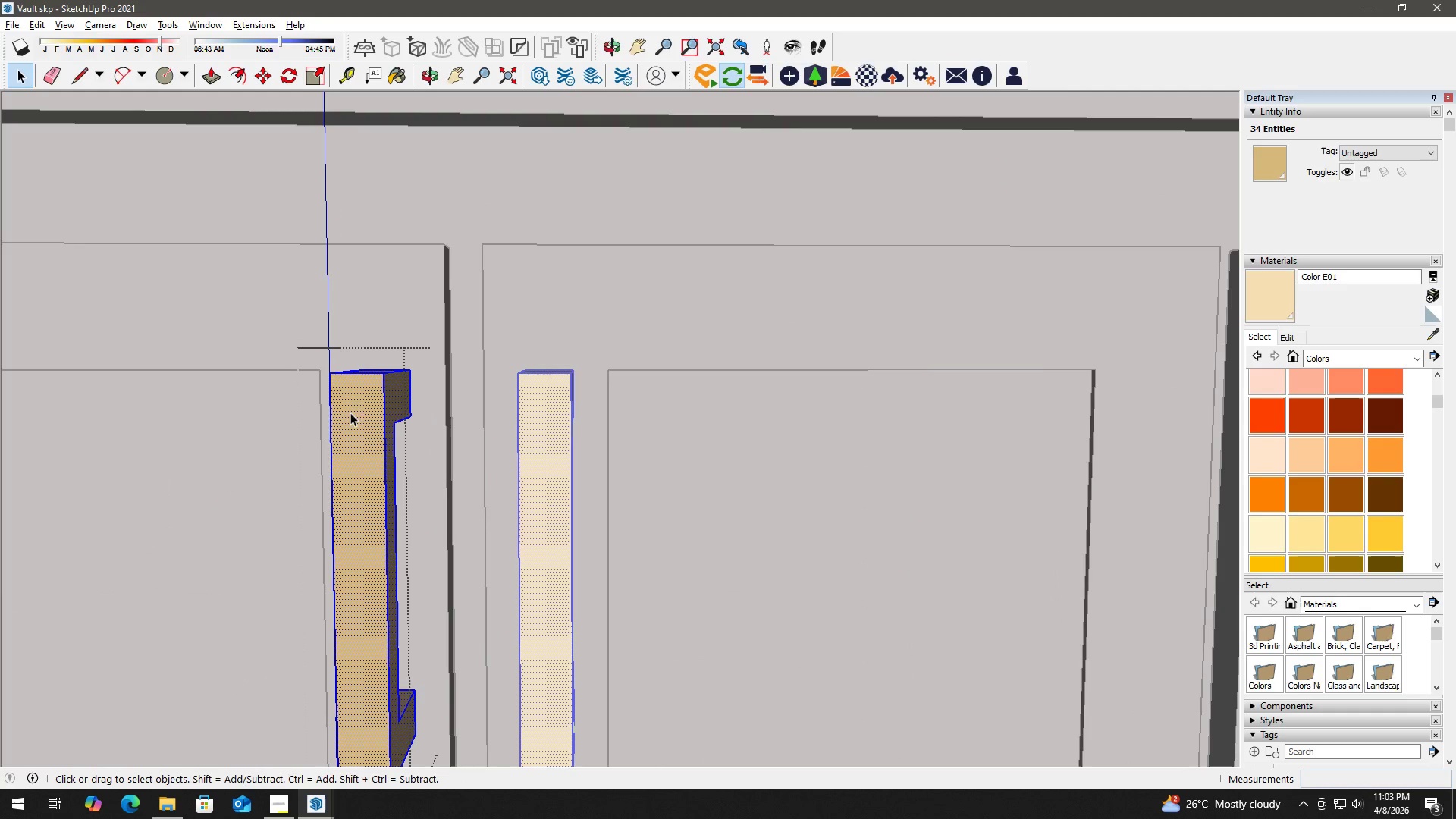 
key(T)
 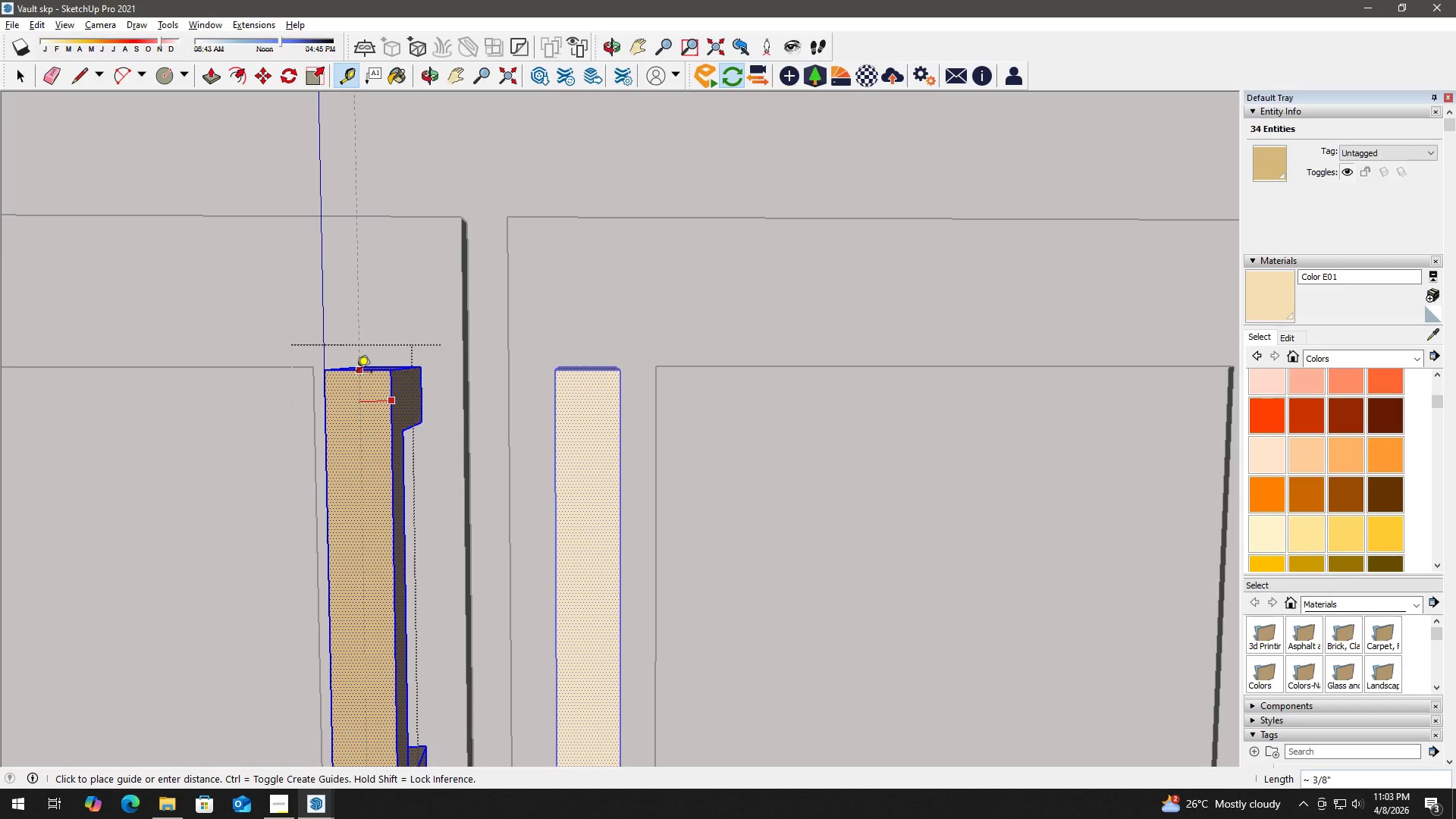 
scroll: coordinate [353, 387], scroll_direction: up, amount: 2.0
 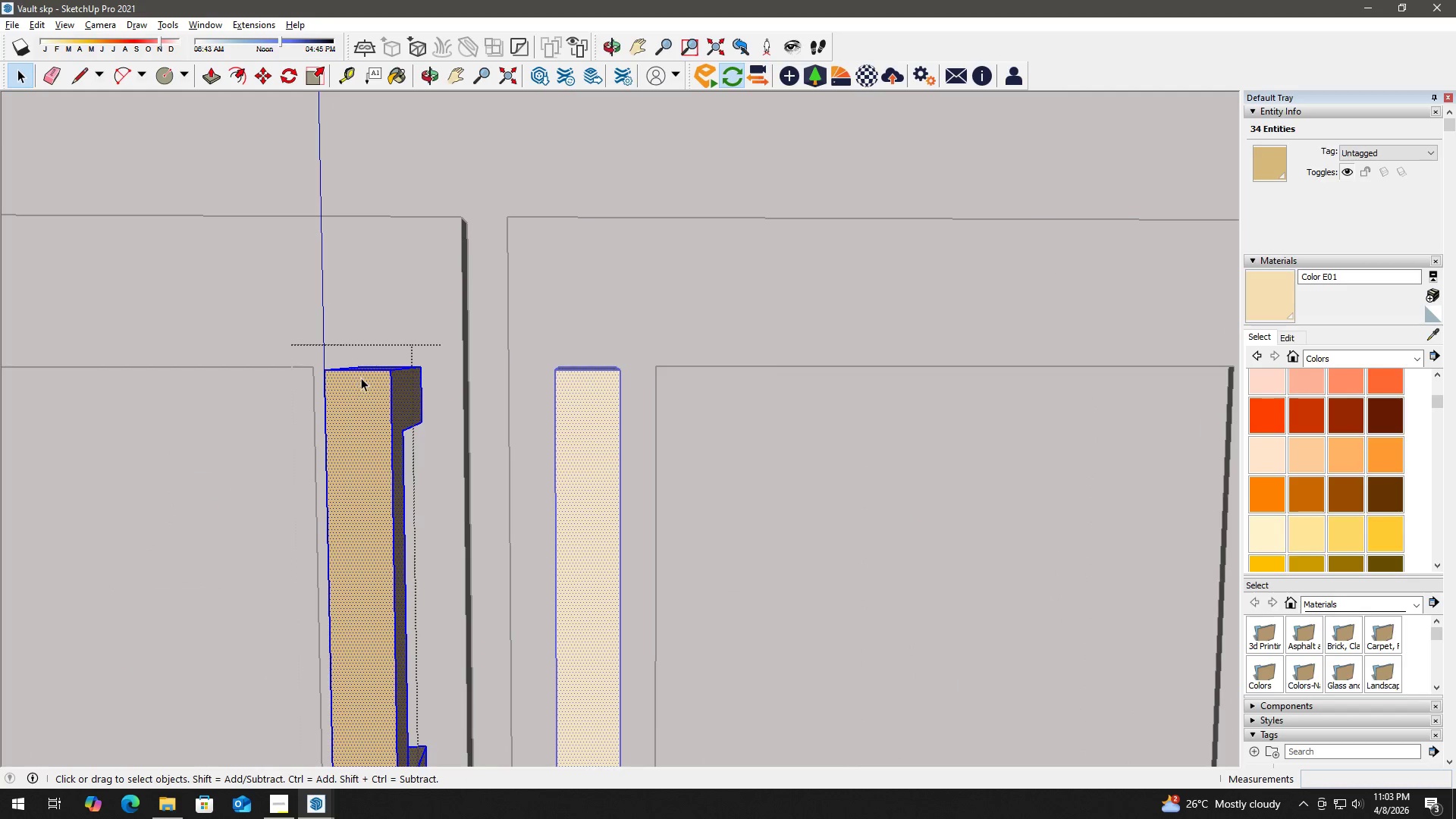 
left_click([356, 372])
 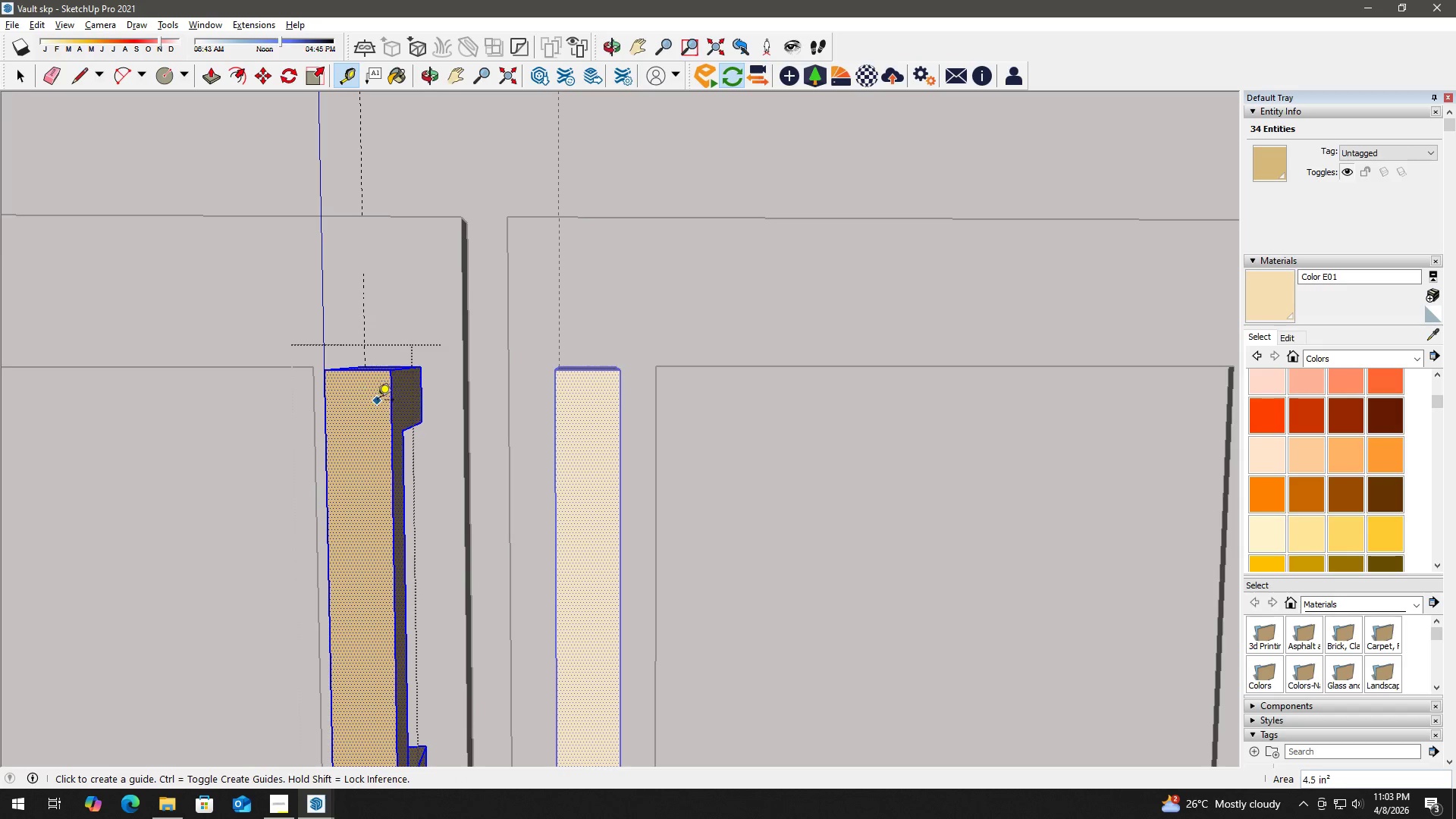 
key(Control+ControlLeft)
 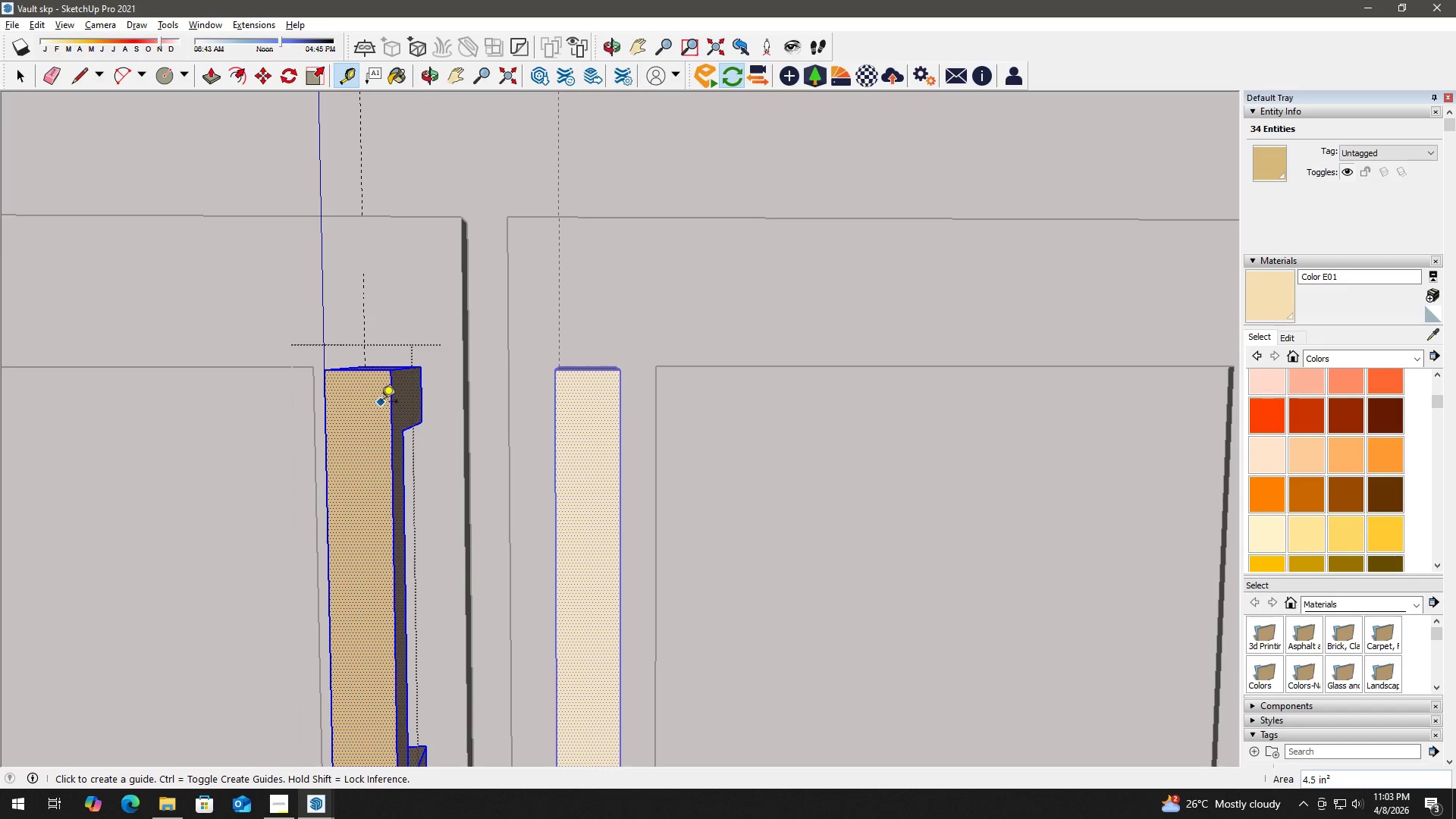 
key(Control+Z)
 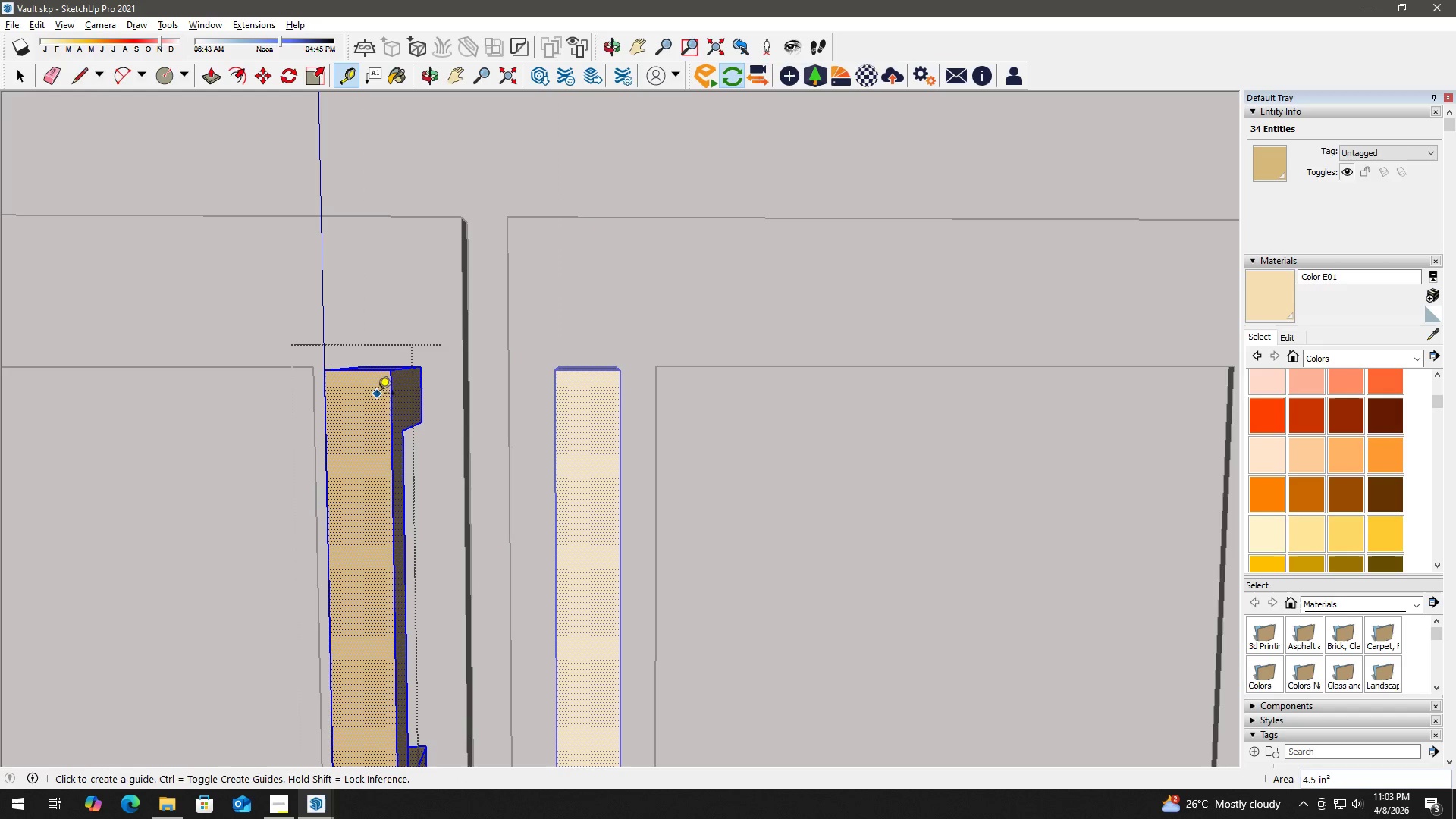 
key(Space)
 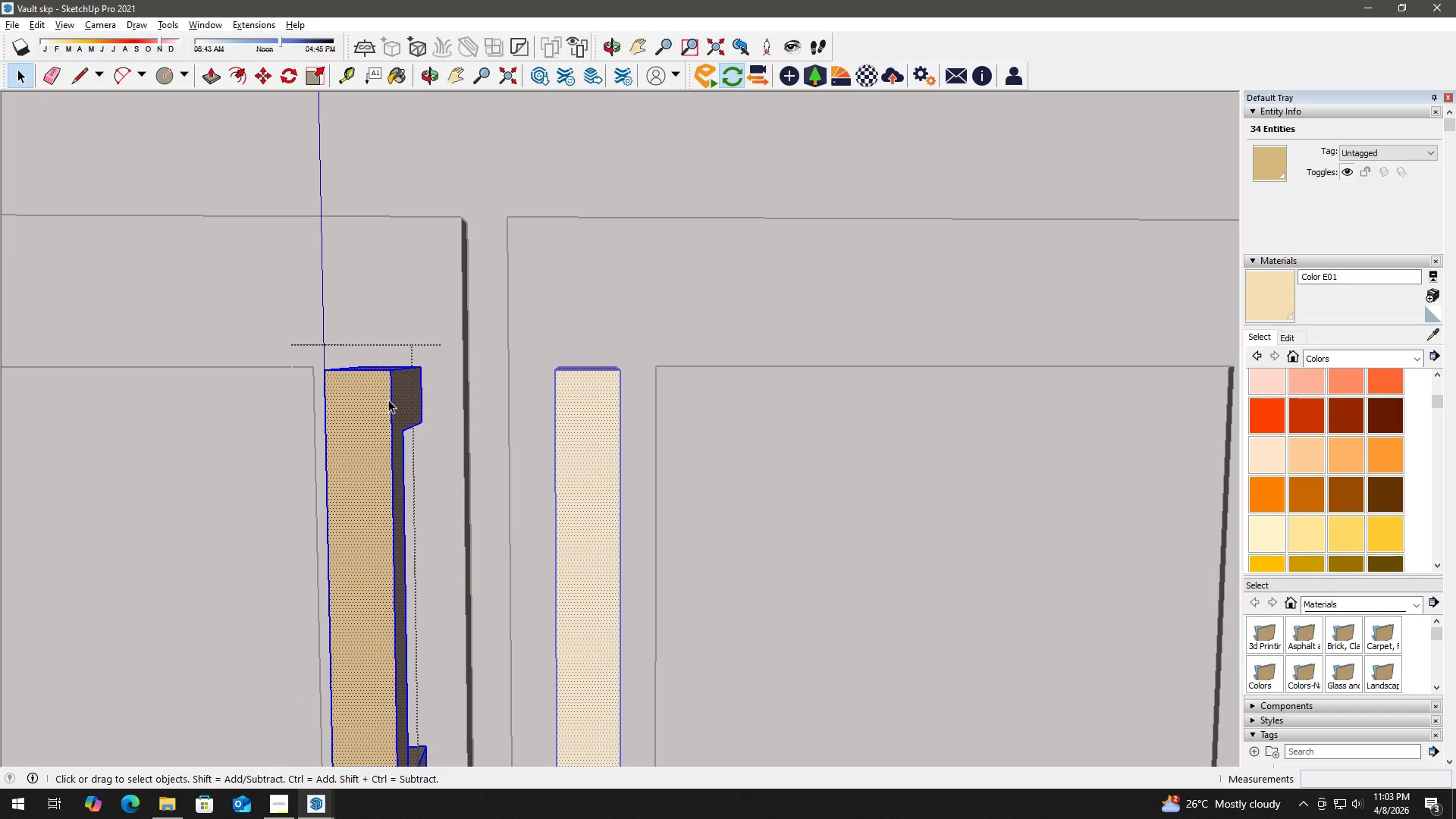 
key(T)
 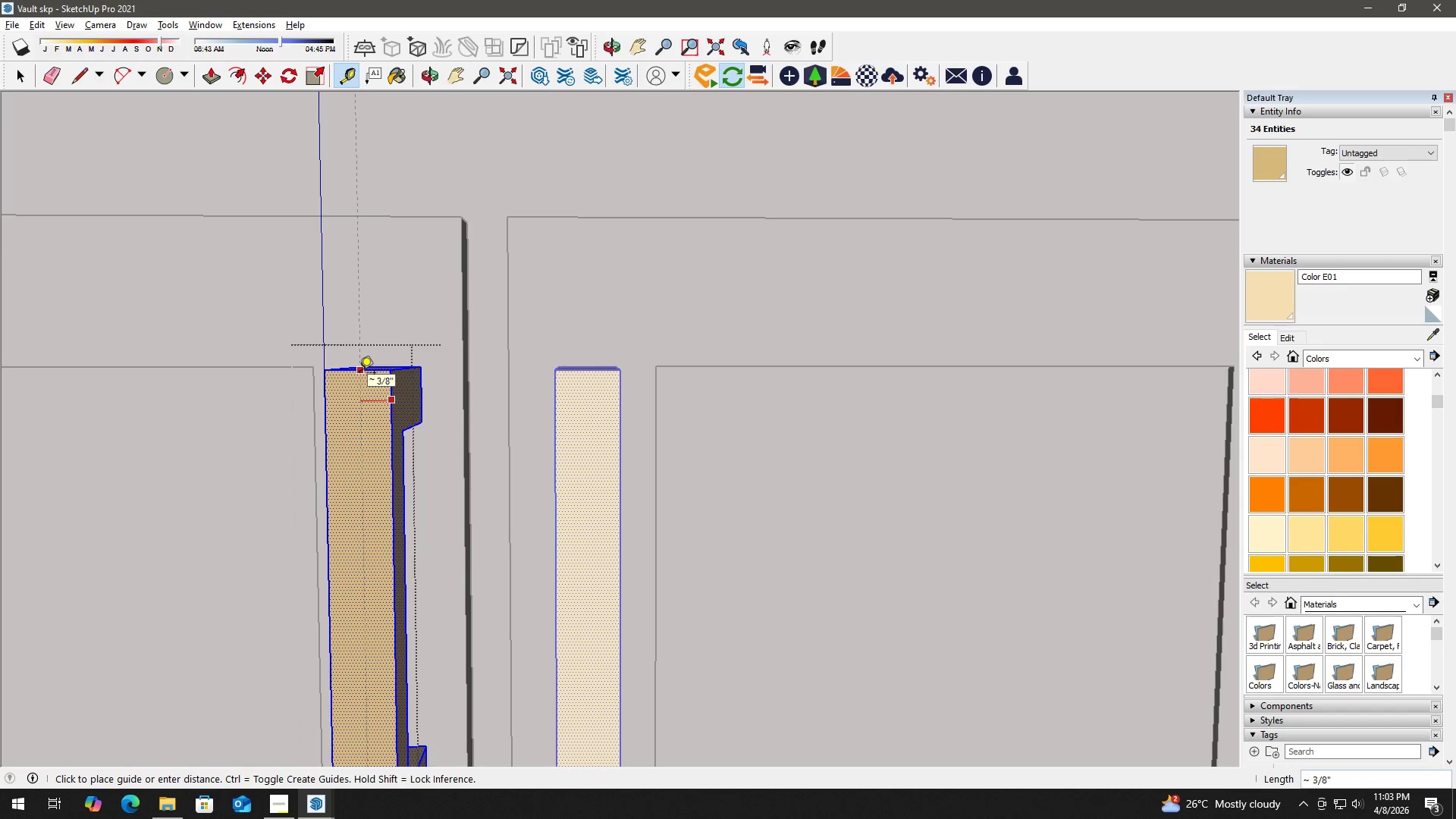 
key(Space)
 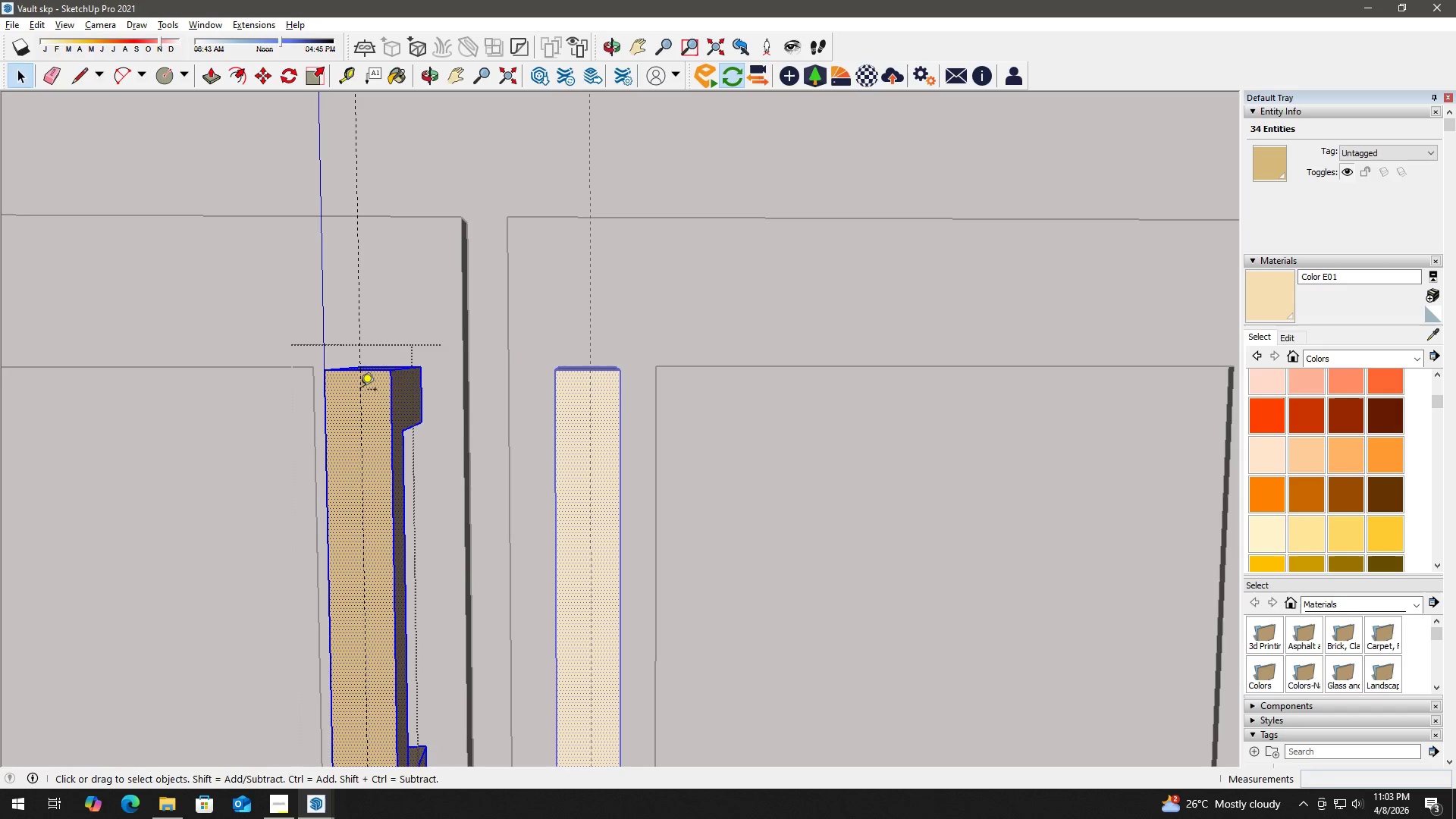 
key(T)
 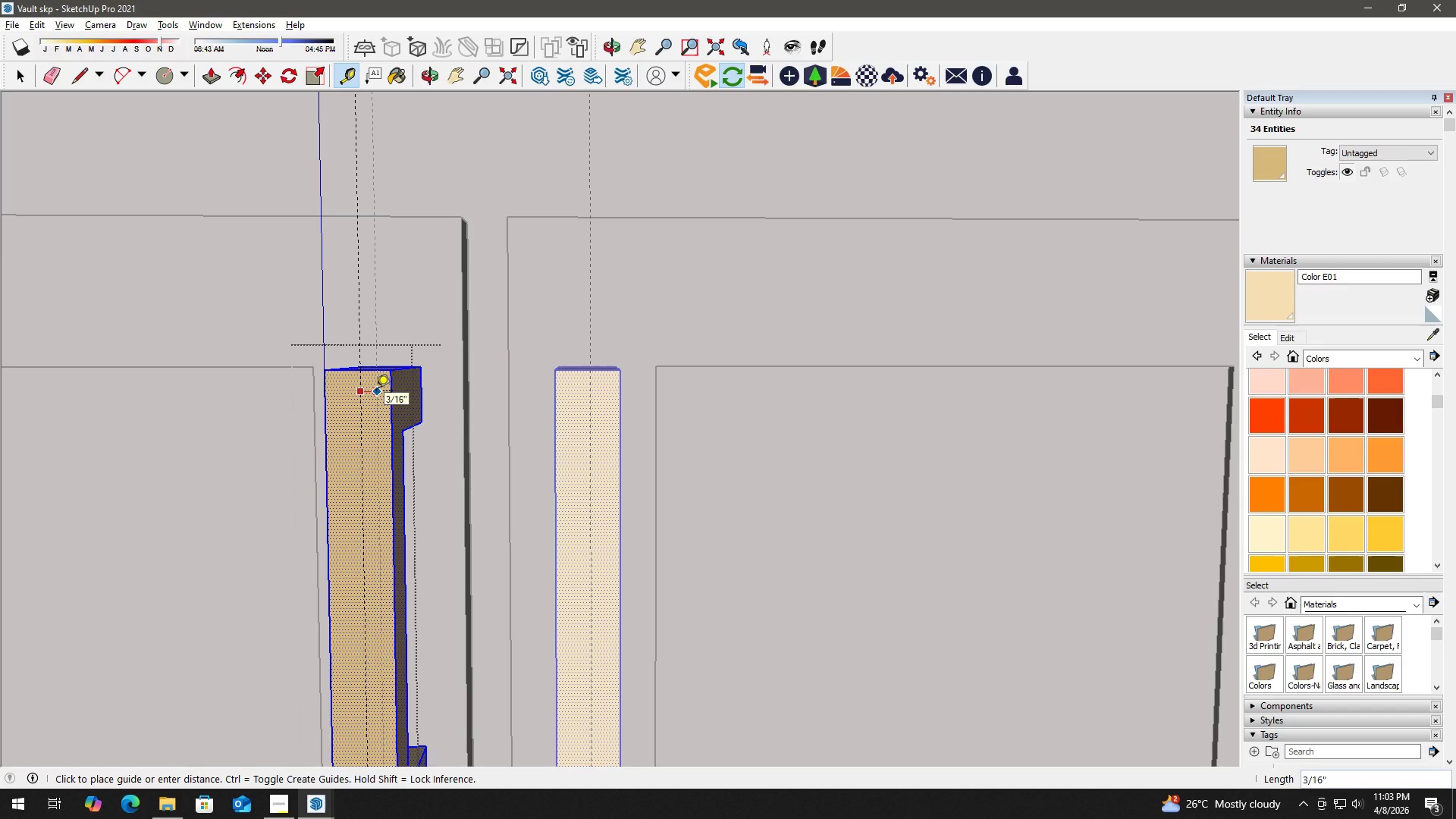 
key(Numpad1)
 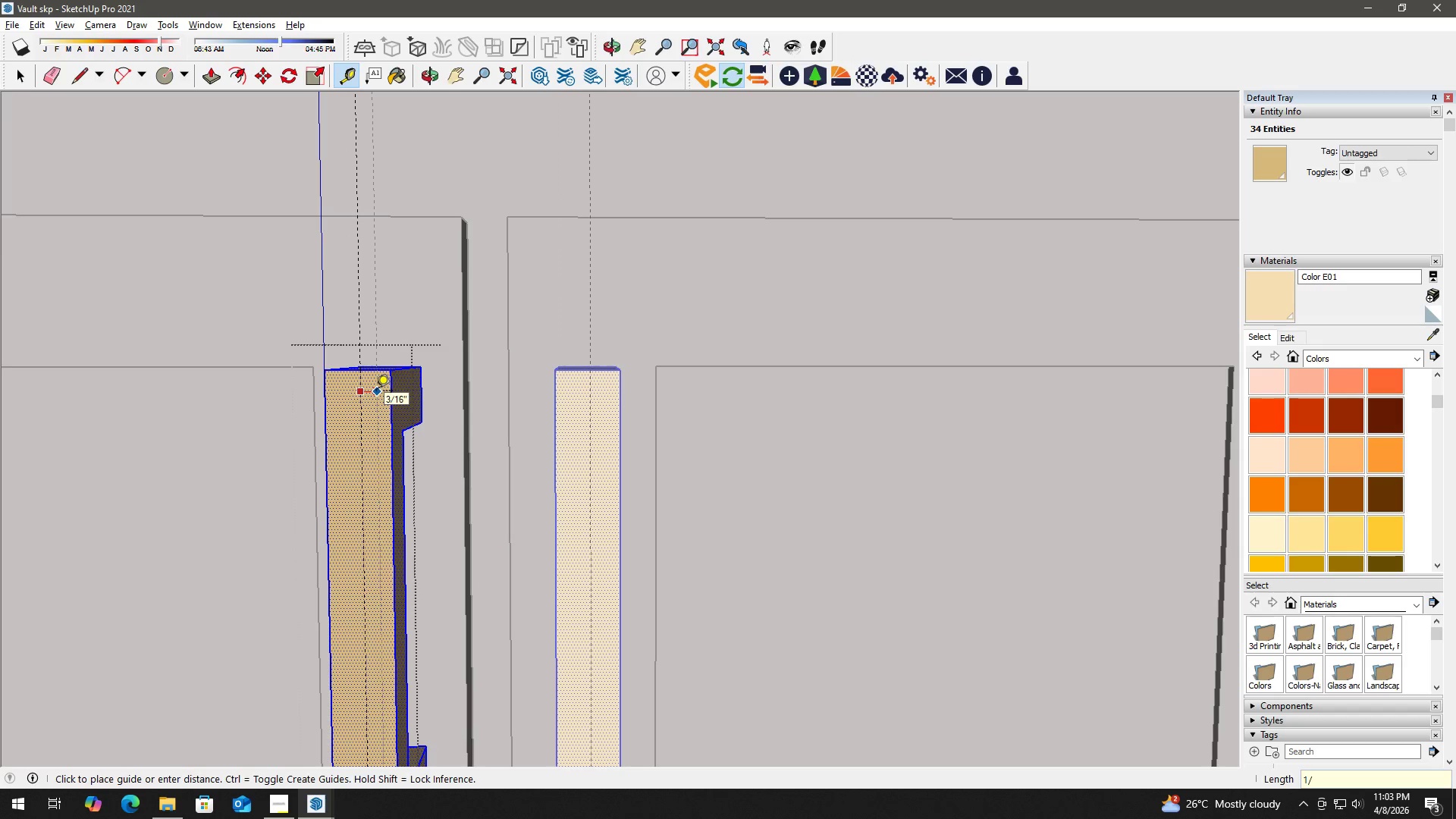 
key(NumpadDivide)
 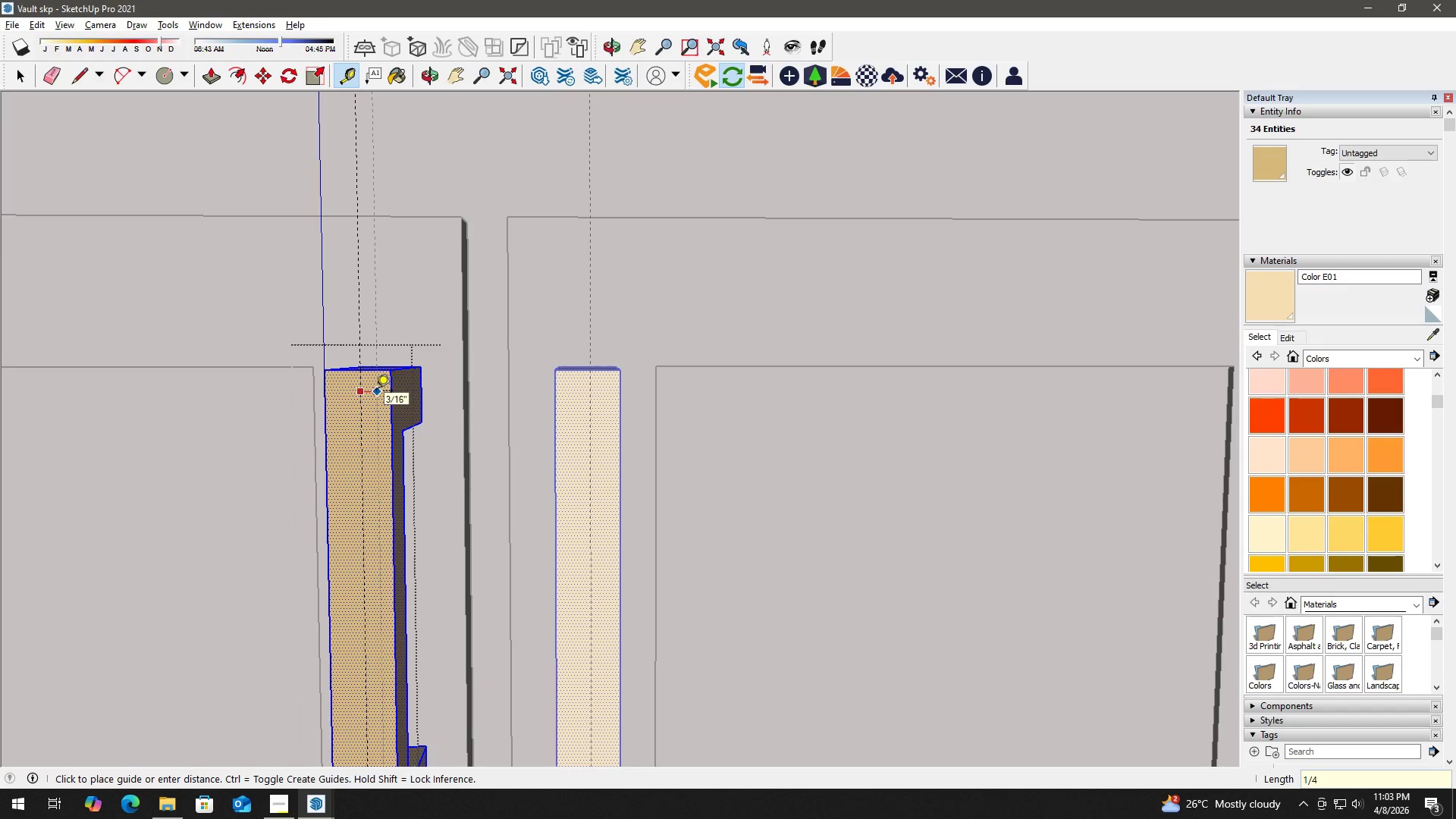 
key(Numpad4)
 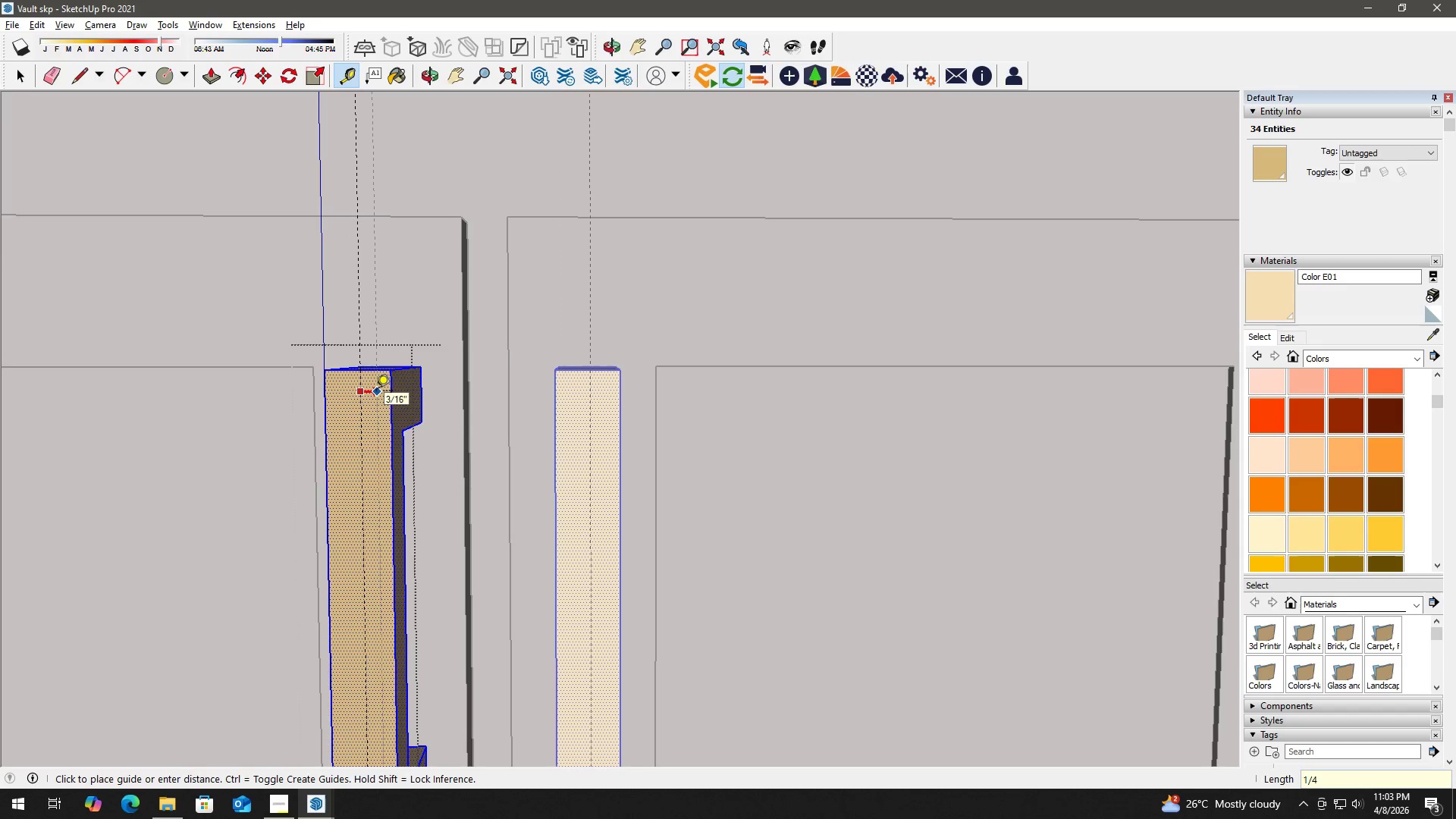 
key(Shift+ShiftLeft)
 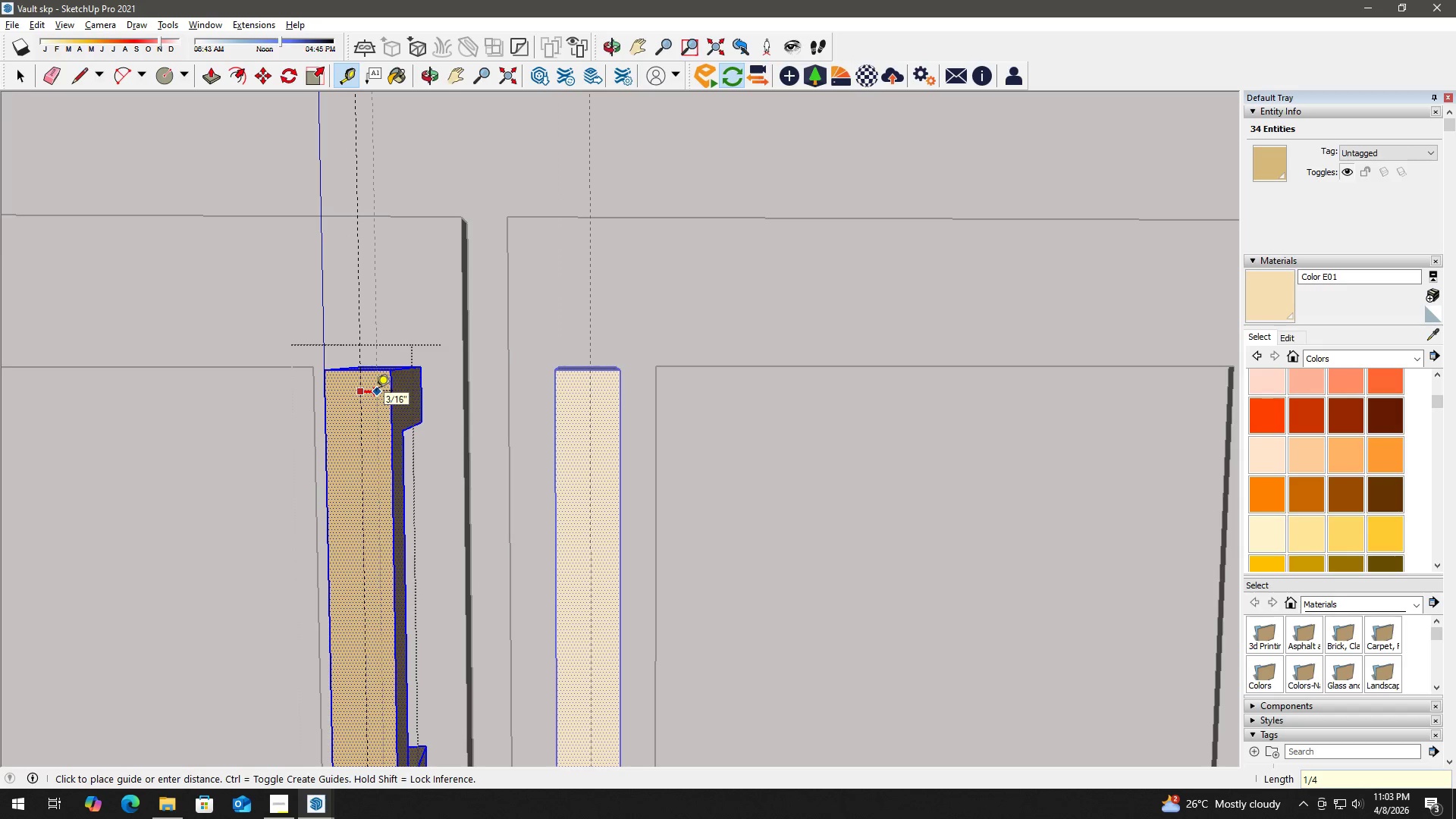 
key(Shift+Quote)
 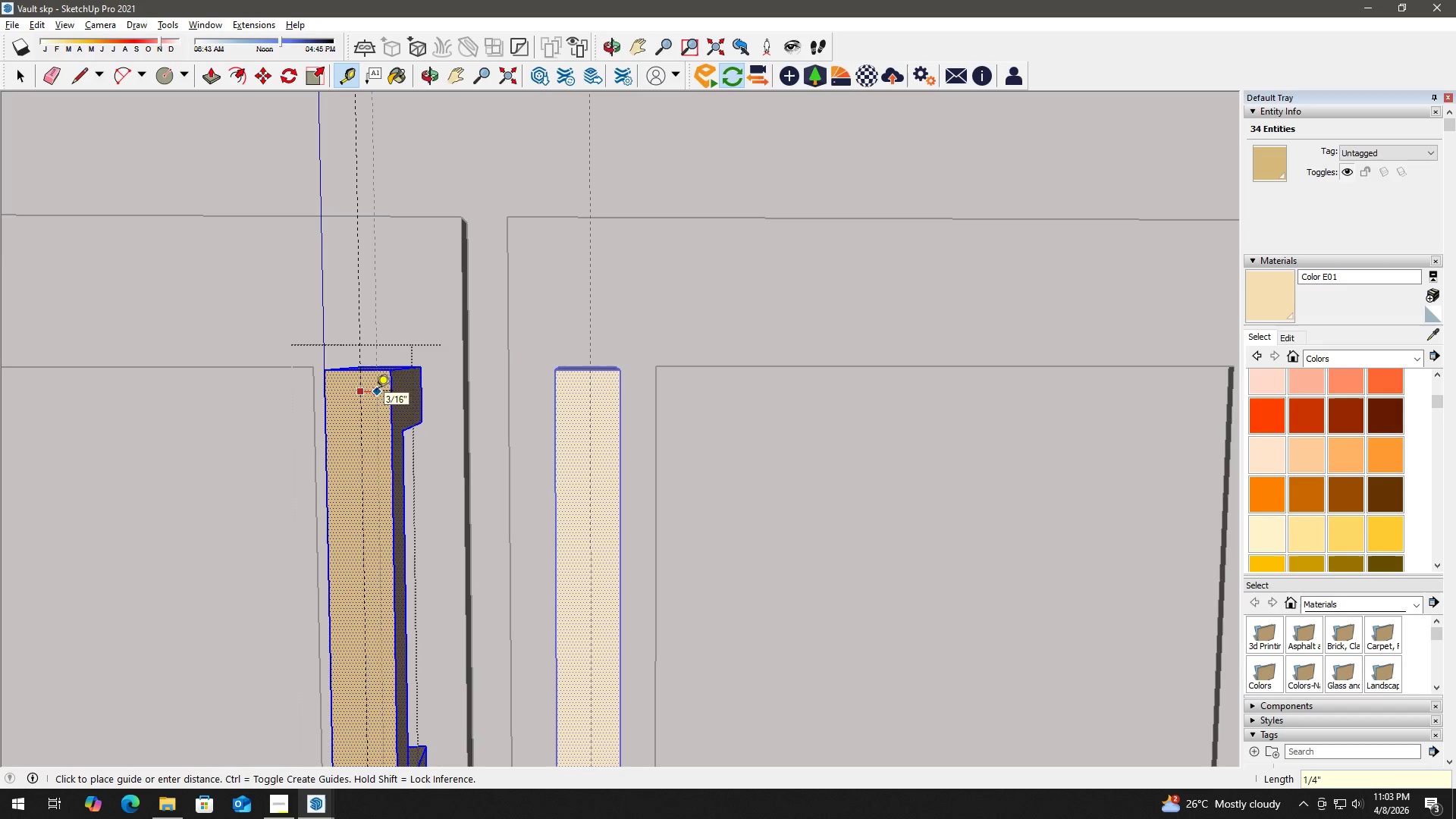 
key(Enter)
 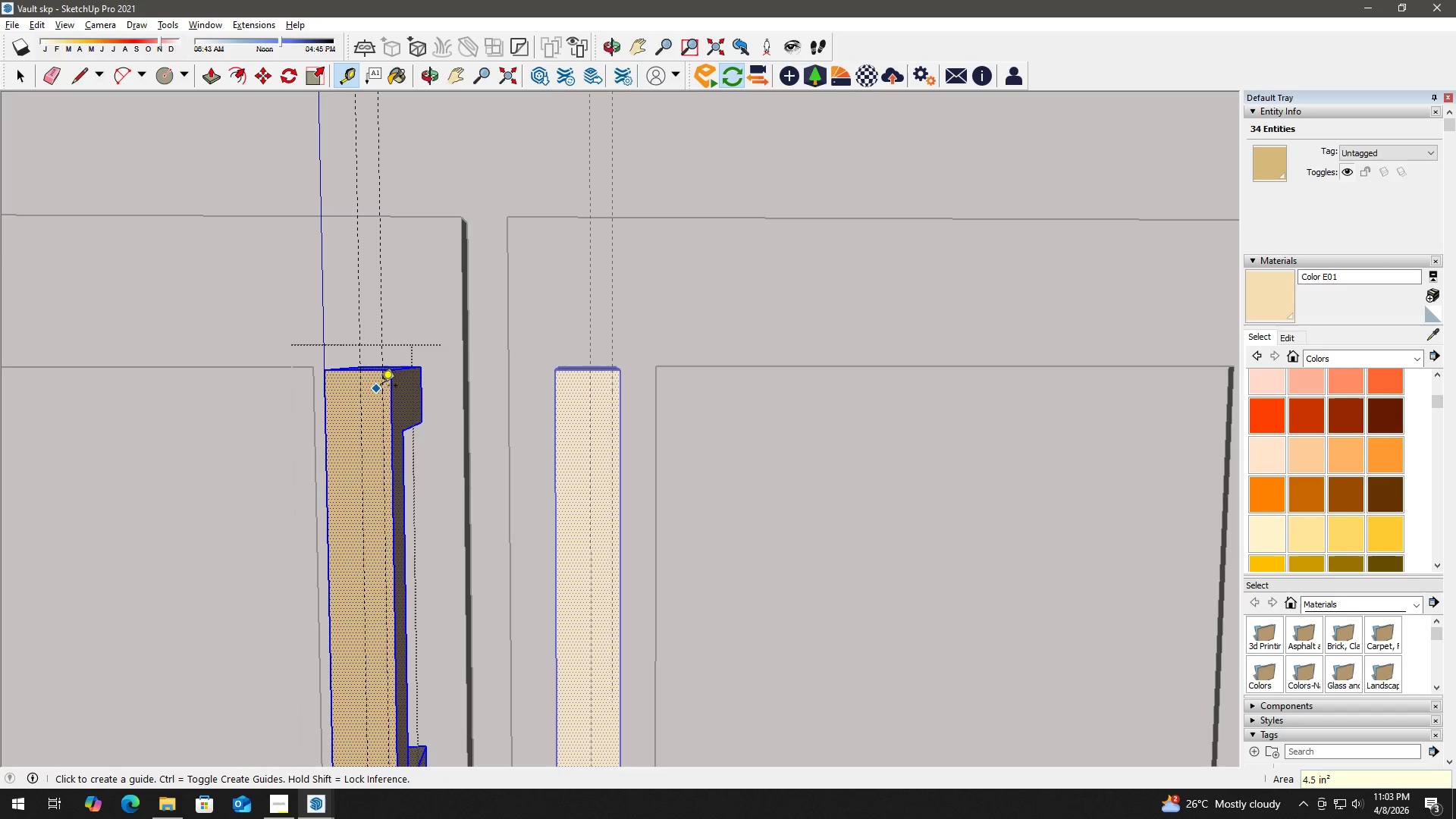 
key(Space)
 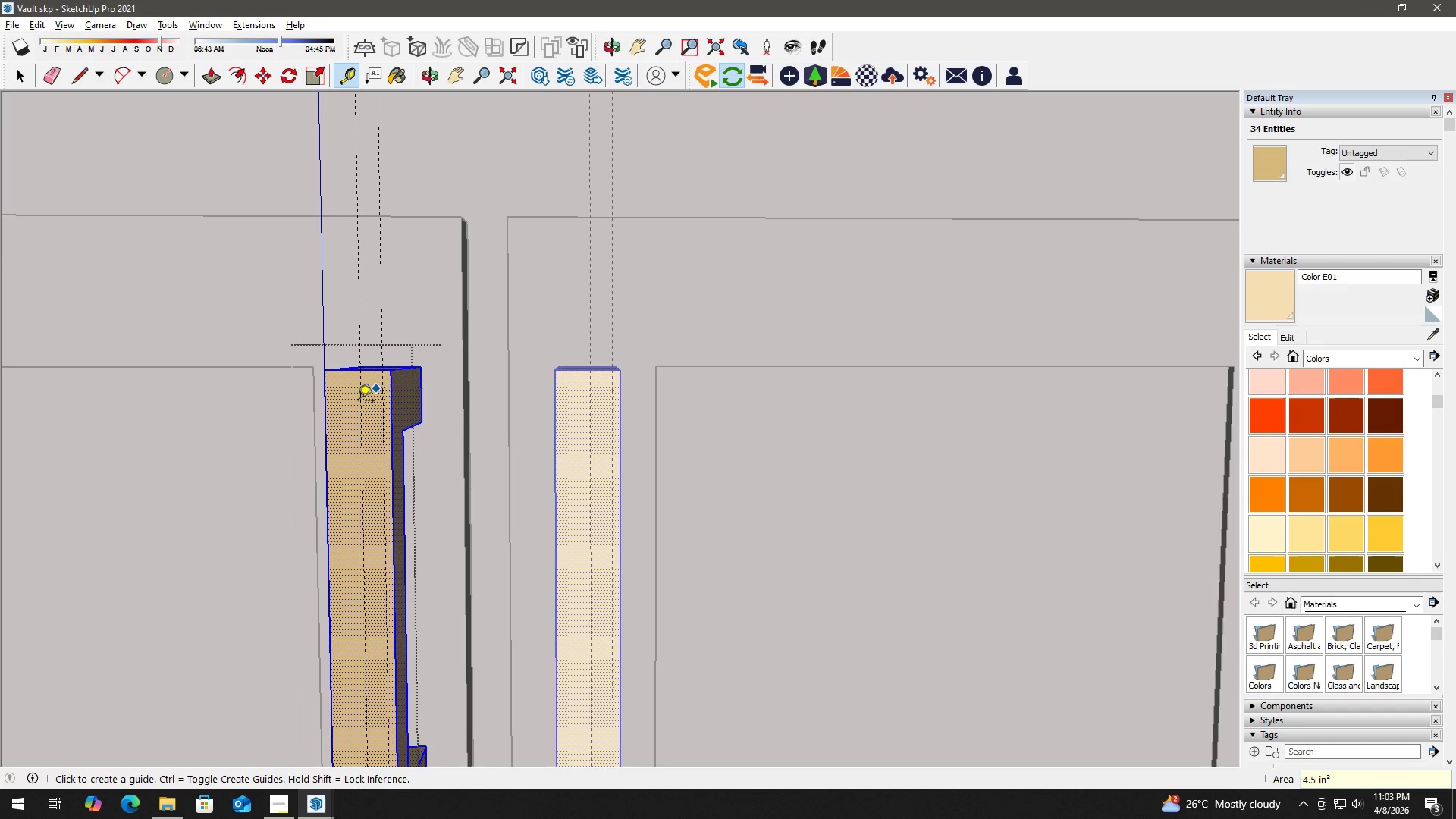 
key(T)
 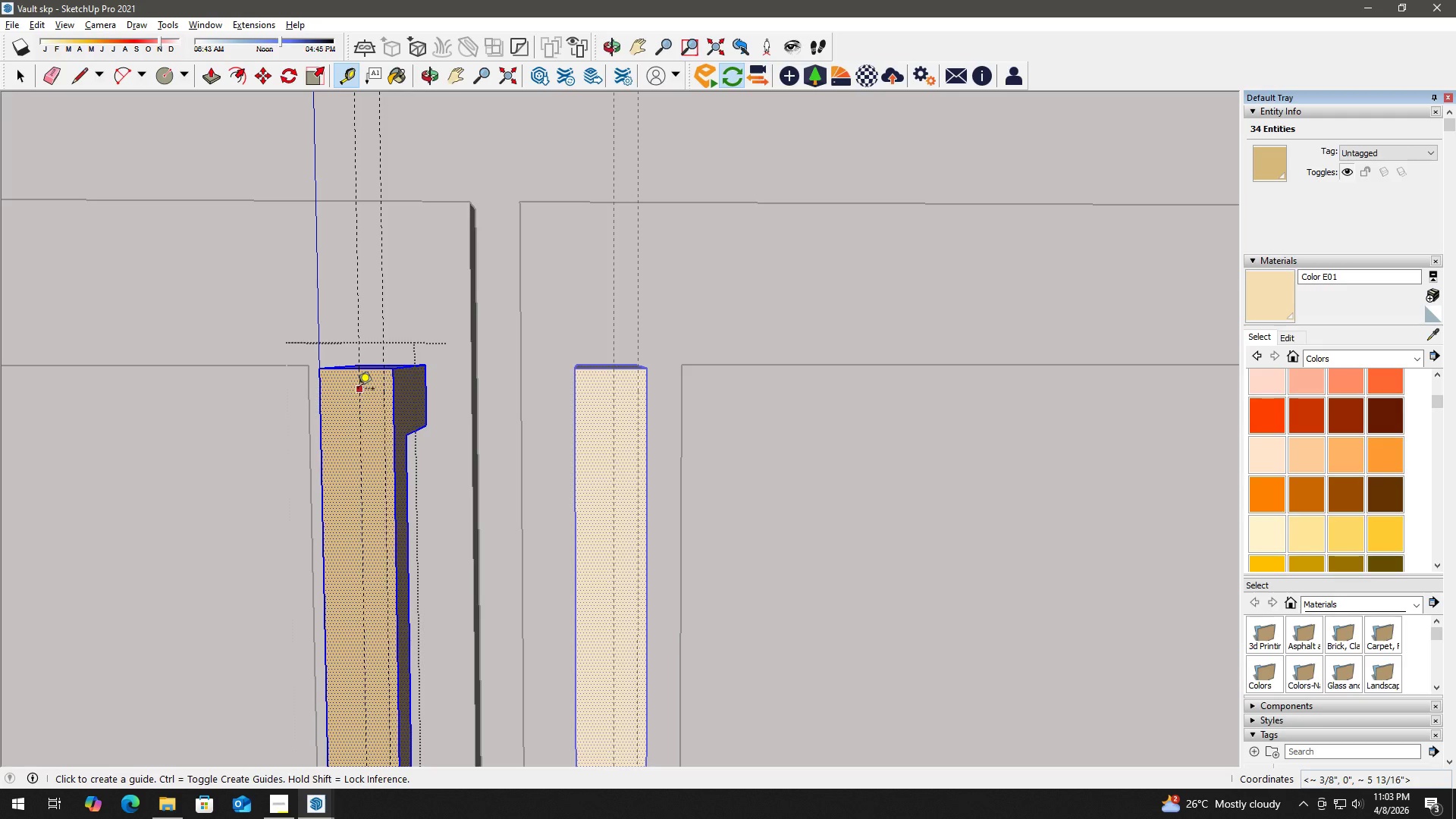 
scroll: coordinate [370, 385], scroll_direction: up, amount: 2.0
 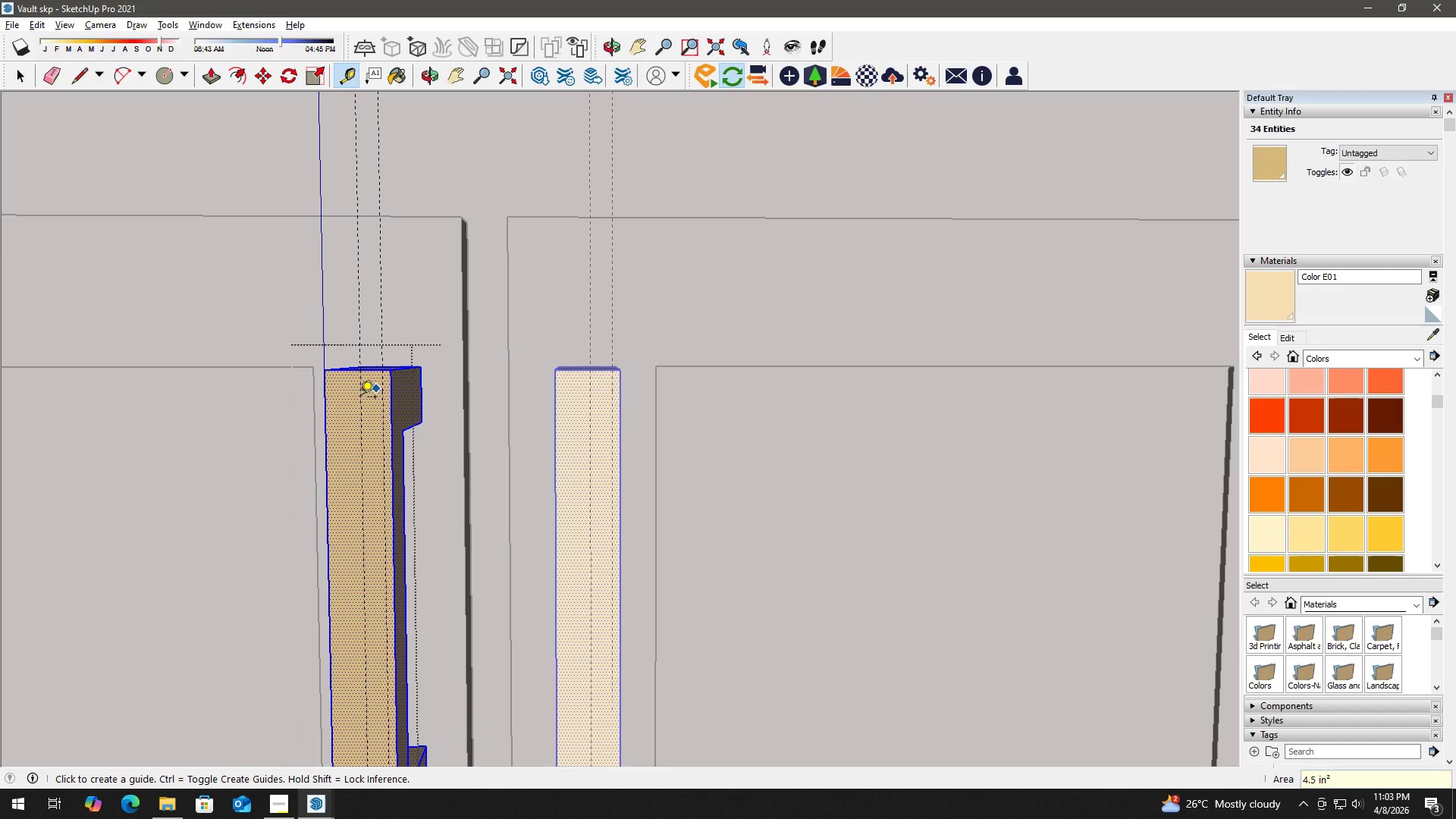 
left_click([358, 390])
 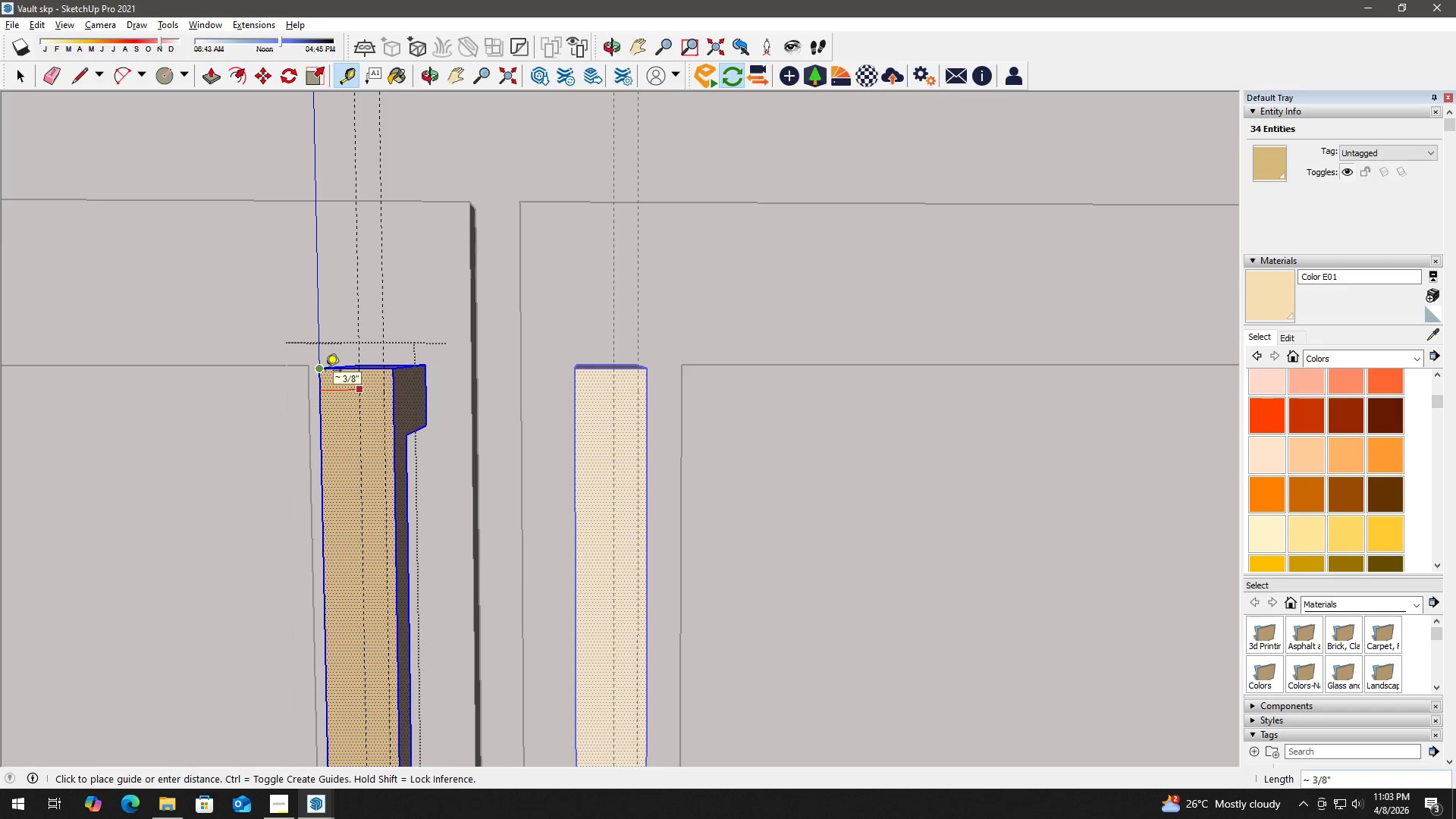 
key(Numpad1)
 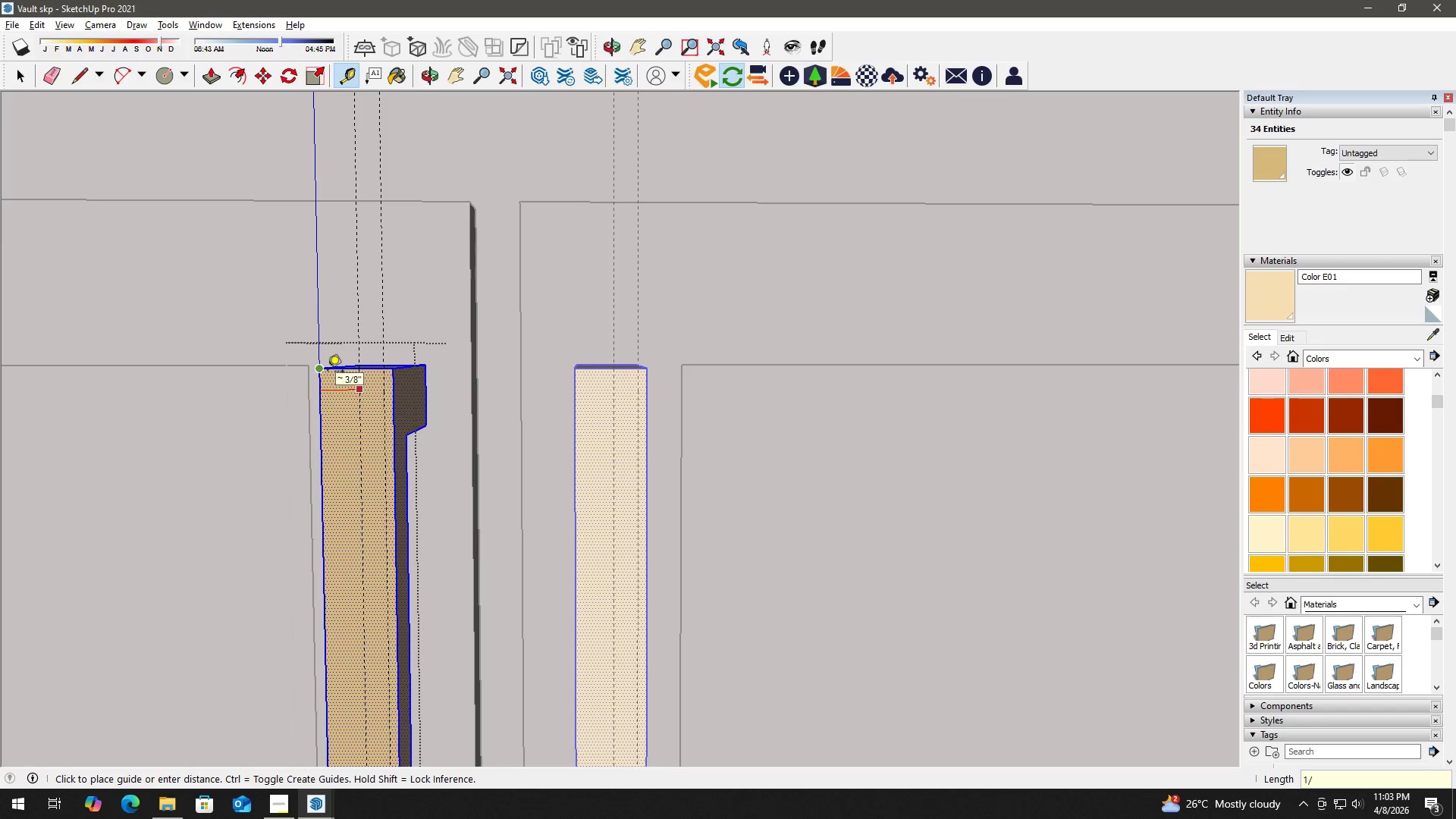 
key(NumpadDivide)
 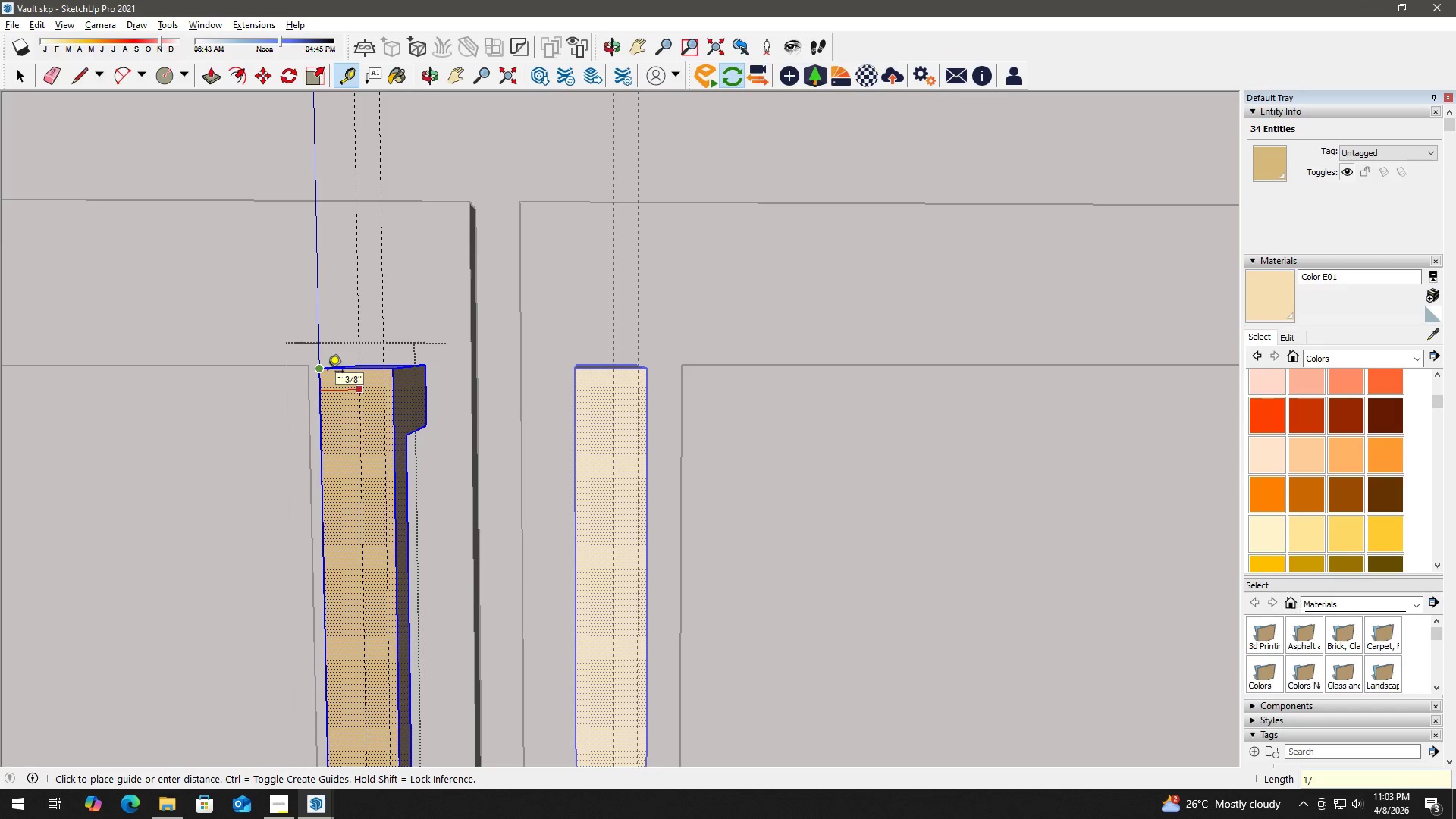 
key(Numpad4)
 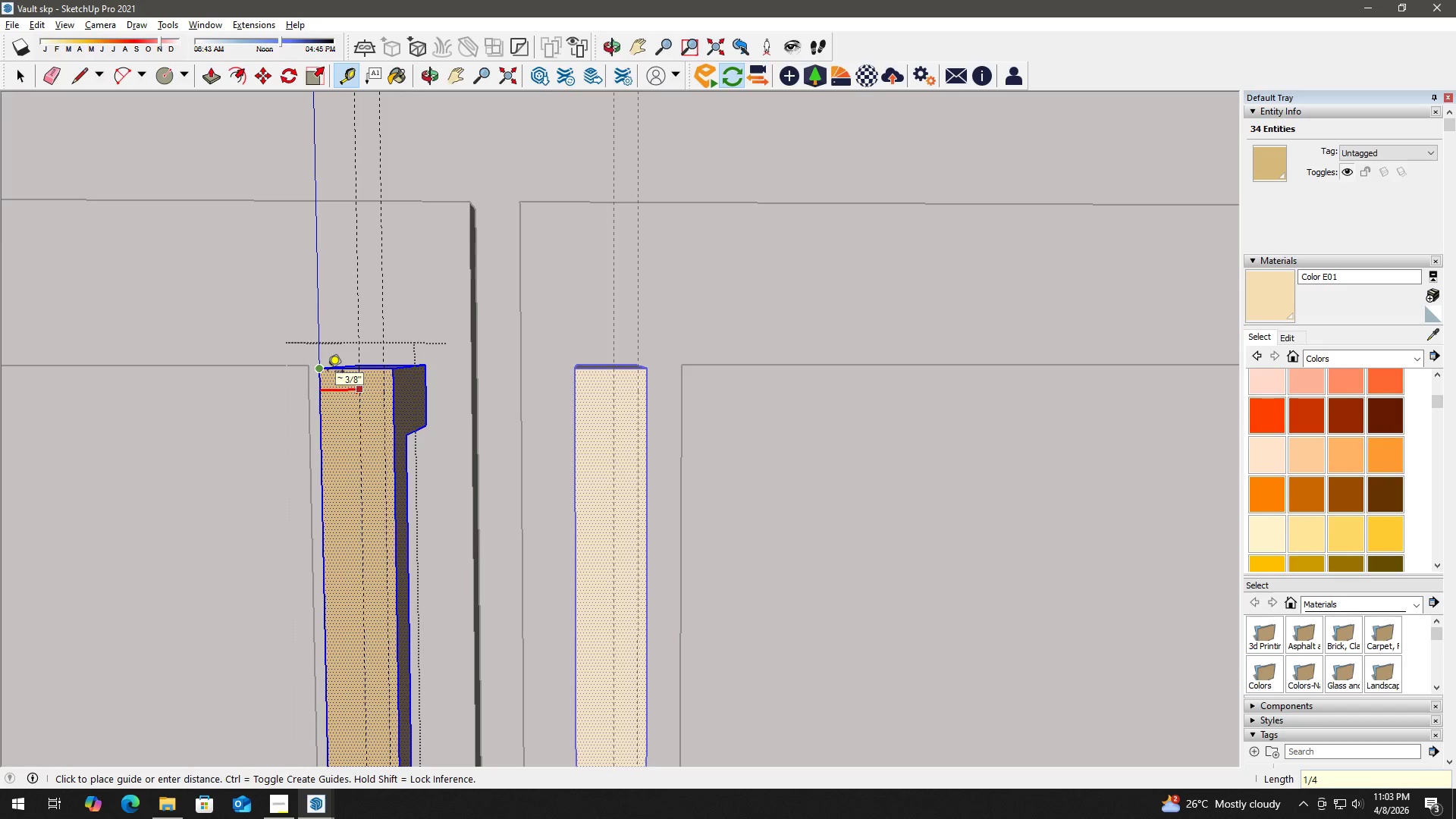 
key(Shift+Quote)
 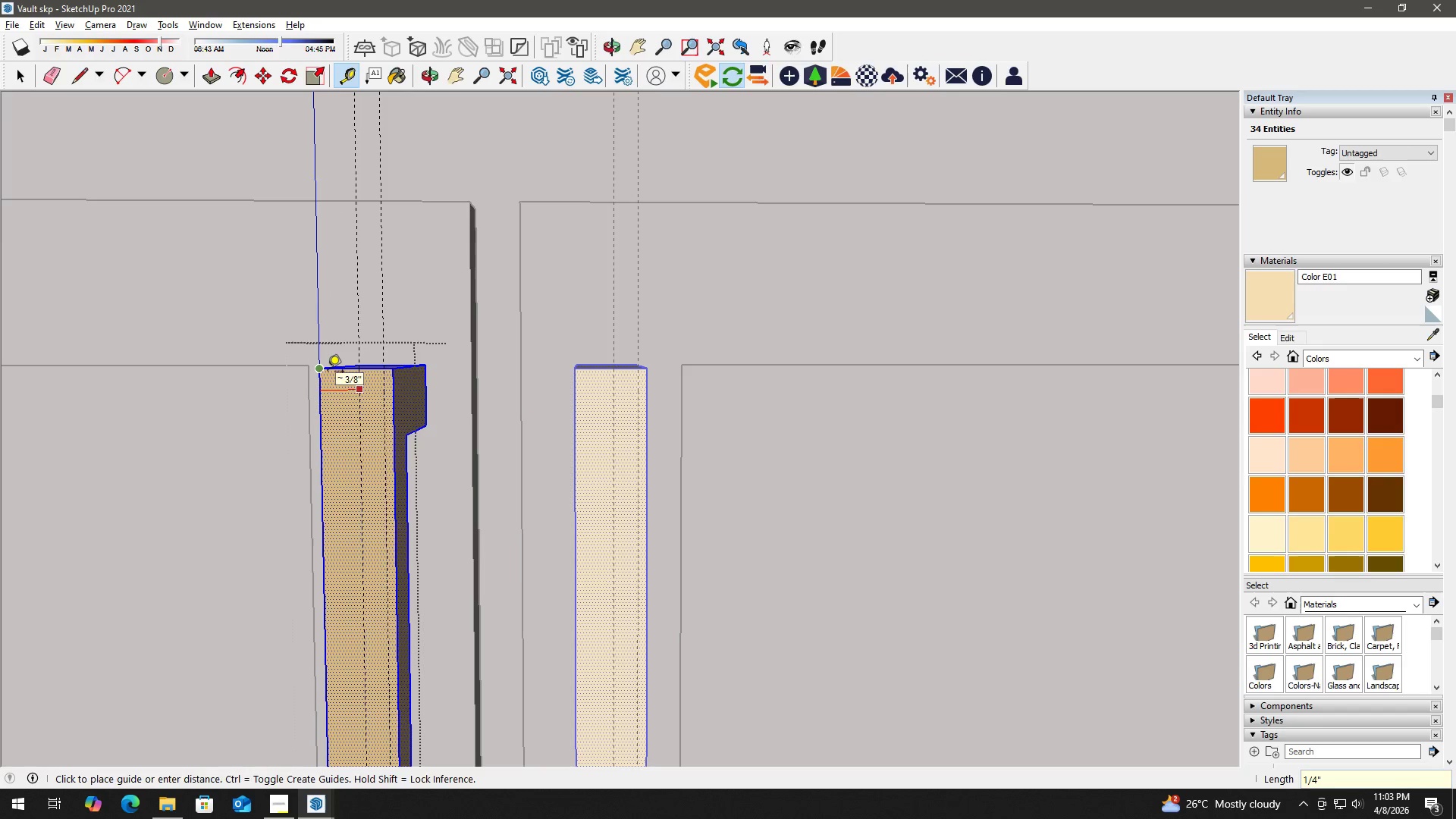 
key(Enter)
 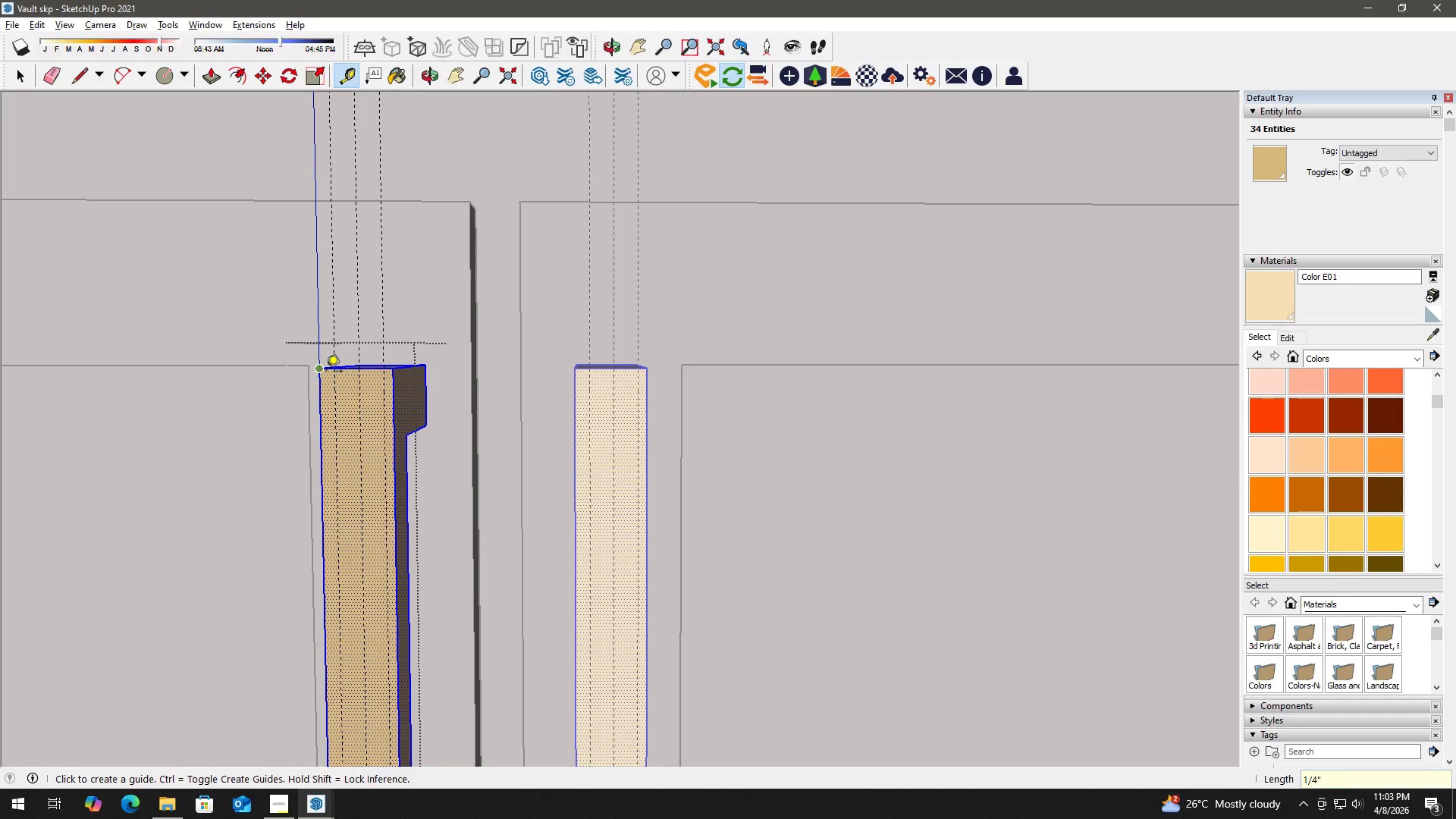 
key(Space)
 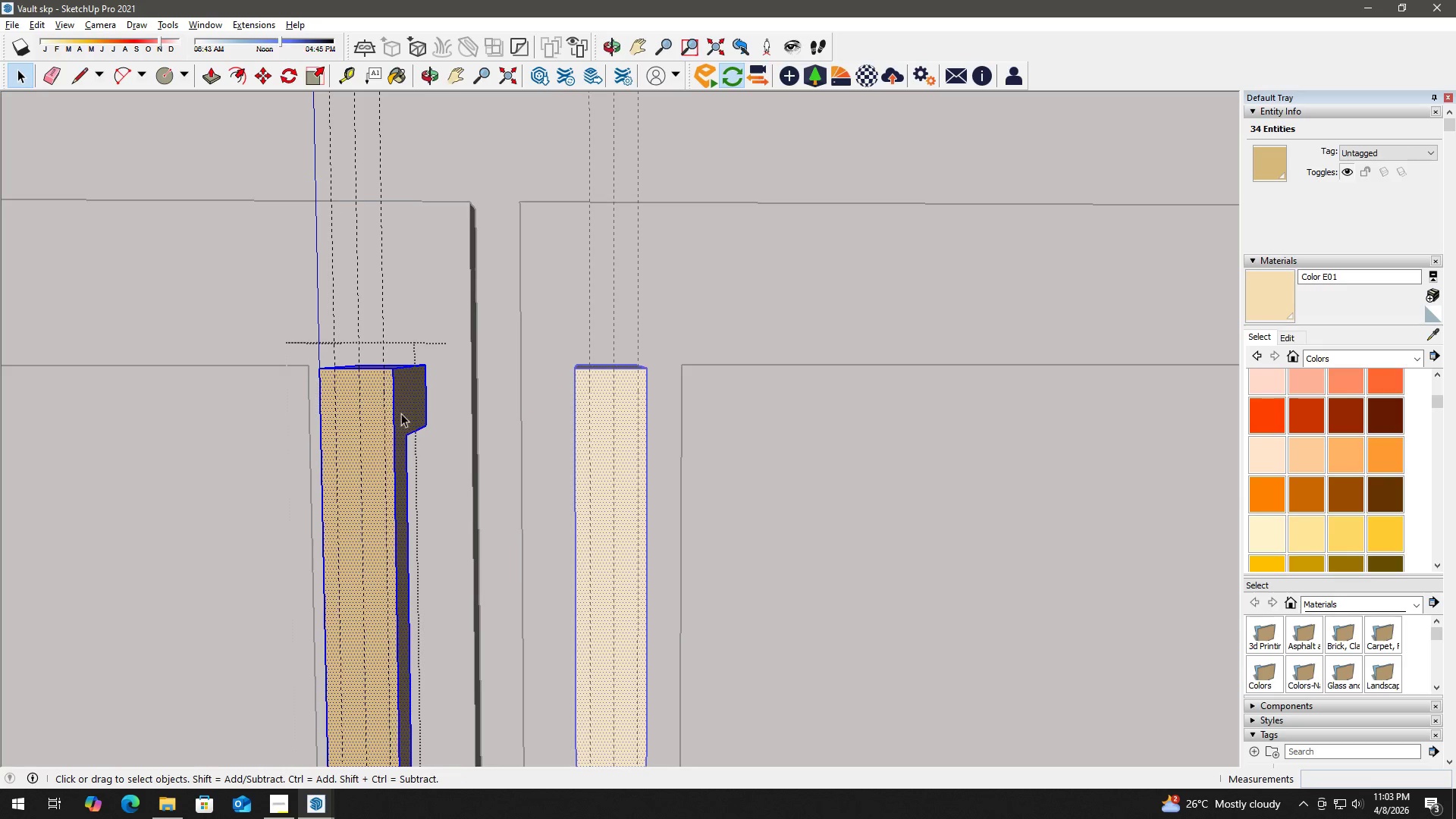 
left_click([419, 400])
 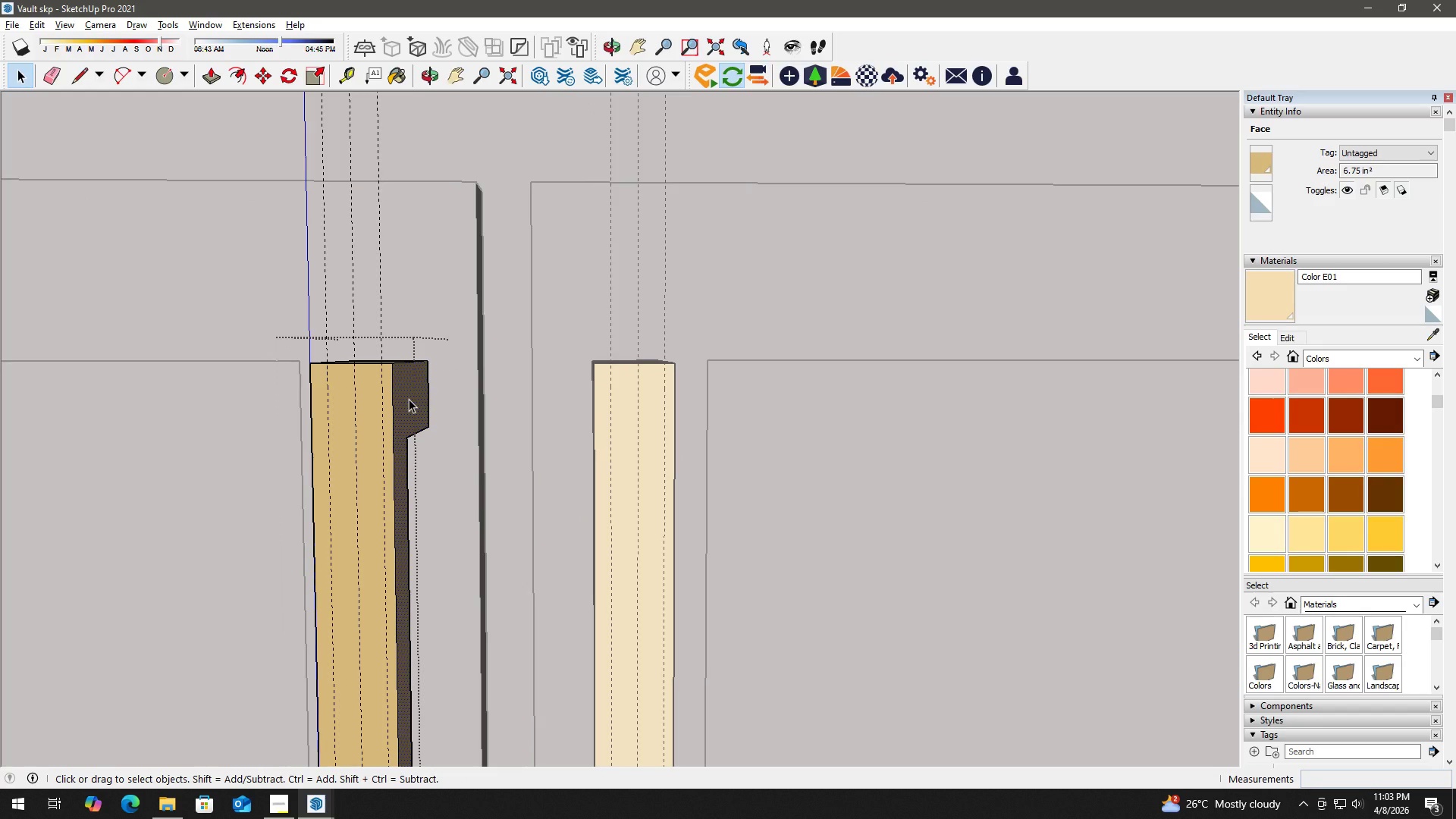 
scroll: coordinate [401, 413], scroll_direction: up, amount: 1.0
 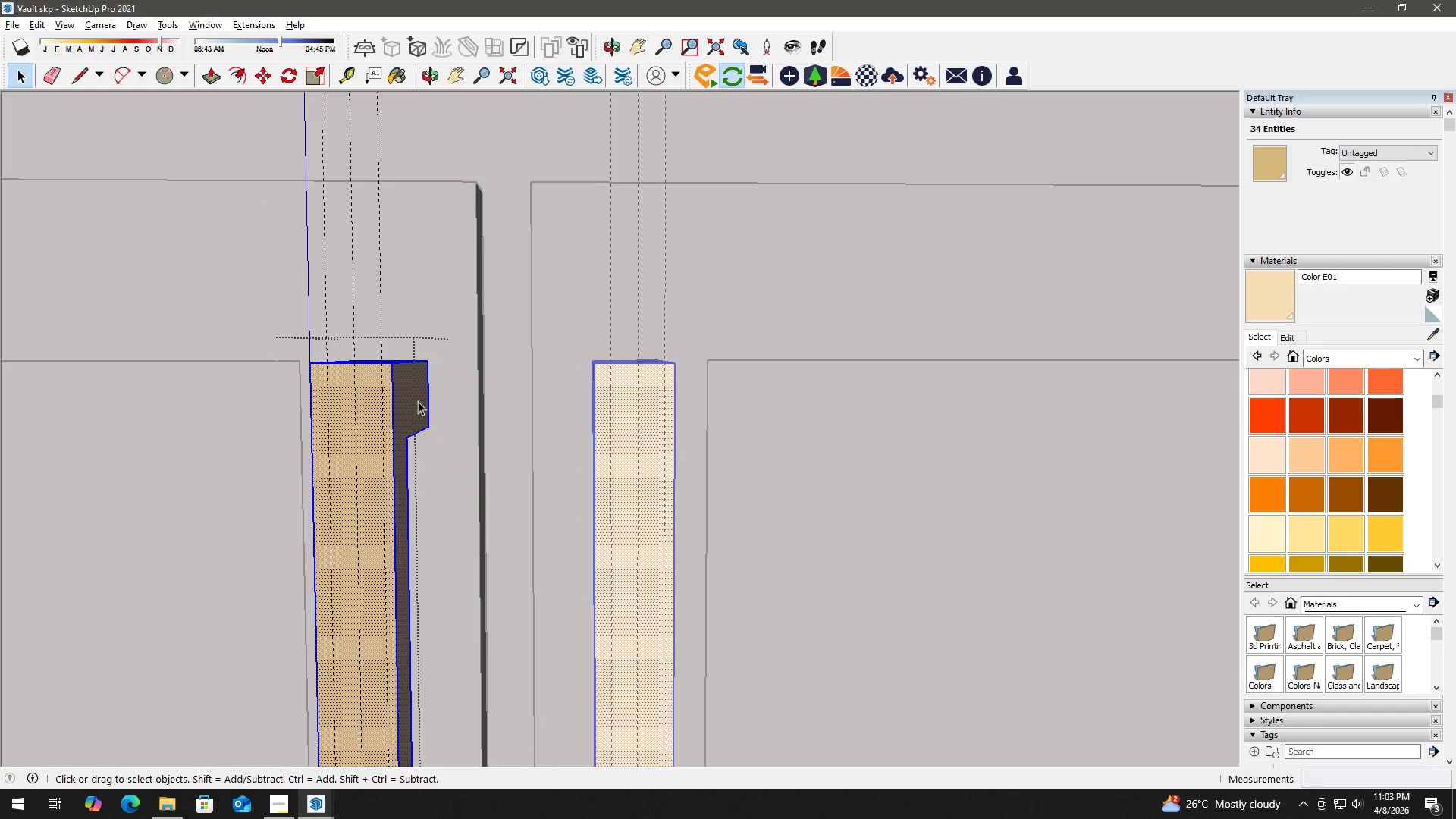 
key(P)
 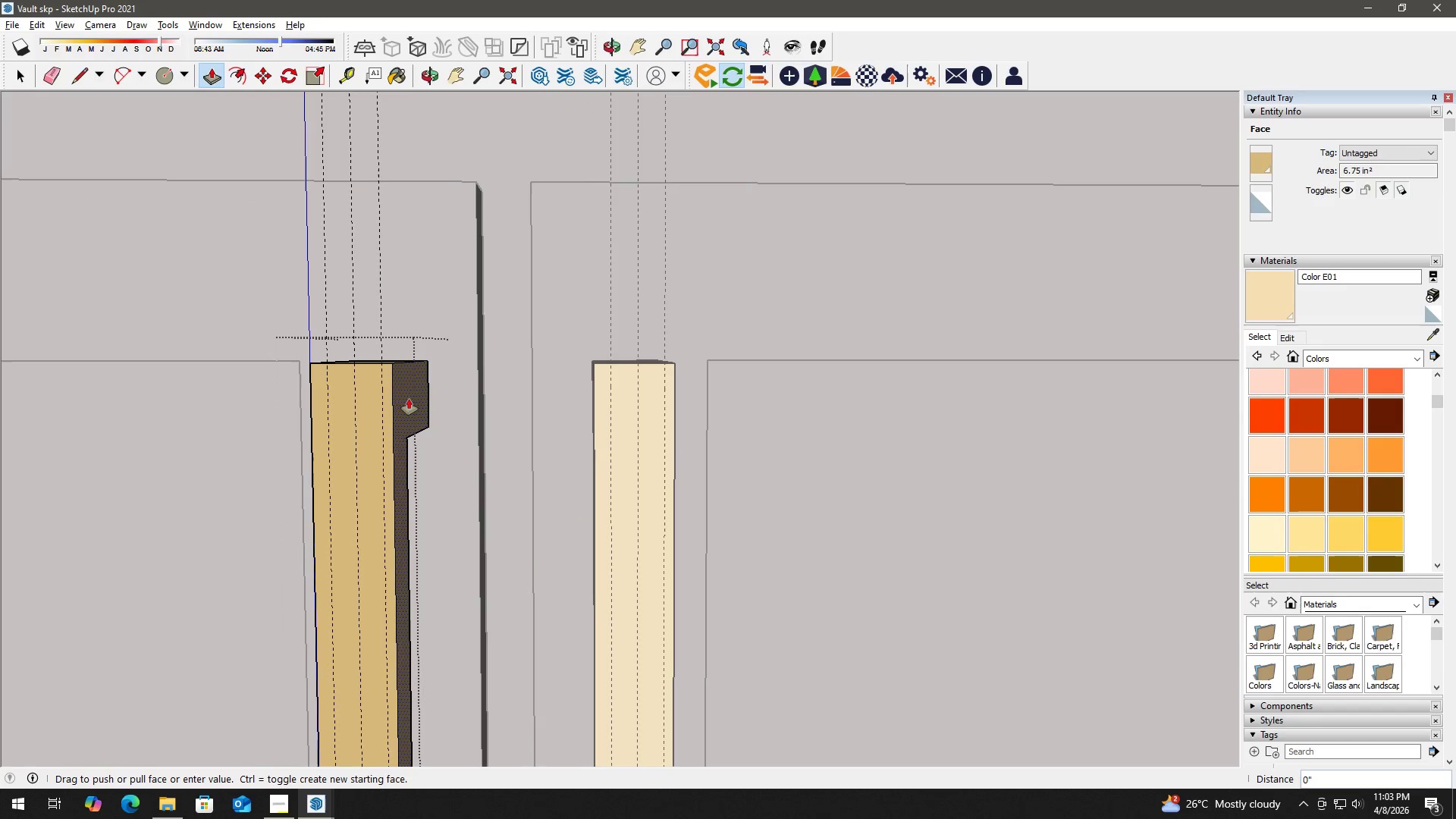 
left_click([409, 399])
 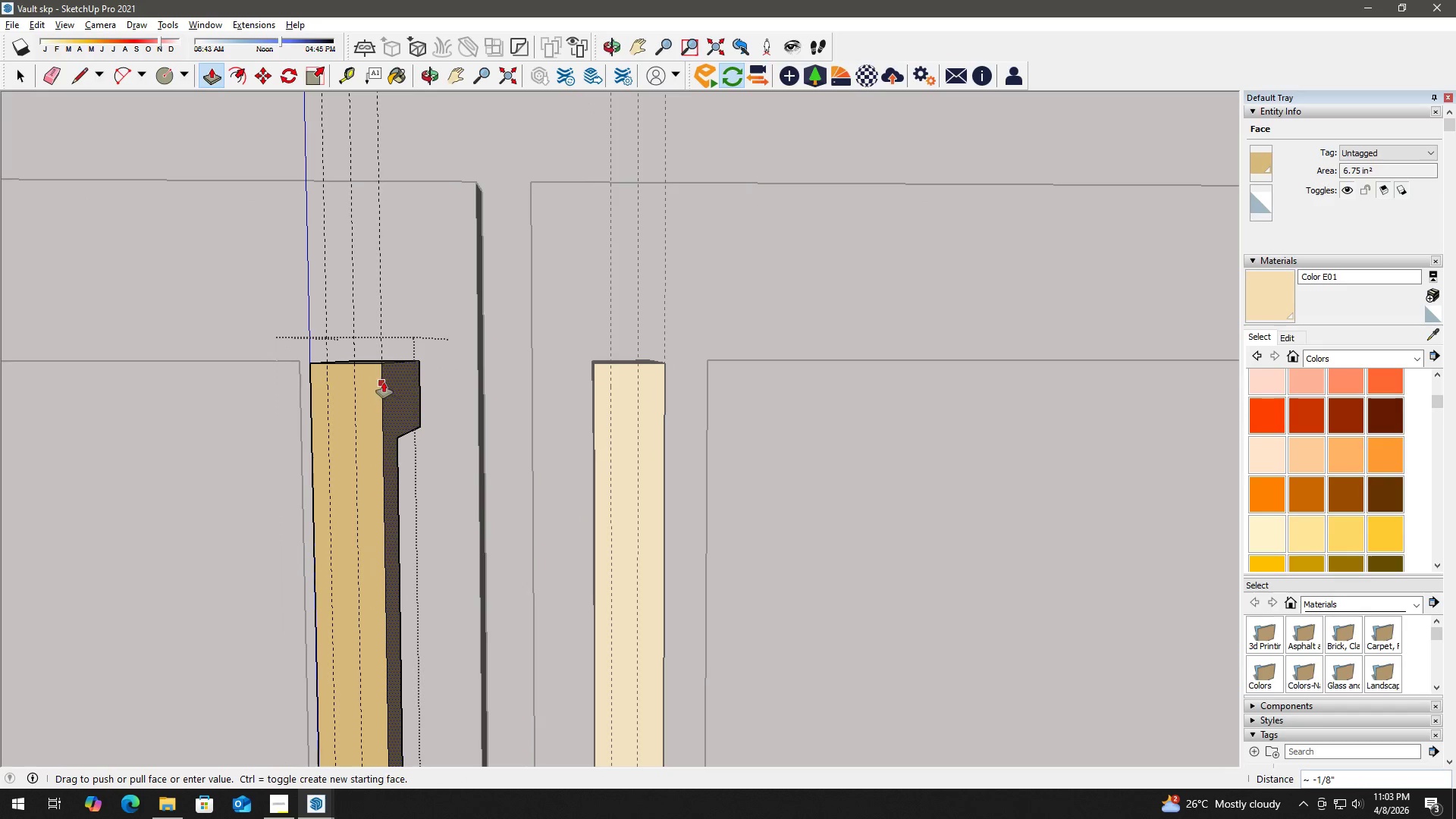 
left_click([382, 375])
 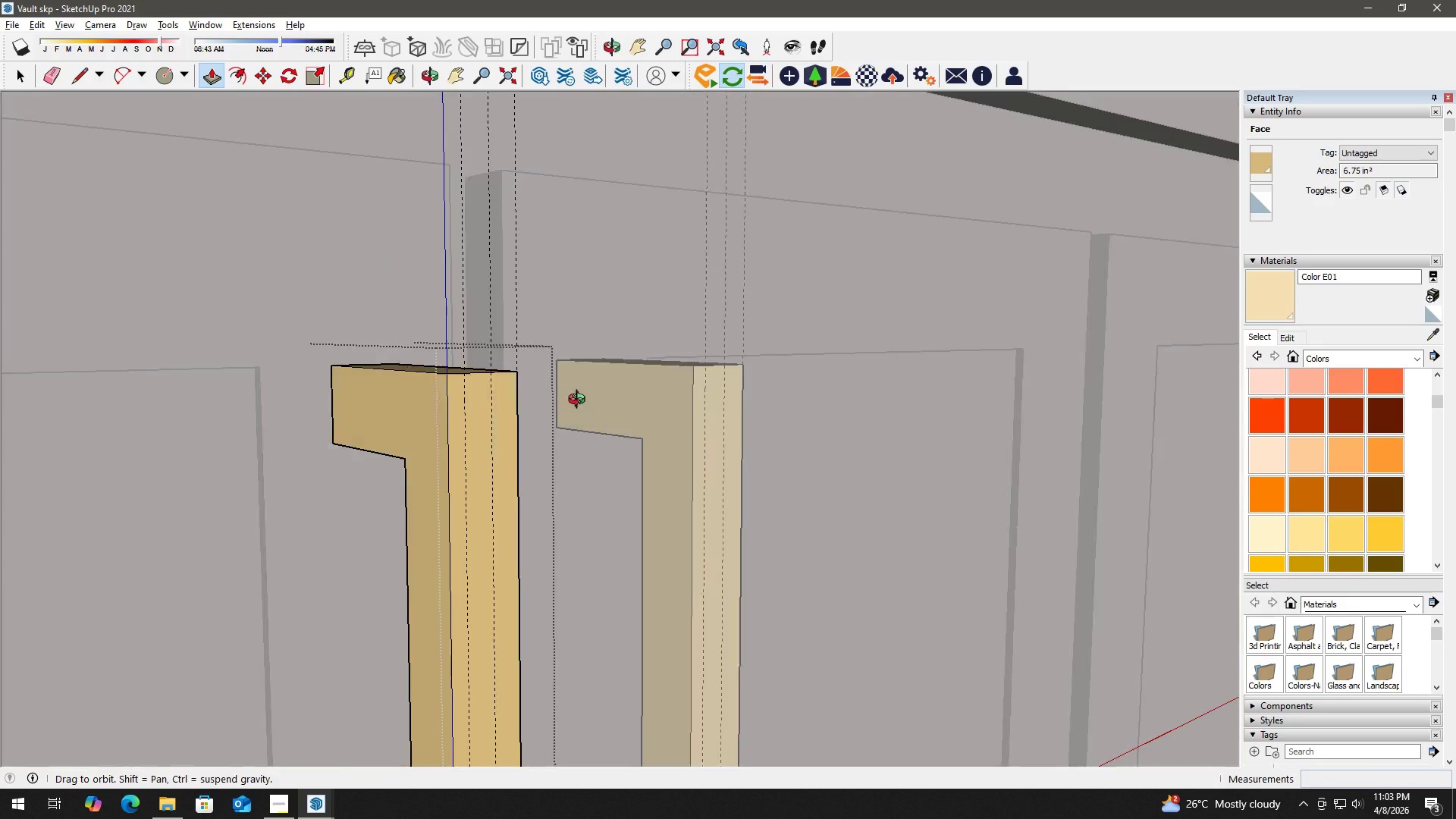 
scroll: coordinate [441, 403], scroll_direction: up, amount: 1.0
 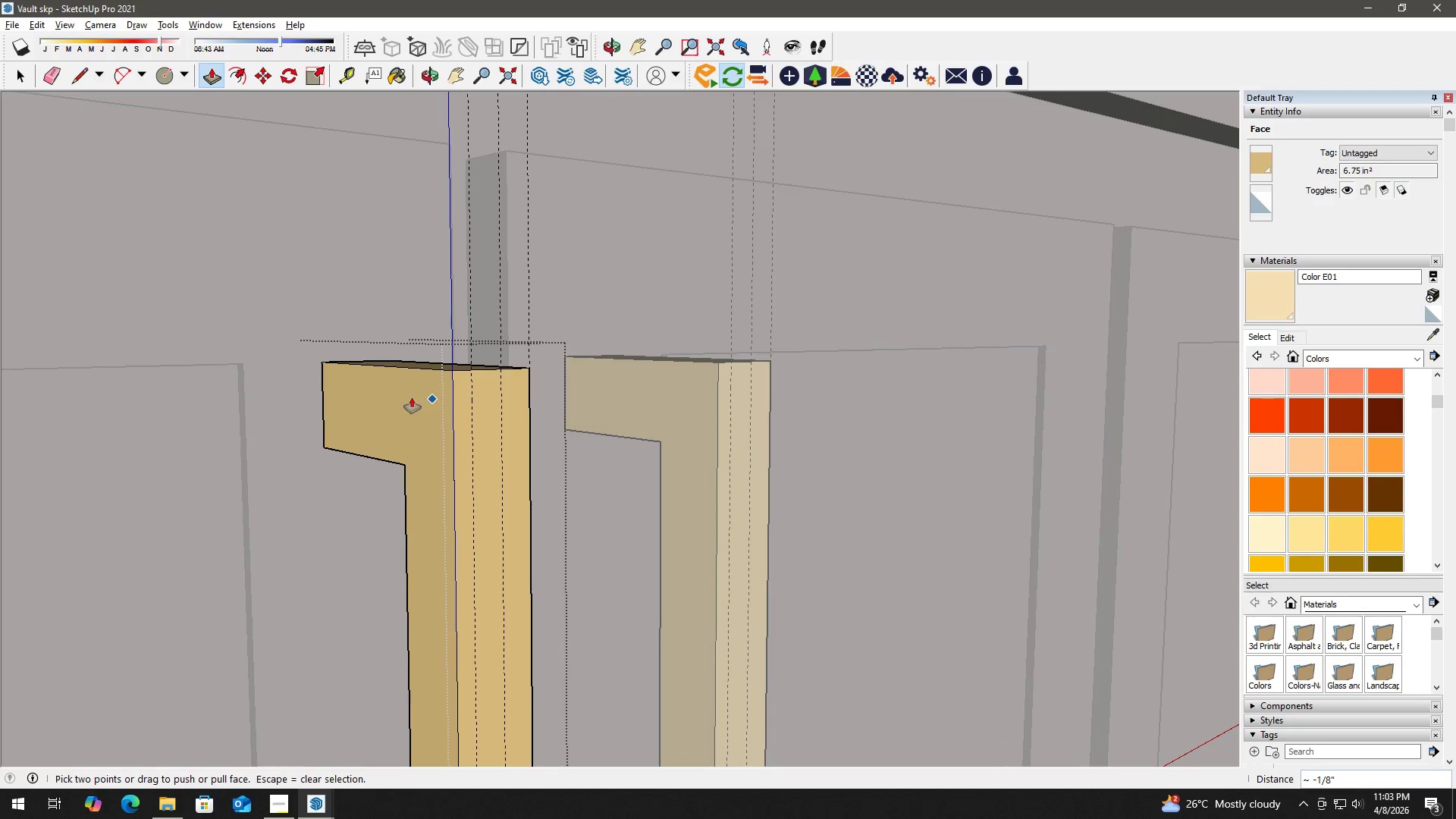 
key(Space)
 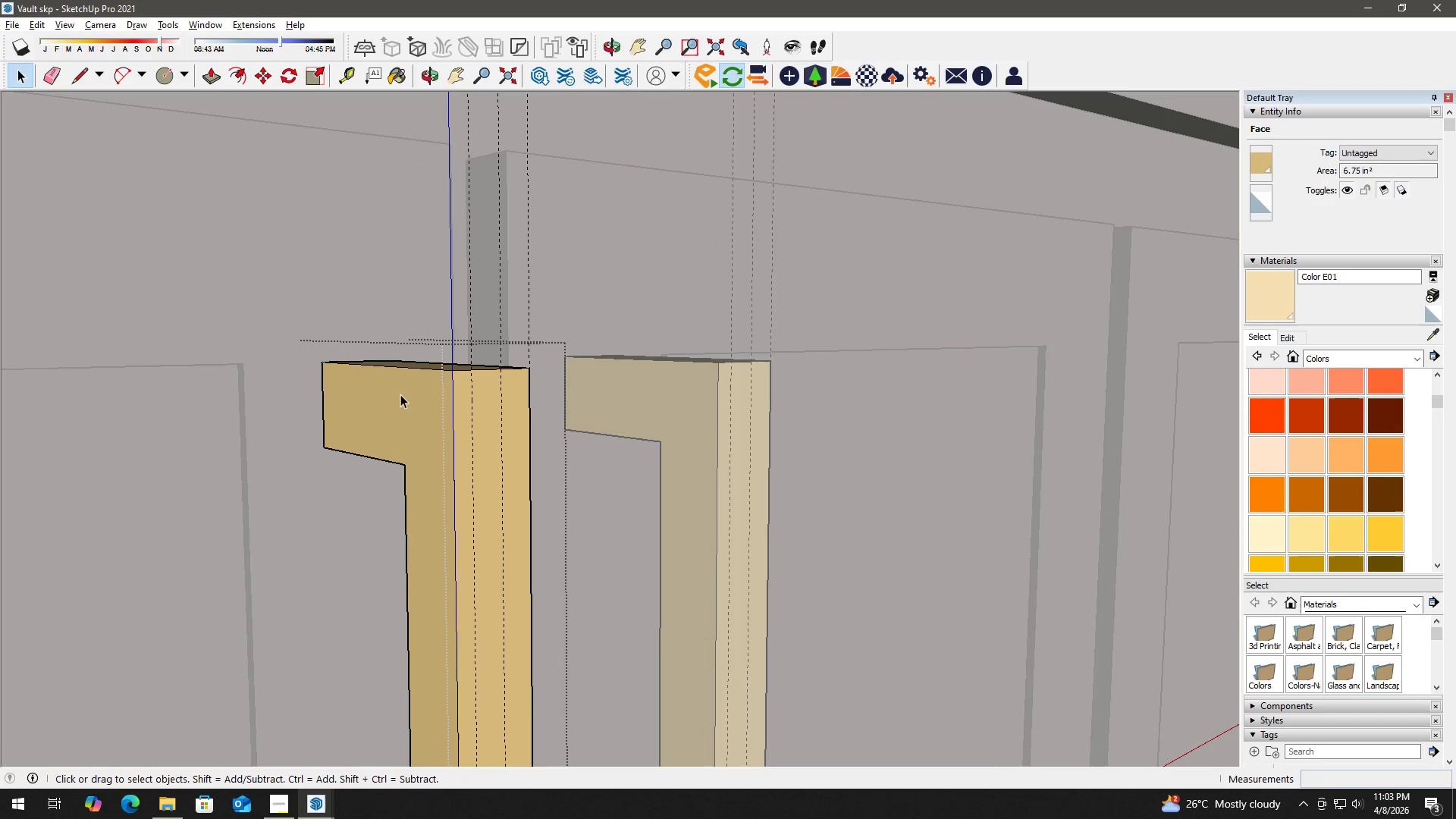 
left_click([400, 394])
 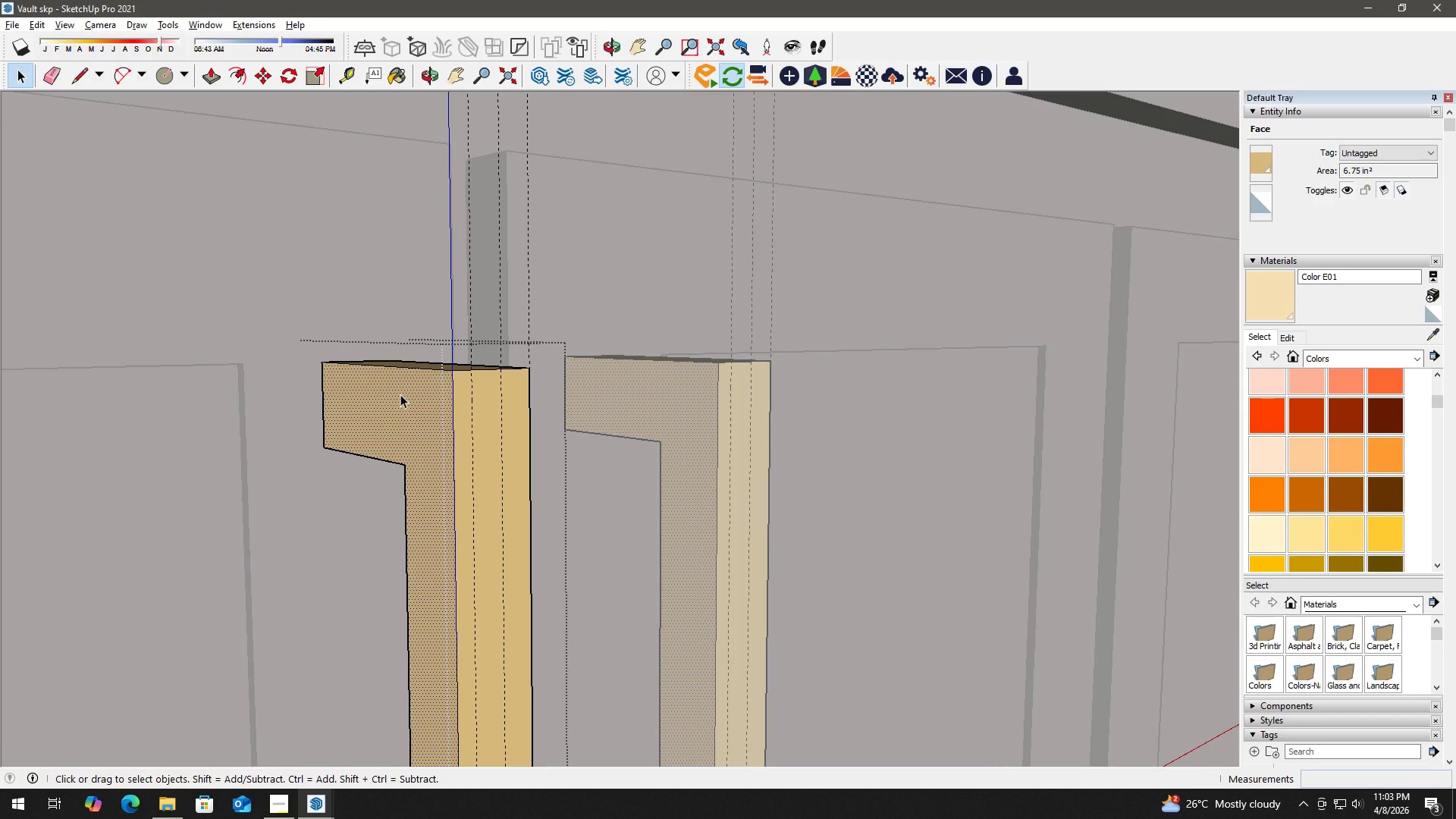 
key(P)
 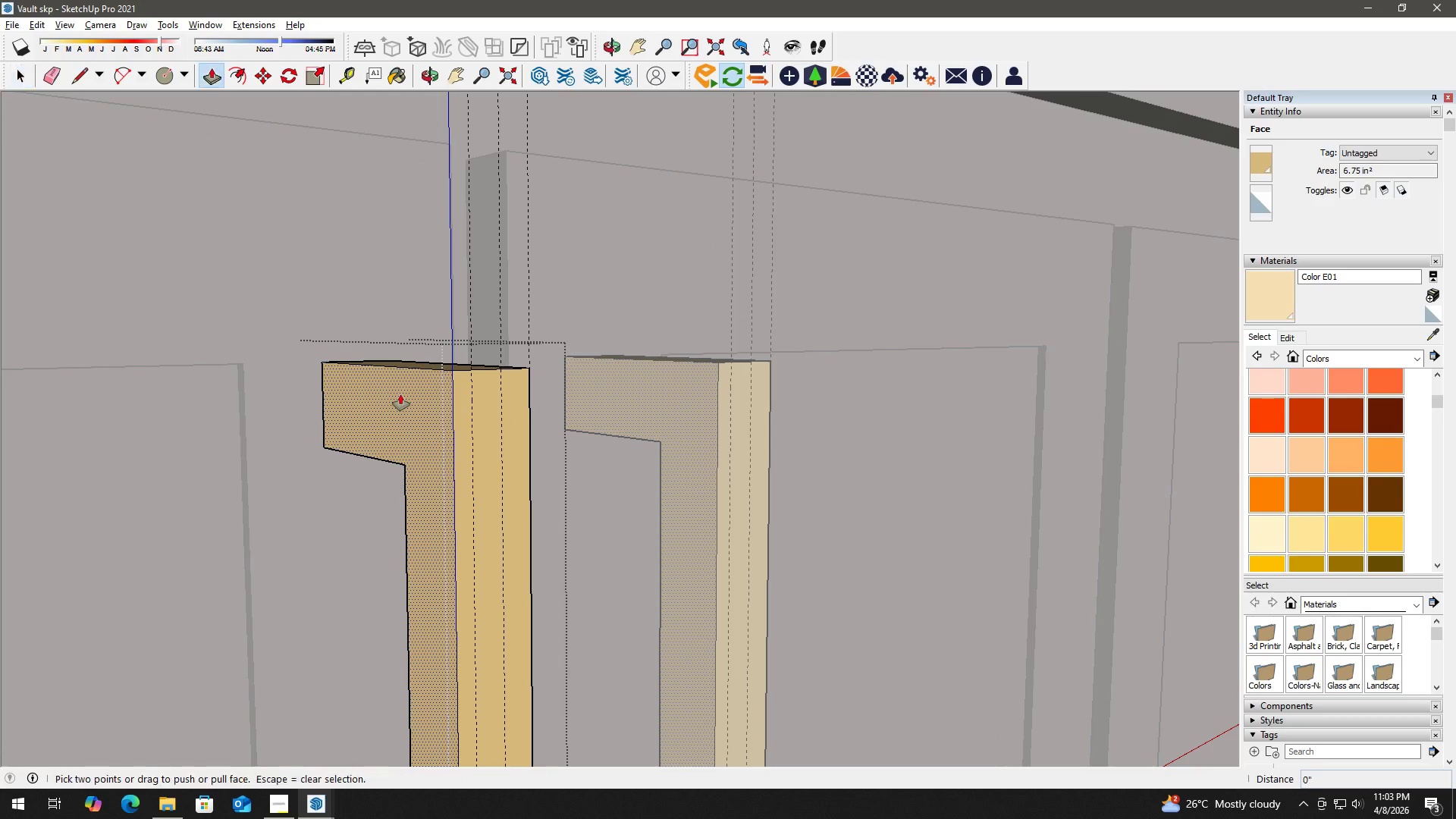 
left_click([400, 394])
 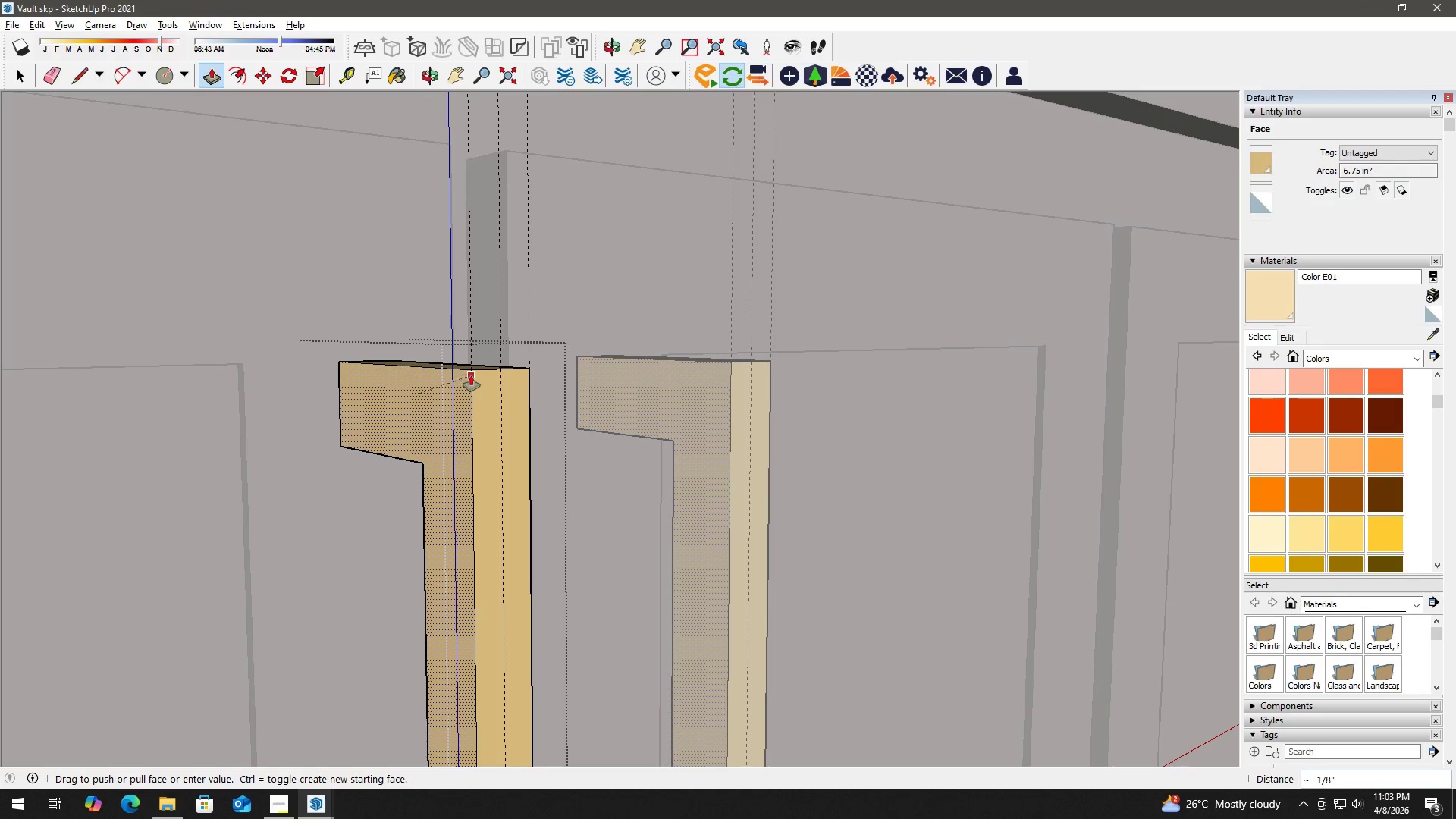 
left_click([471, 375])
 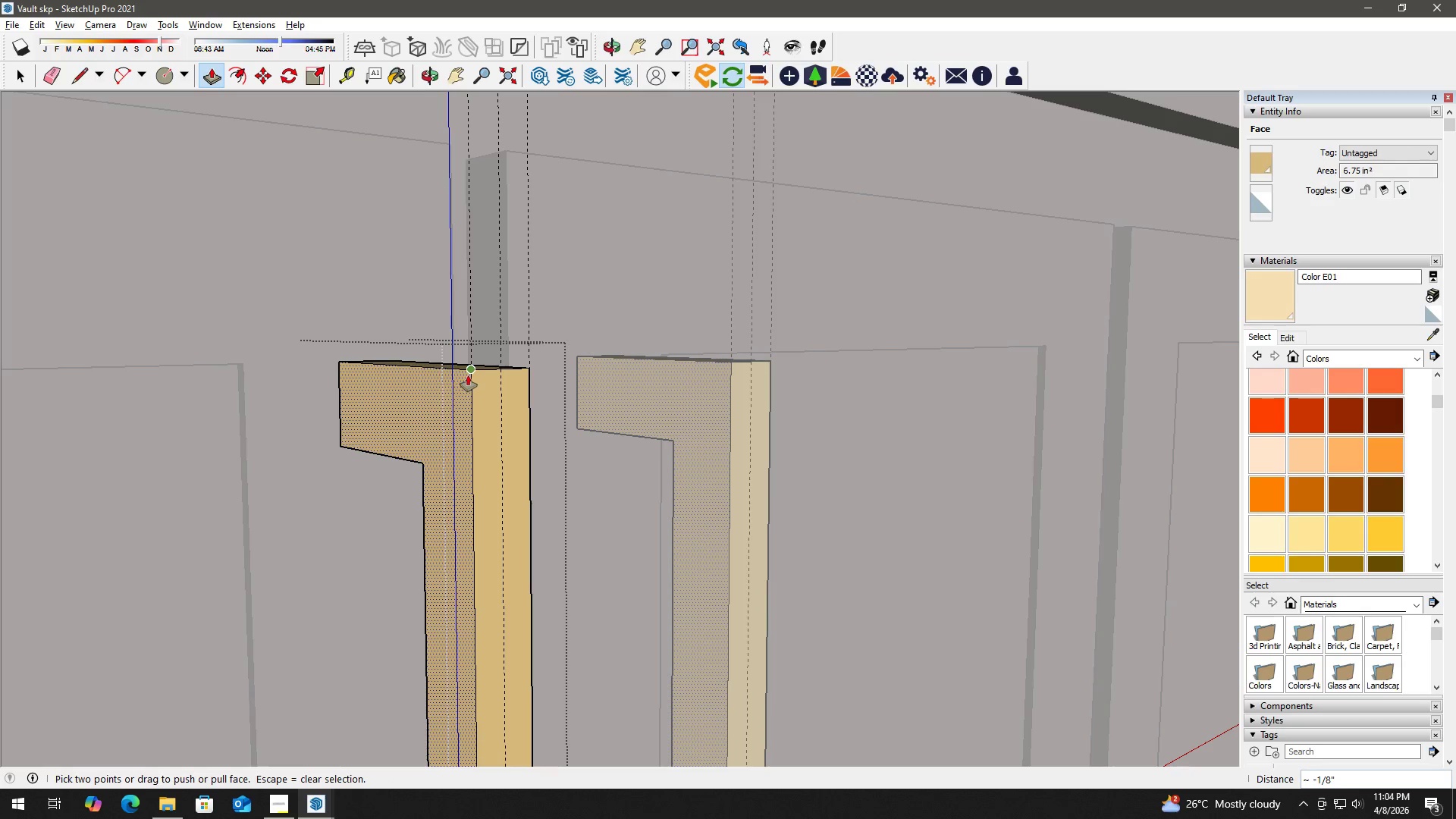 
key(Space)
 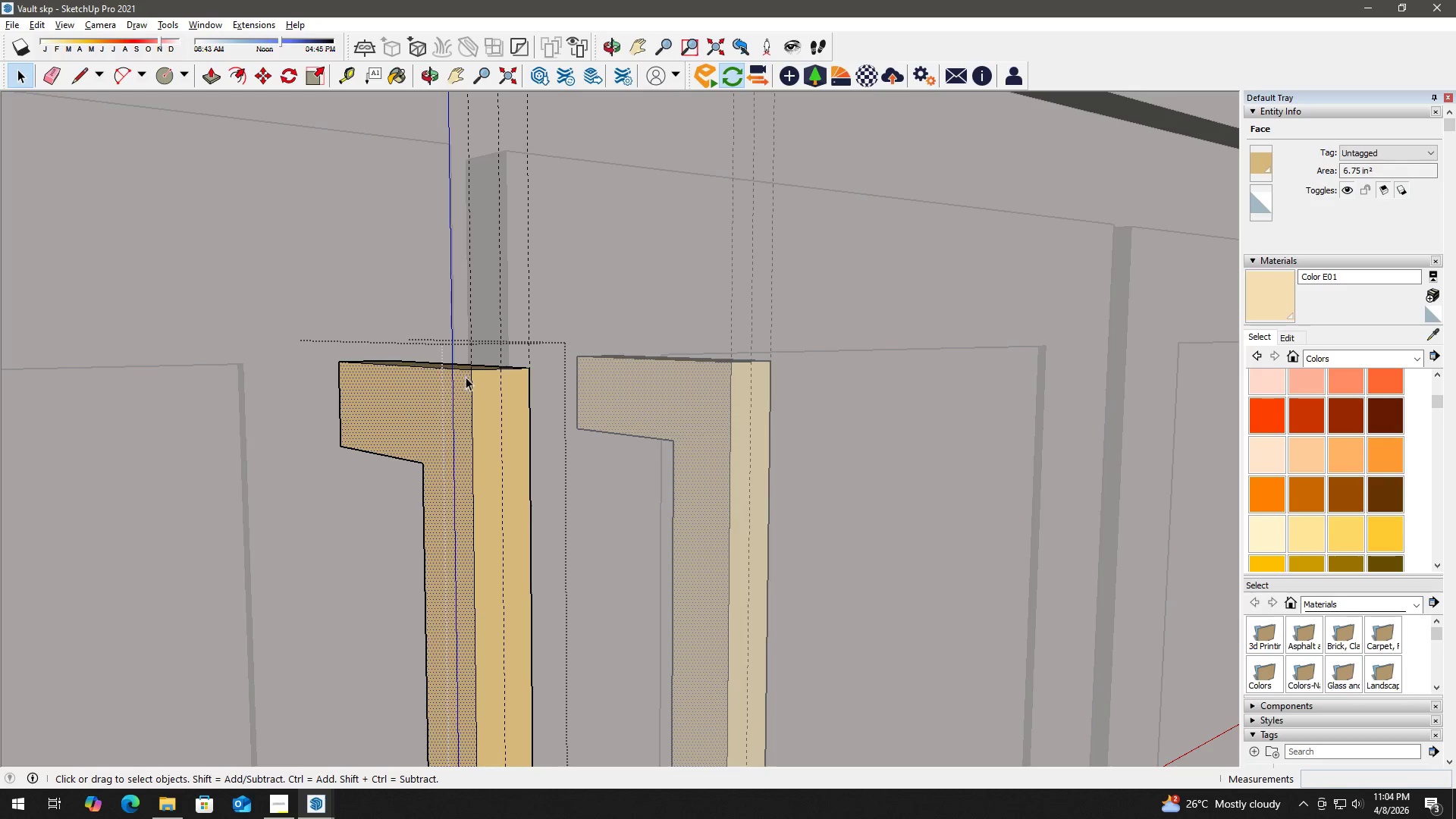 
key(Escape)
 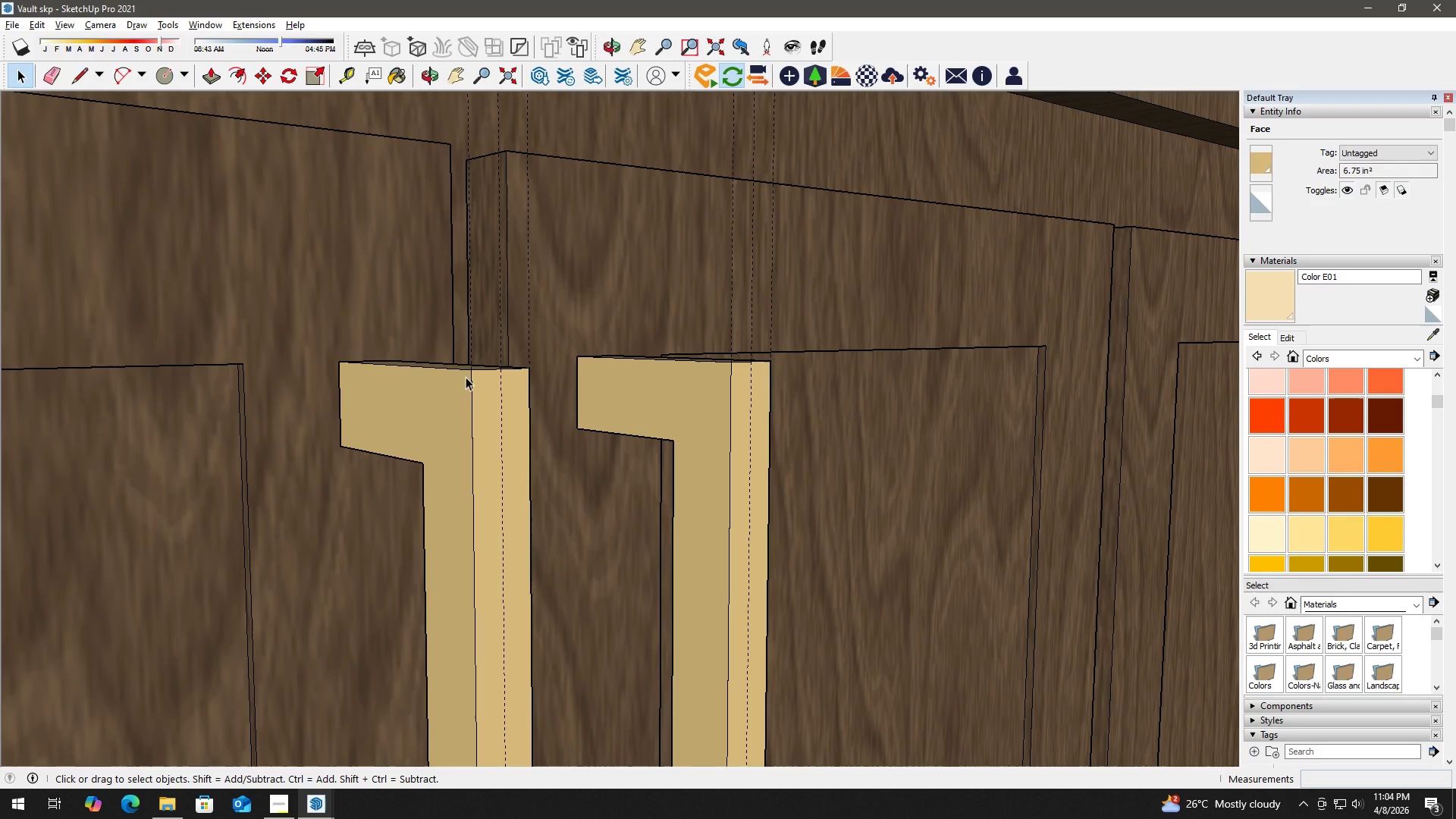 
key(Escape)
 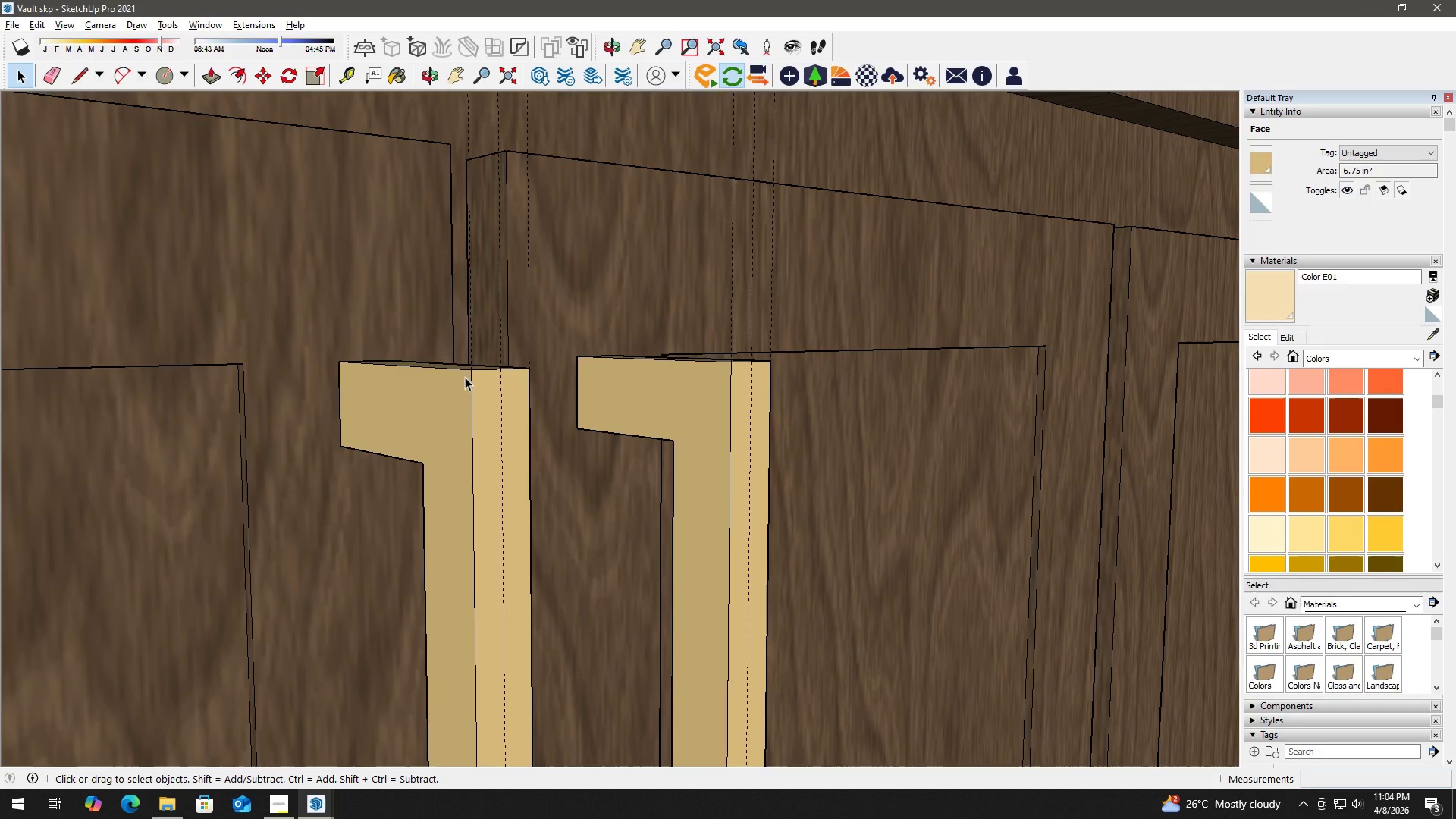 
key(Escape)
 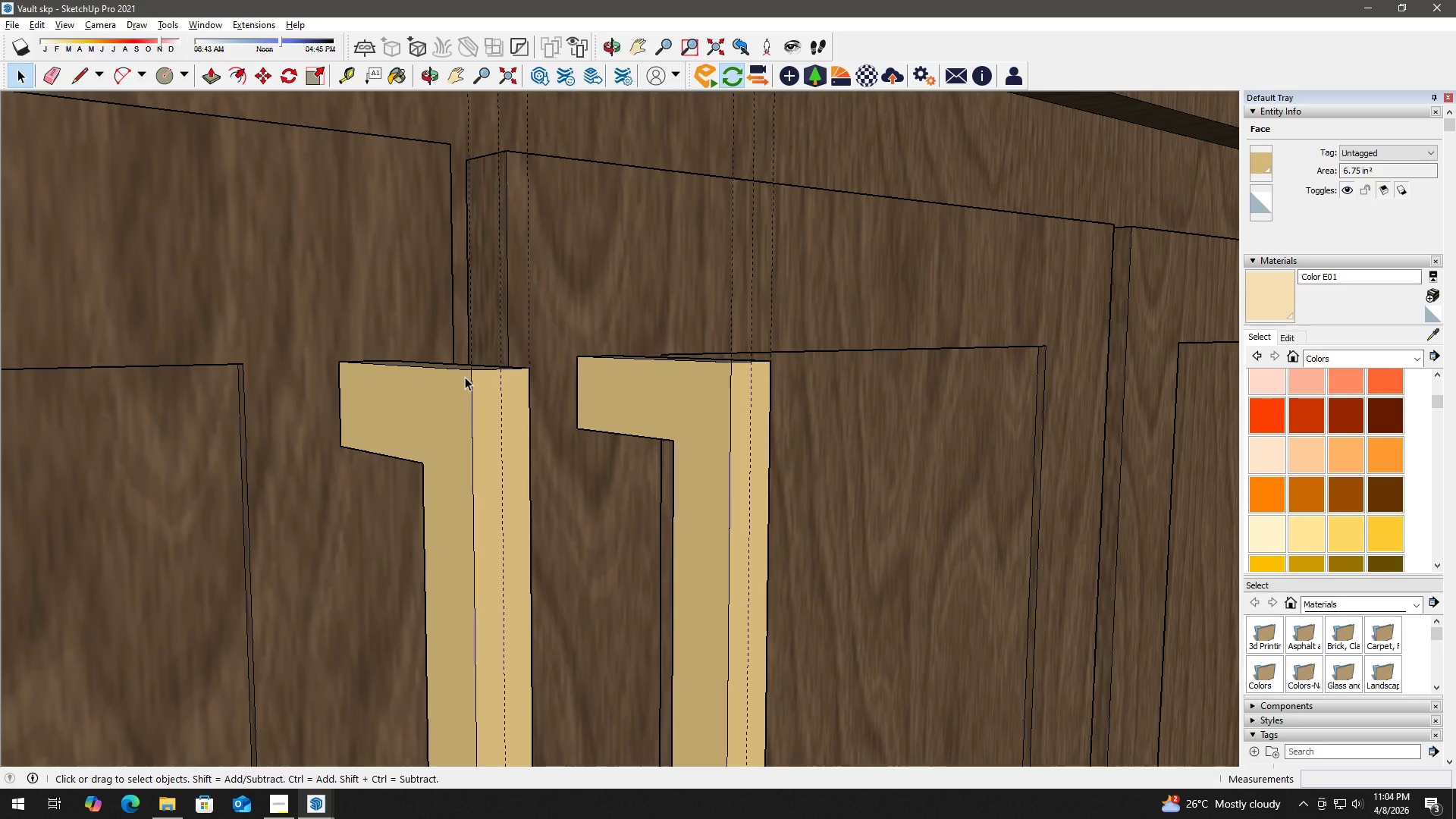 
scroll: coordinate [465, 377], scroll_direction: down, amount: 2.0
 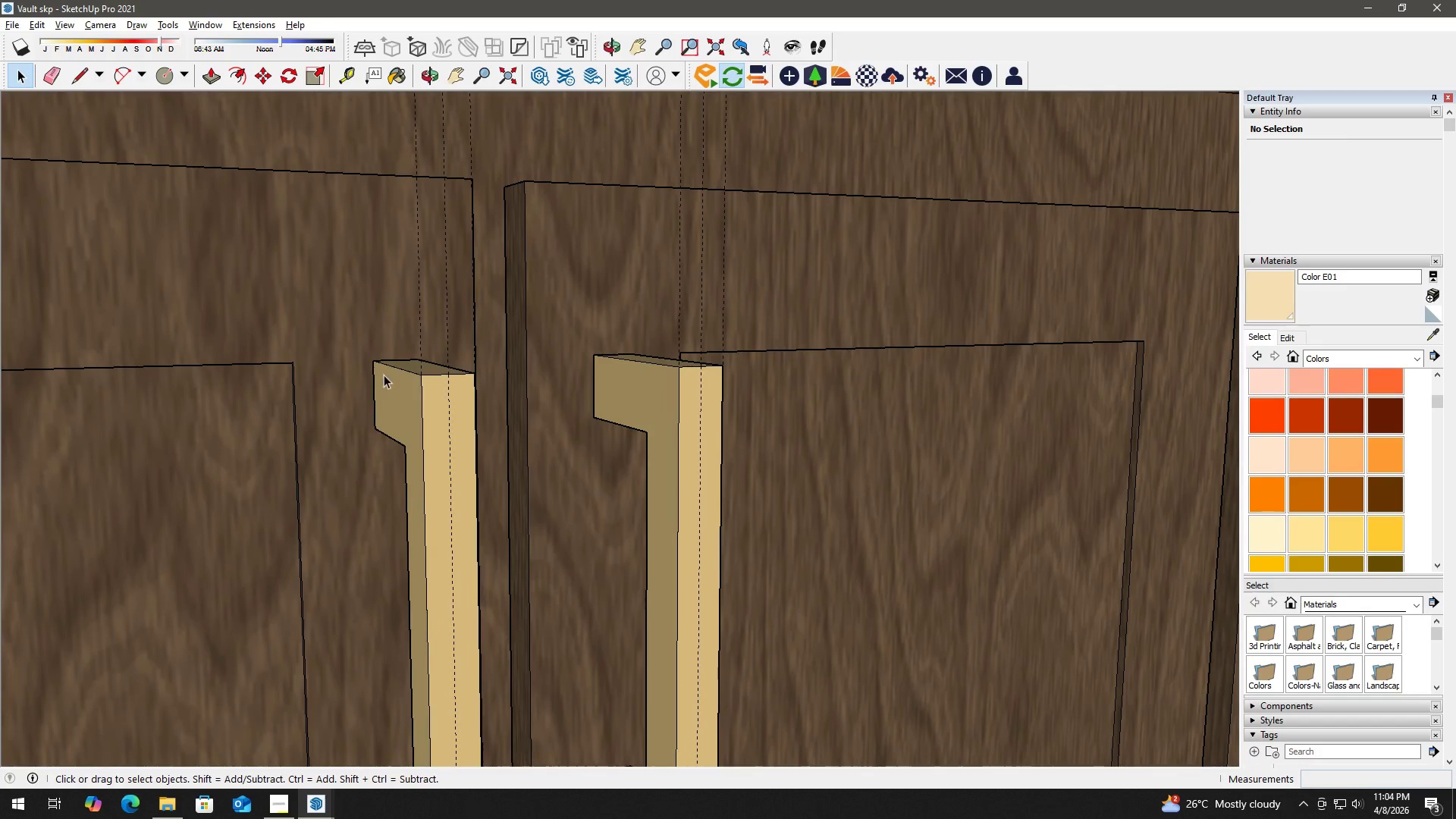 
key(E)
 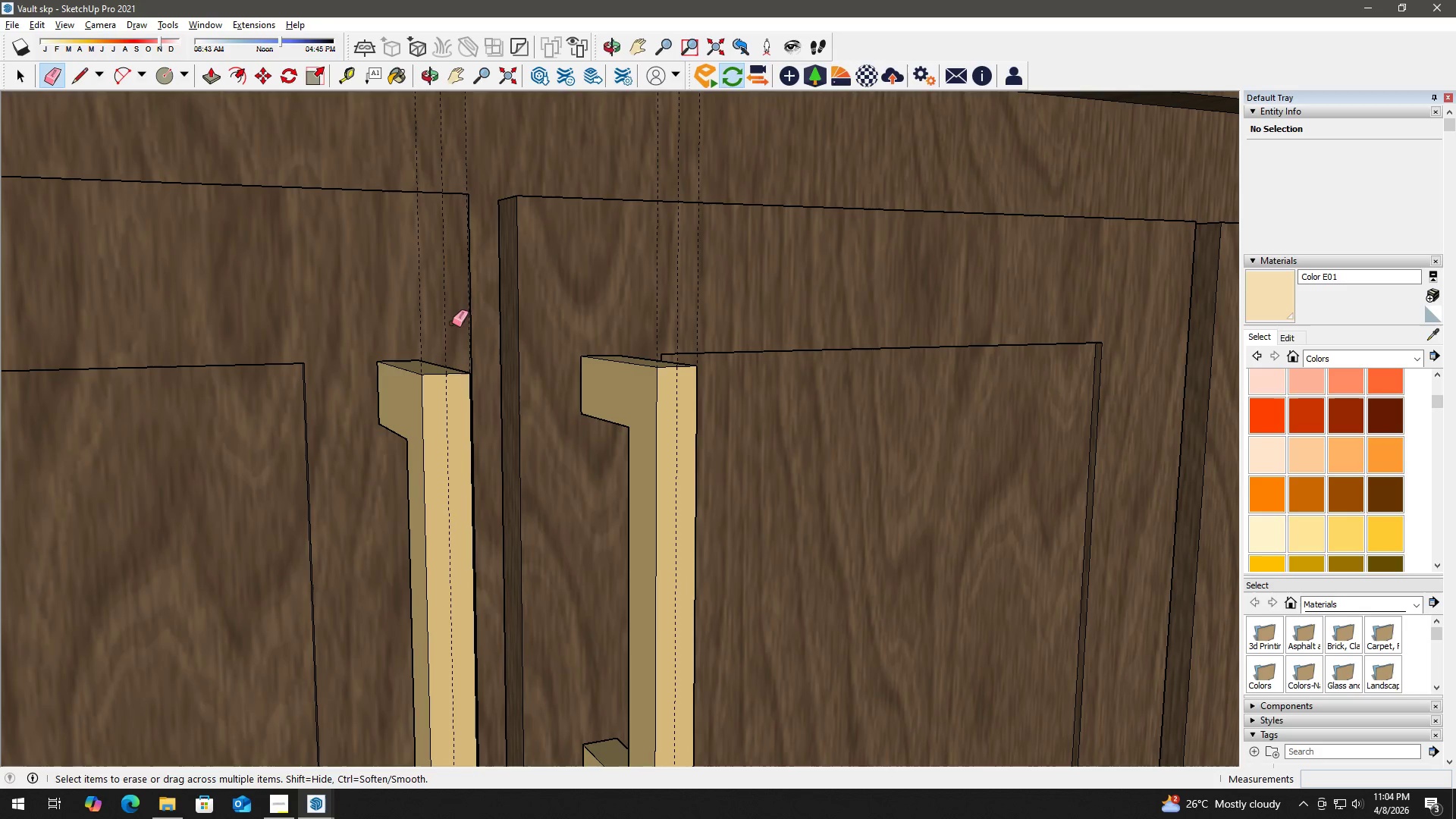 
left_click_drag(start_coordinate=[452, 322], to_coordinate=[414, 314])
 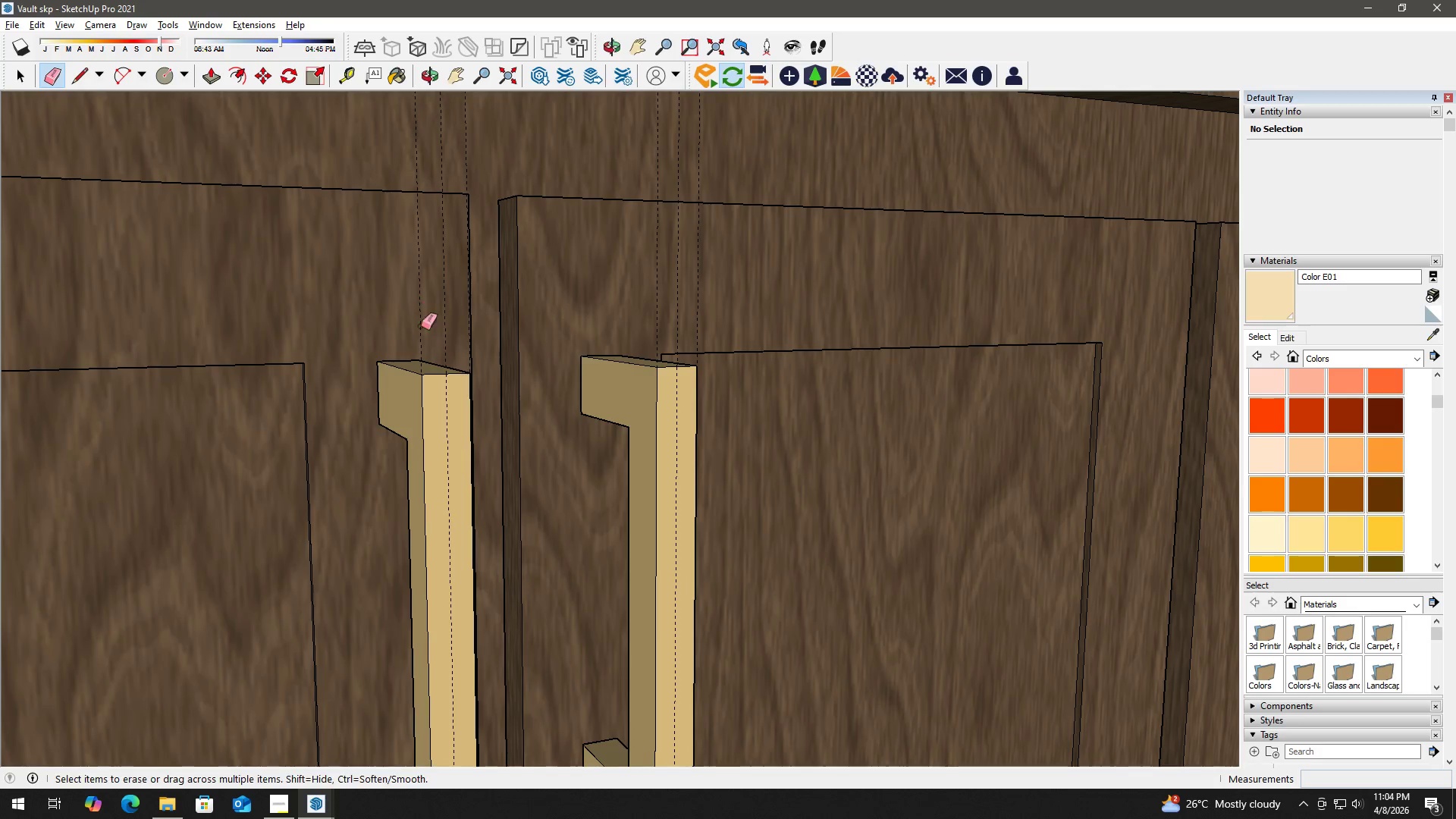 
scroll: coordinate [424, 369], scroll_direction: down, amount: 1.0
 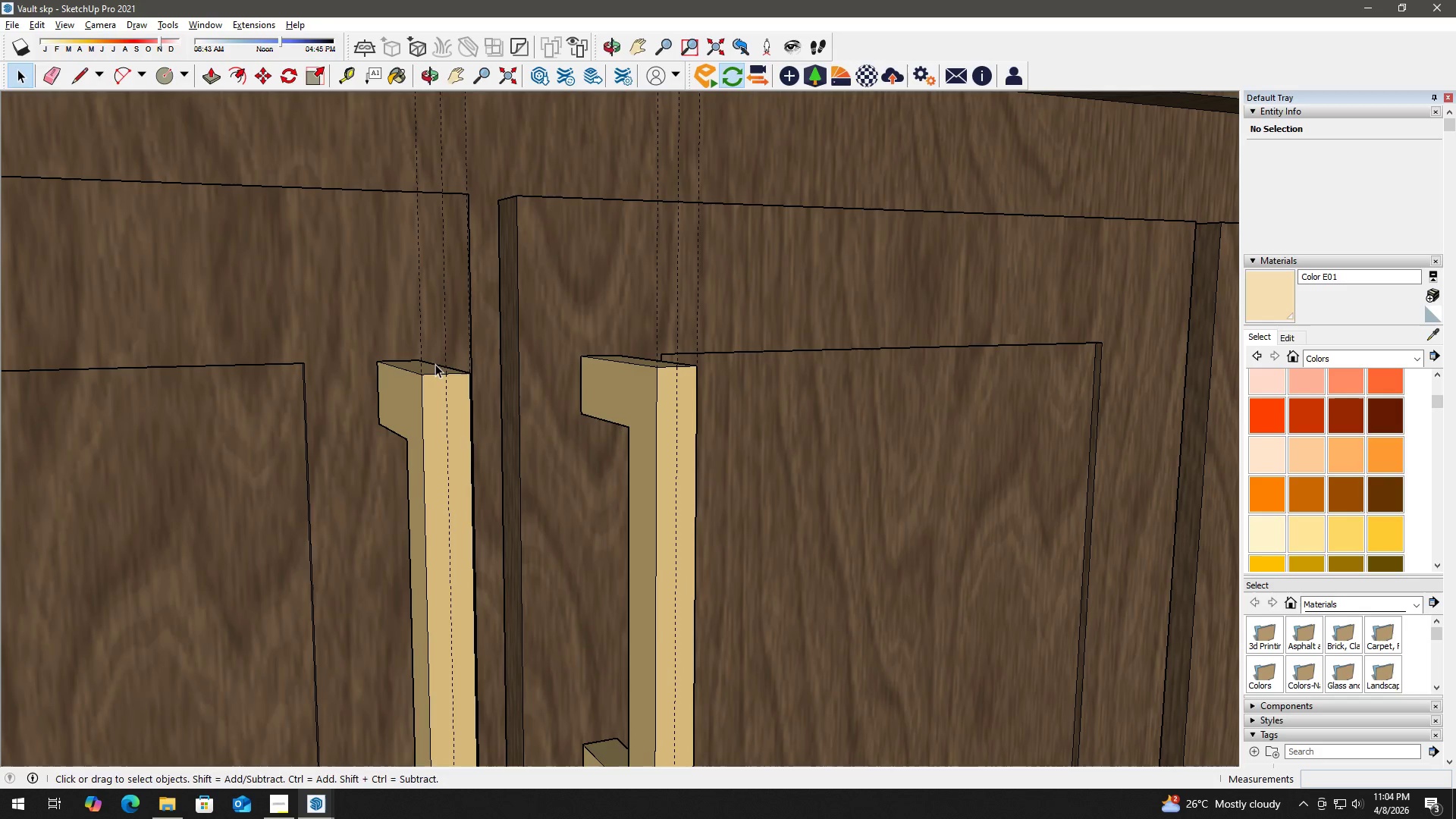 
key(Space)
 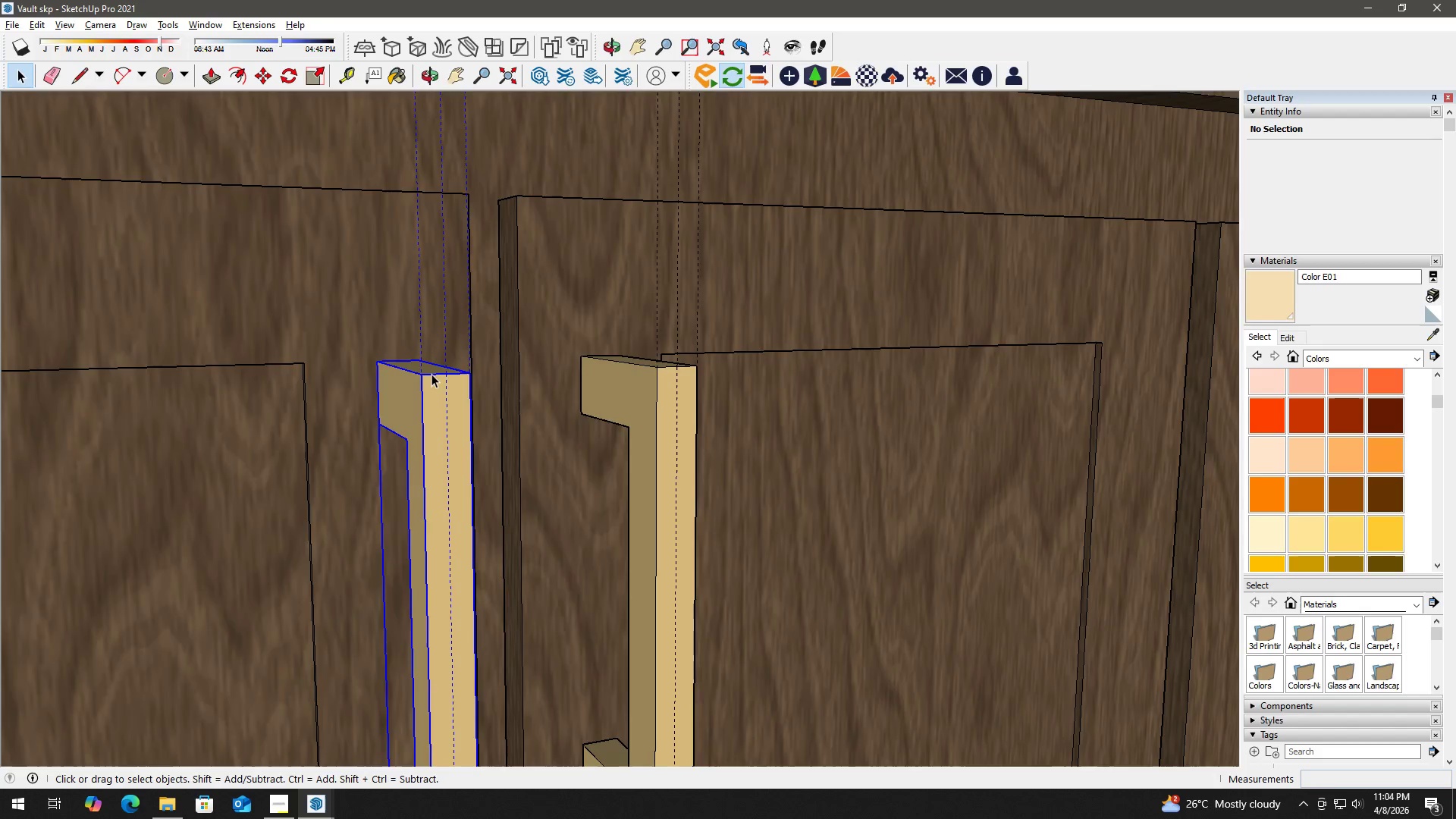 
double_click([431, 374])
 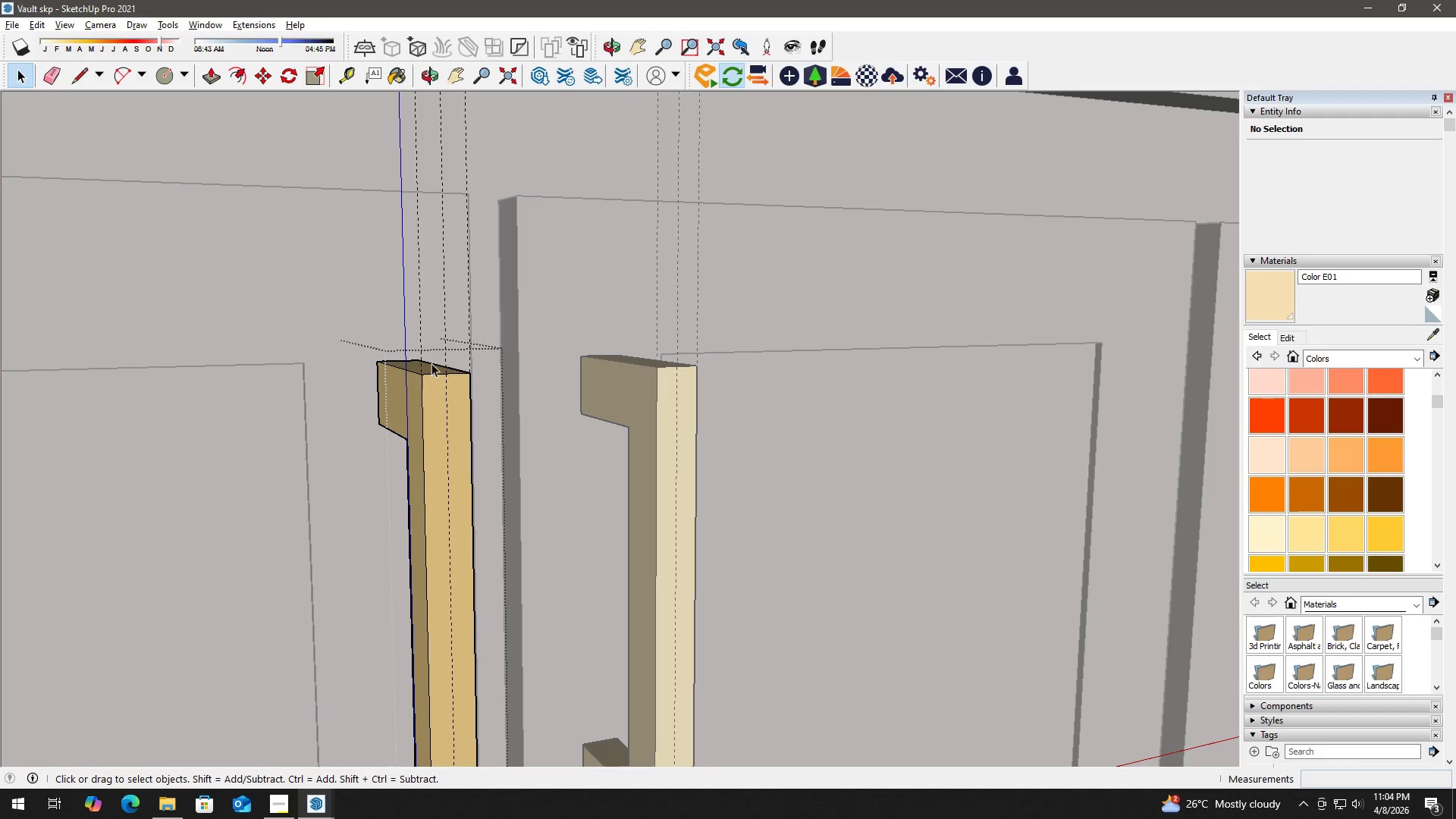 
key(E)
 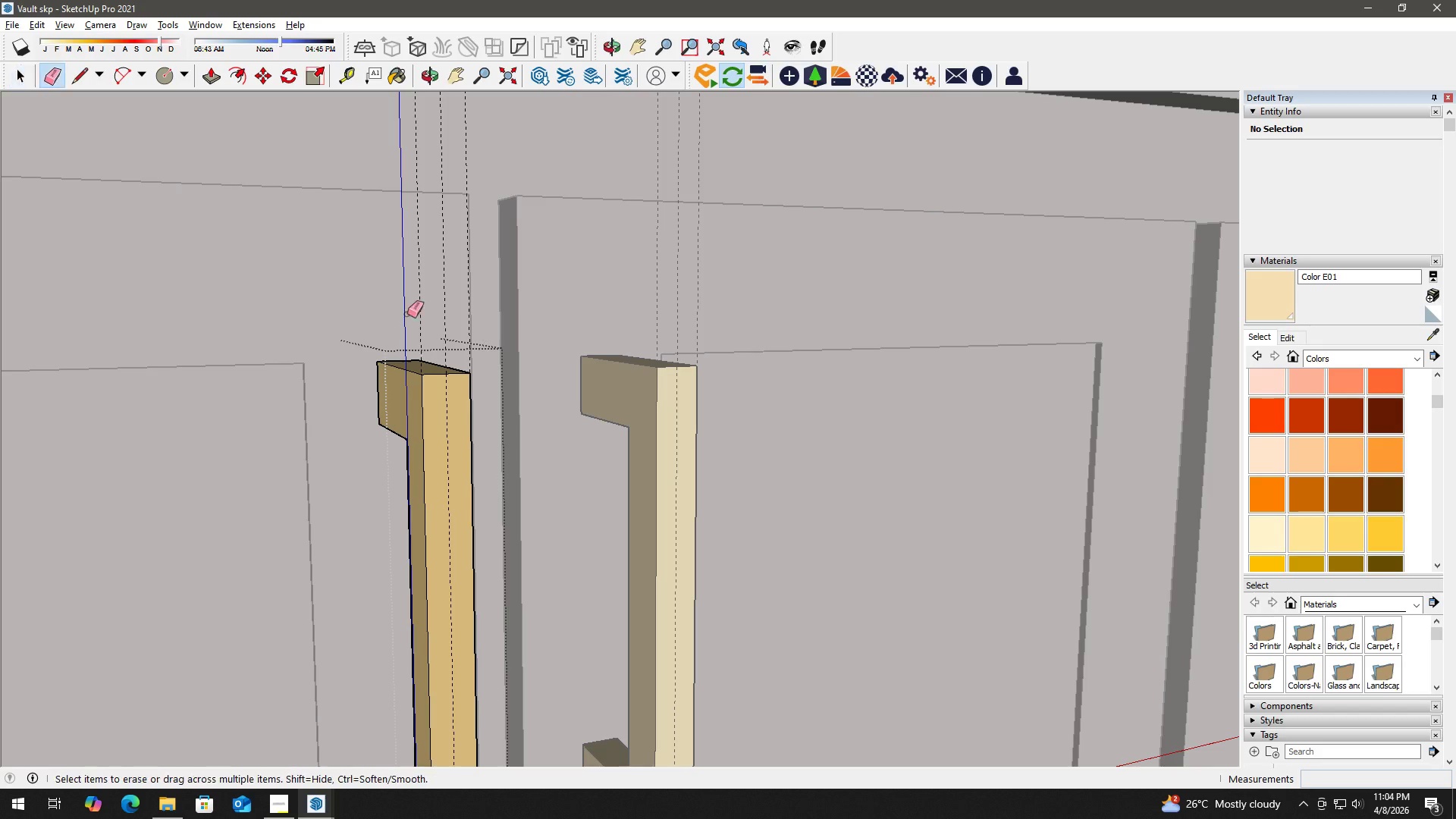 
left_click_drag(start_coordinate=[407, 313], to_coordinate=[476, 303])
 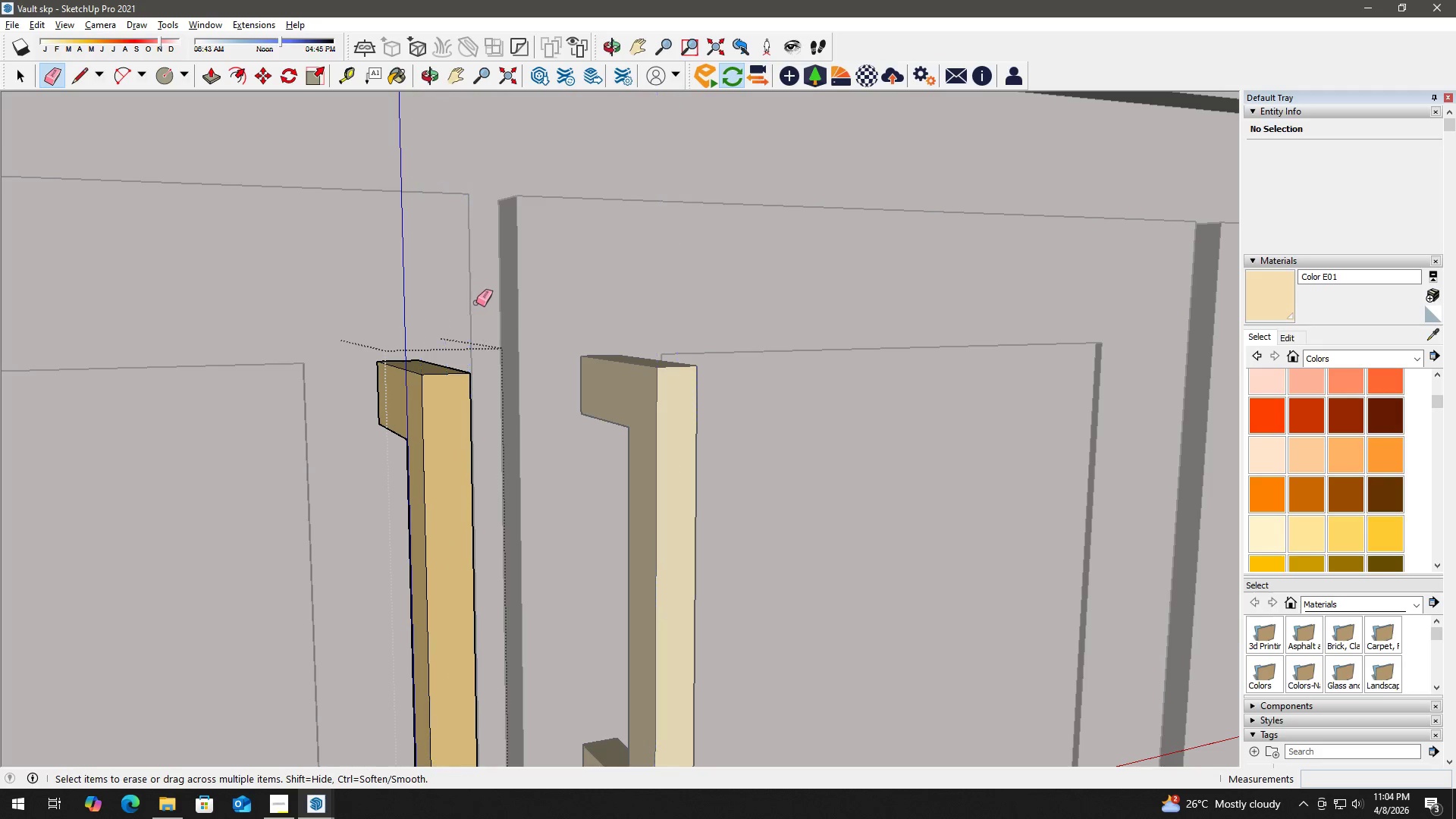 
key(Space)
 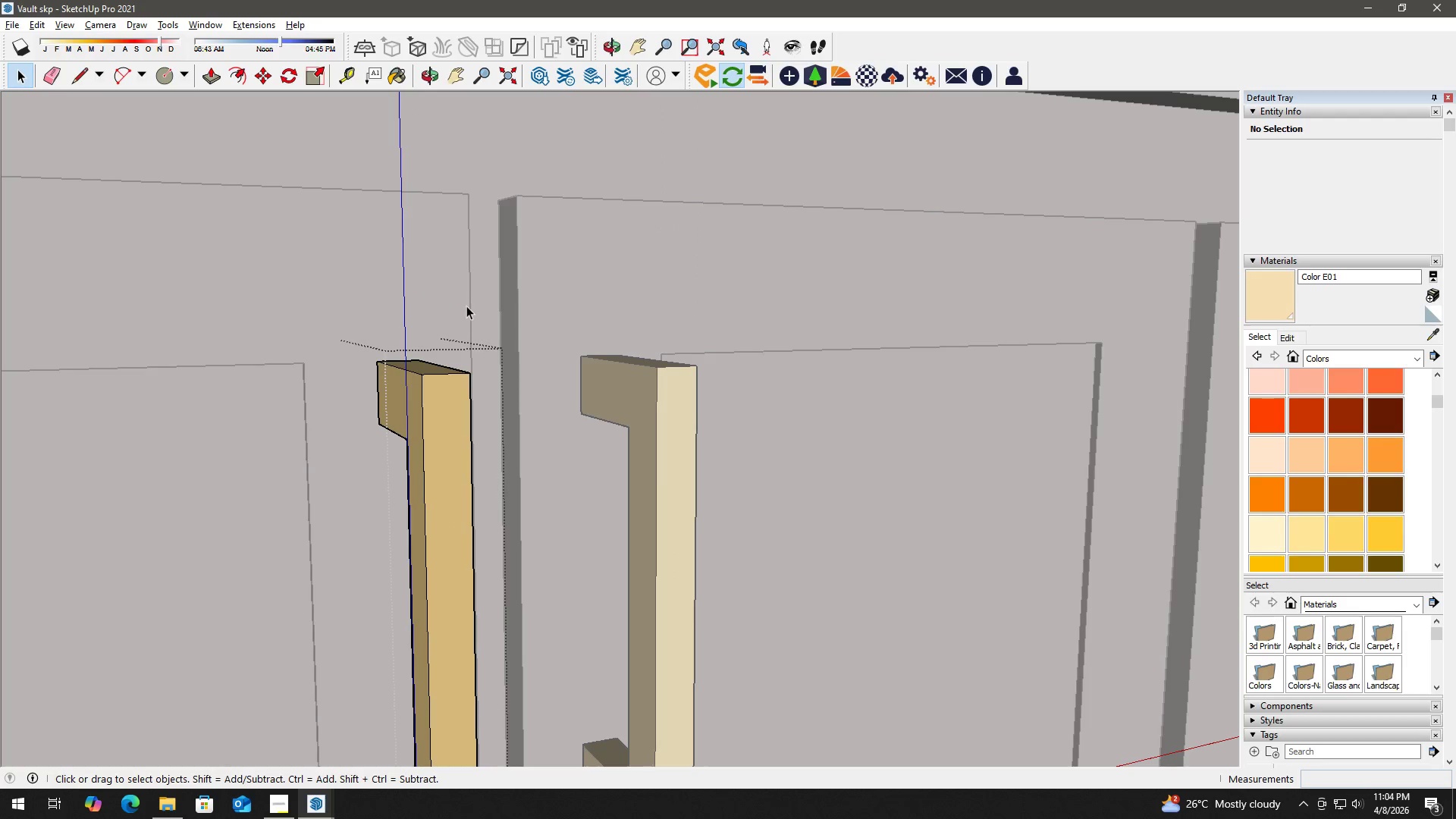 
key(Escape)
 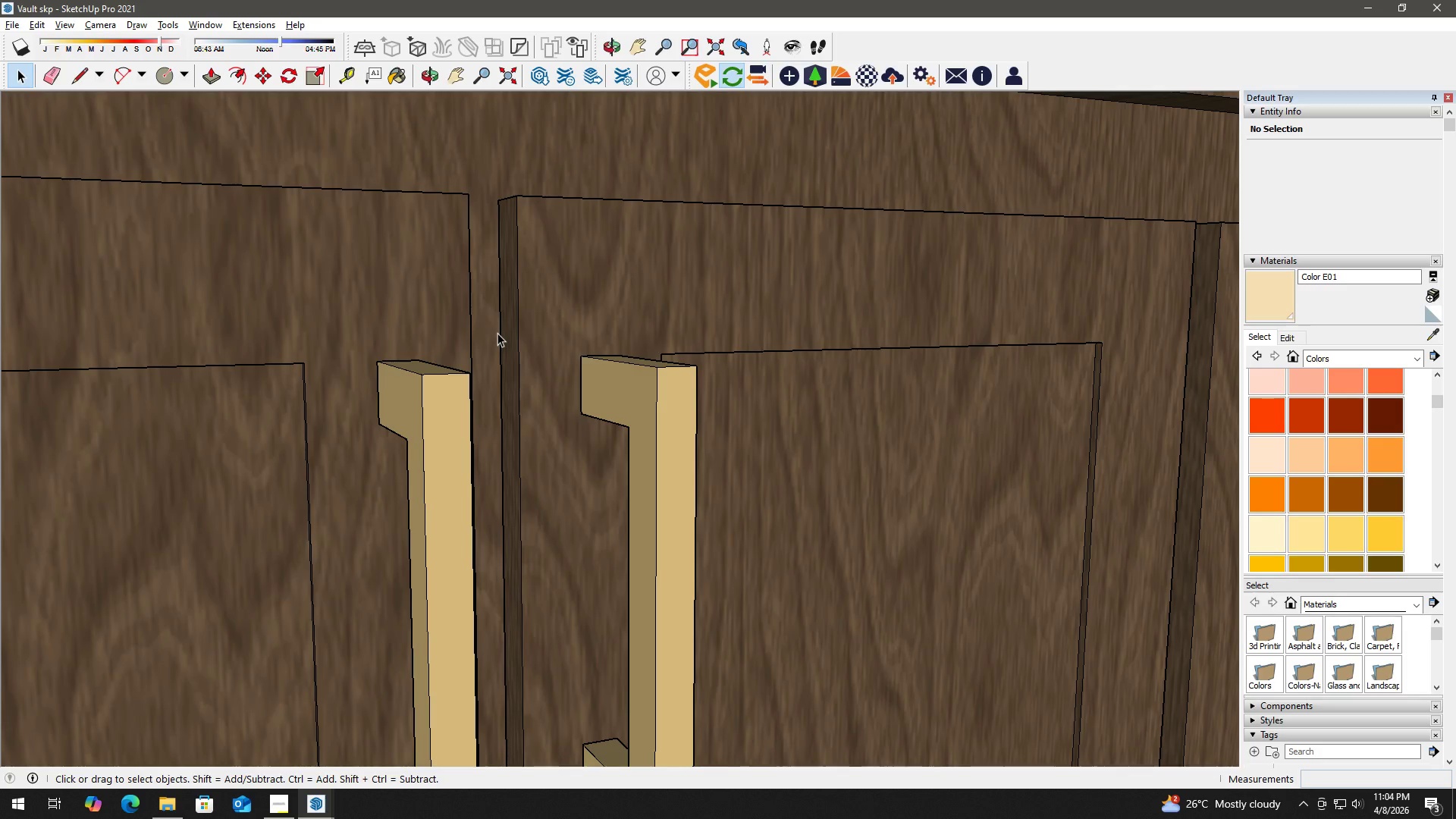 
key(Alt+AltLeft)
 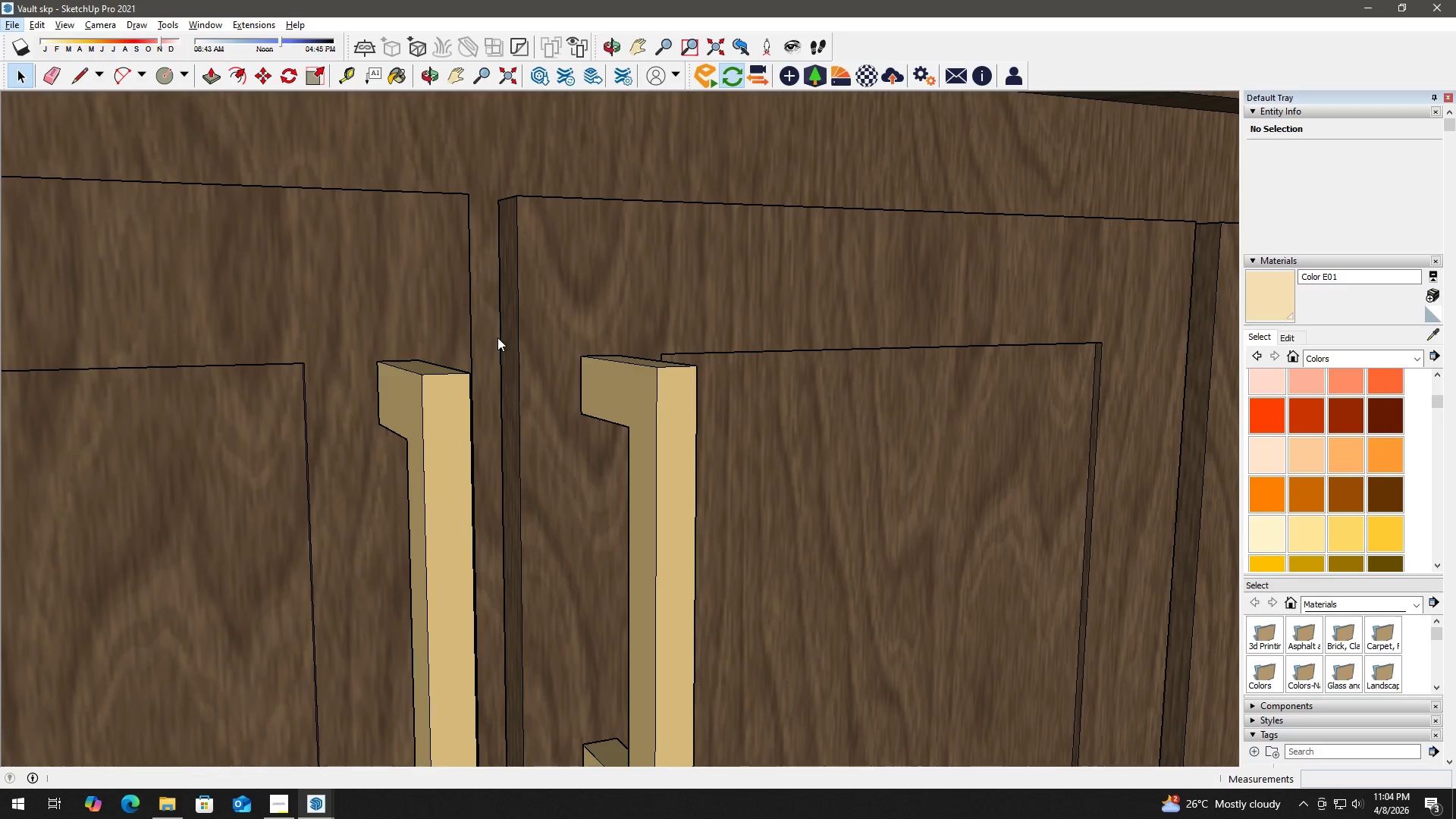 
key(Alt+Tab)
 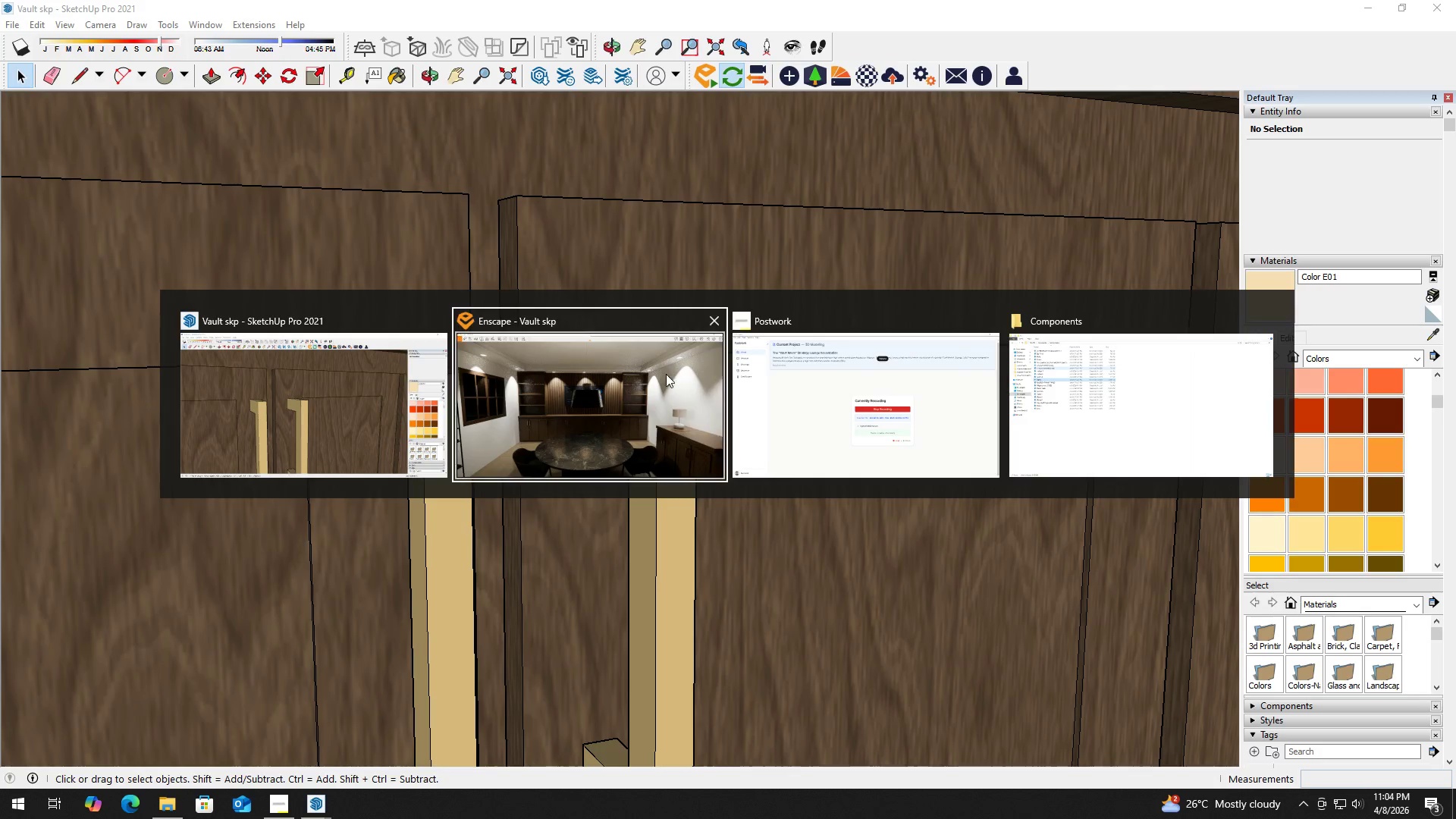 
scroll: coordinate [497, 338], scroll_direction: down, amount: 3.0
 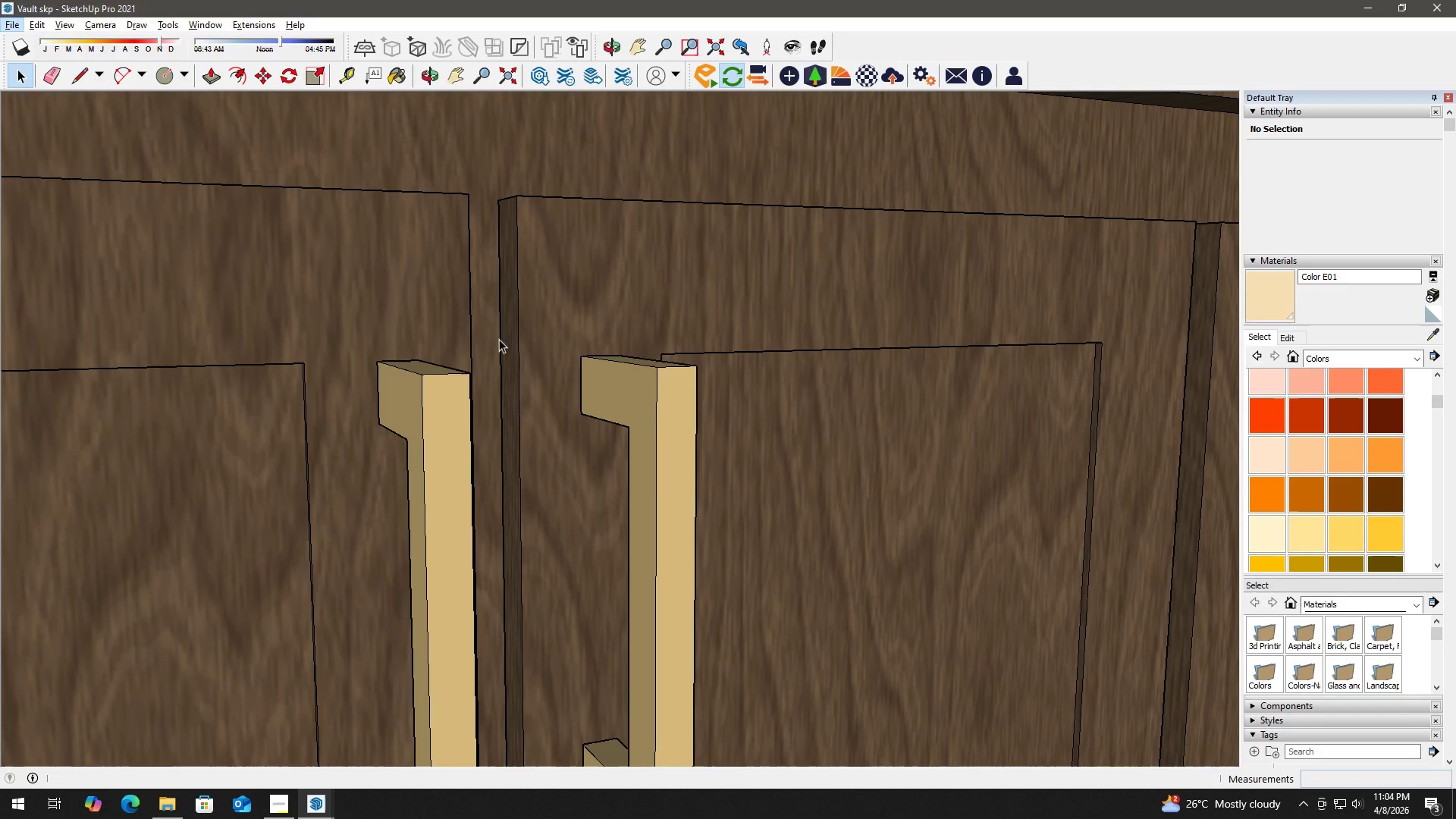 
left_click([614, 380])
 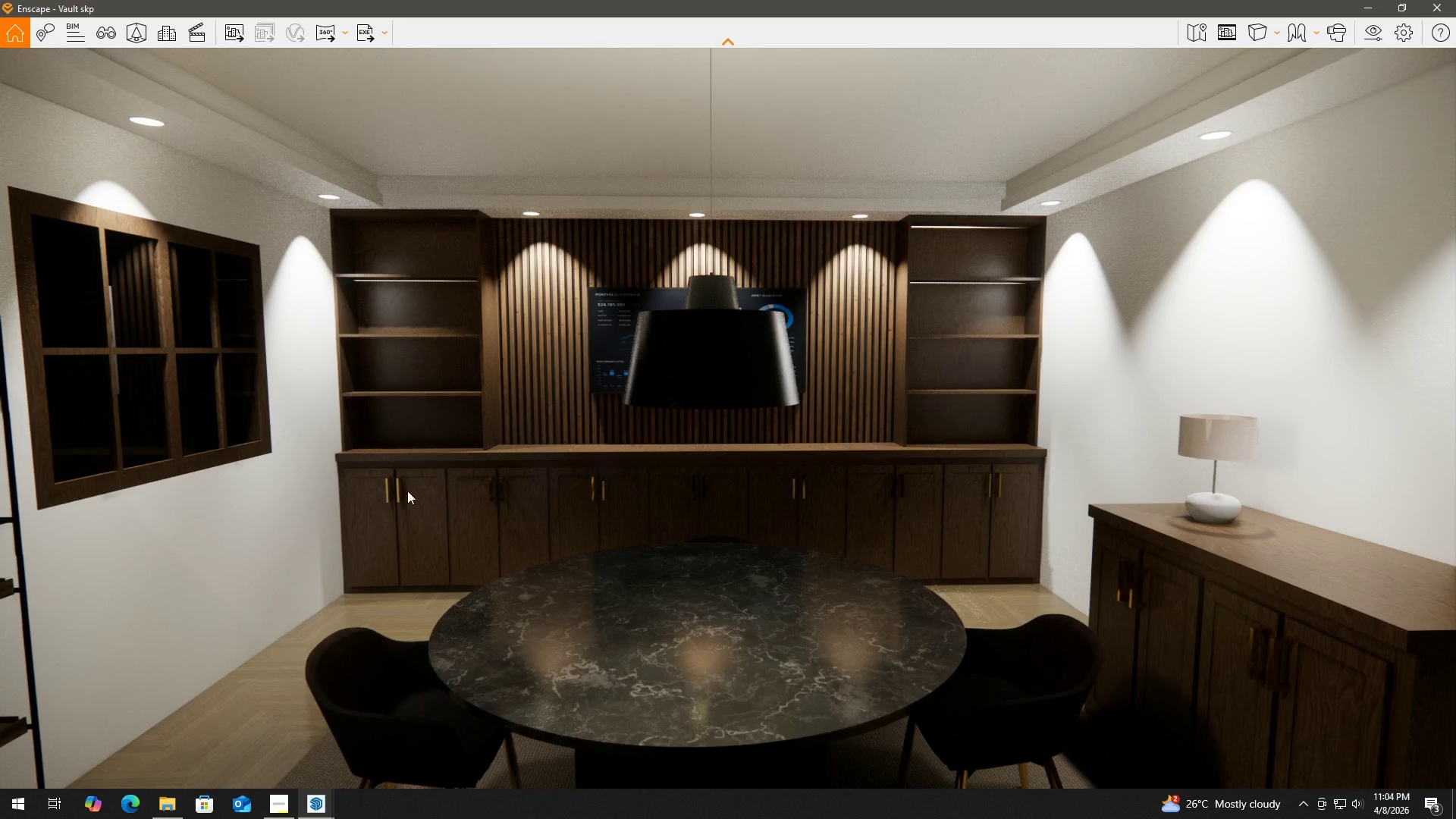 
hold_key(key=ControlLeft, duration=1.5)
scroll: coordinate [377, 491], scroll_direction: up, amount: 3.0
 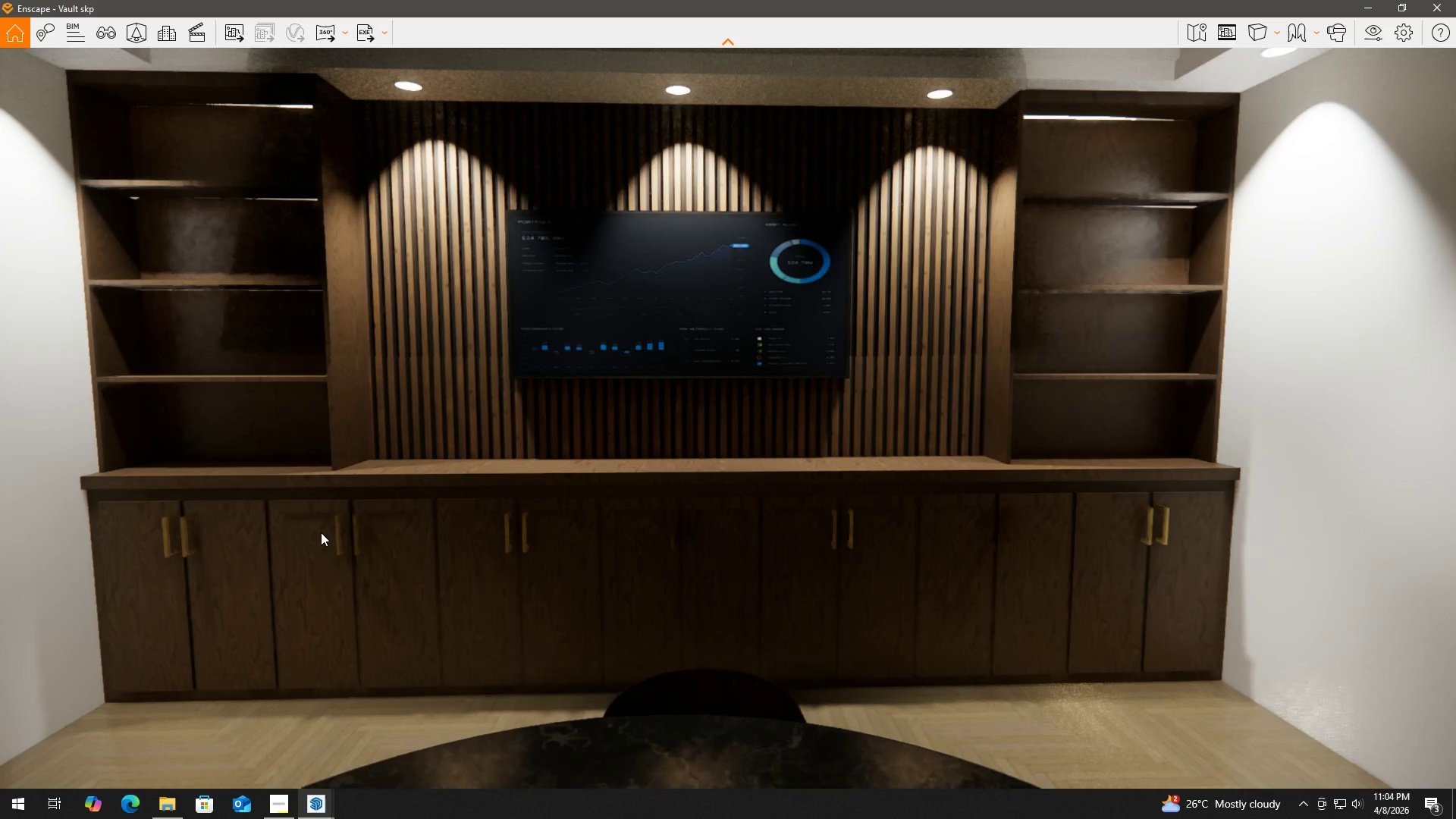 
hold_key(key=ControlLeft, duration=1.16)
scroll: coordinate [221, 553], scroll_direction: up, amount: 1.0
 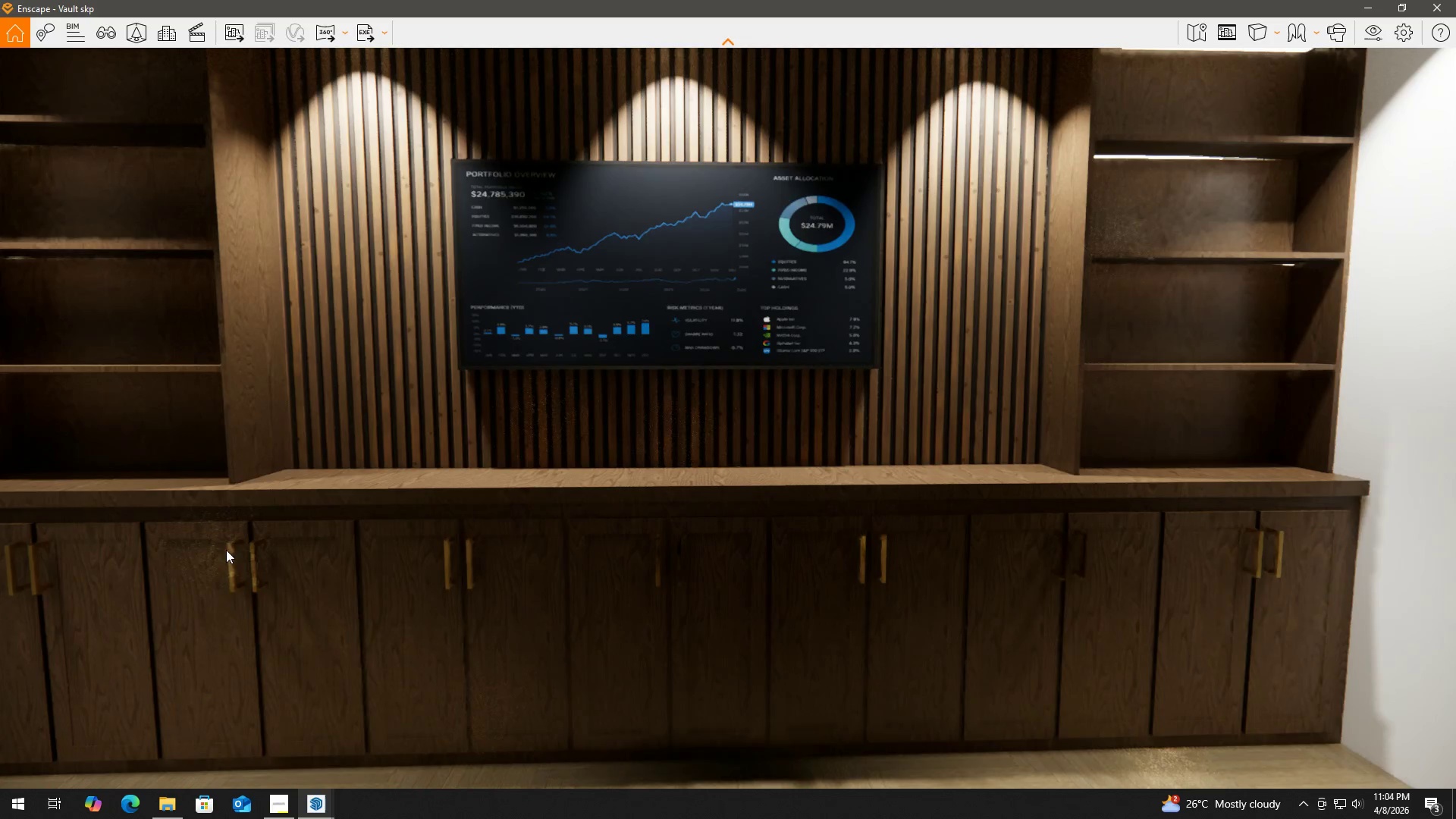 
key(Alt+AltLeft)
 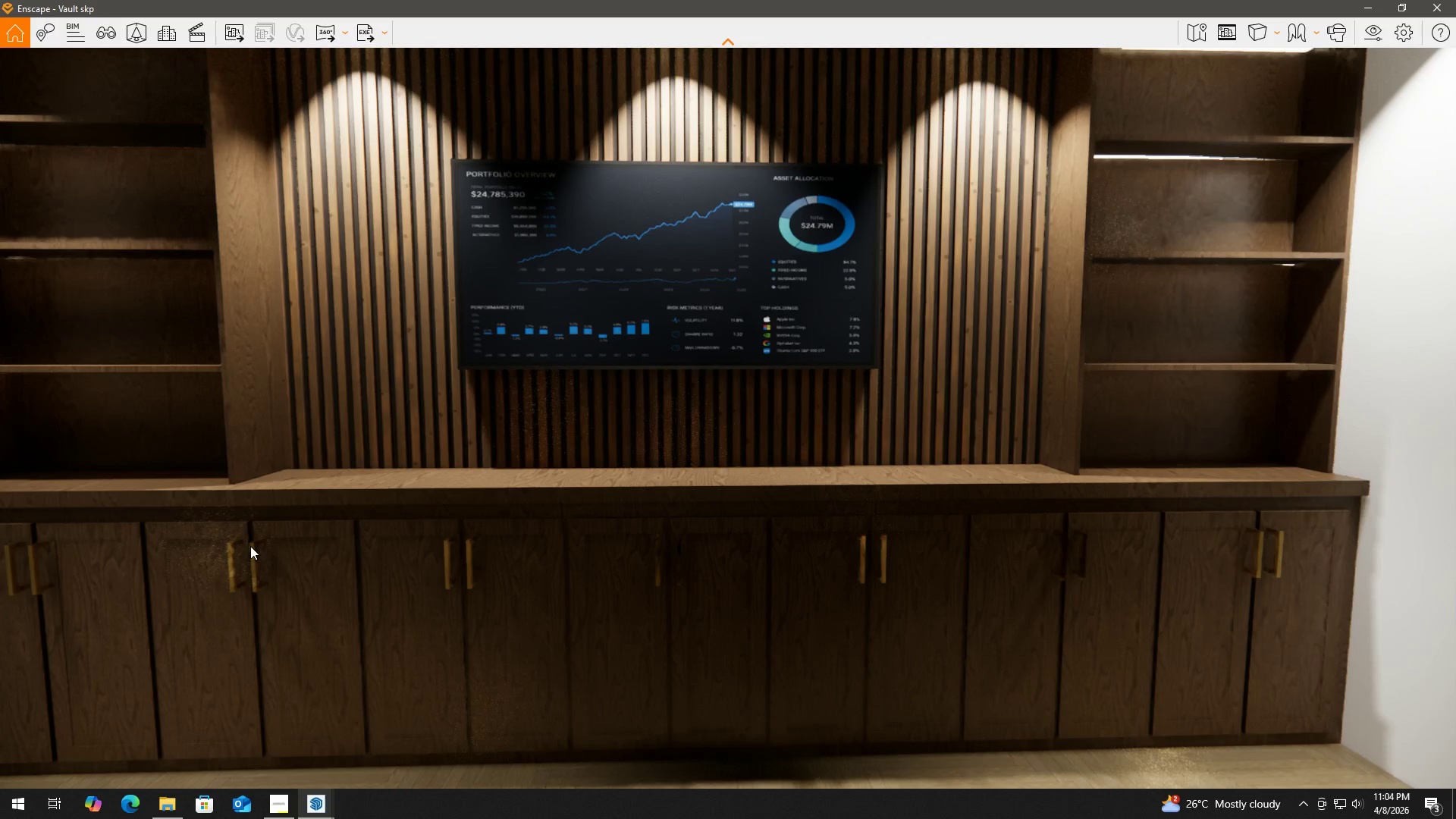 
key(Alt+Tab)
 